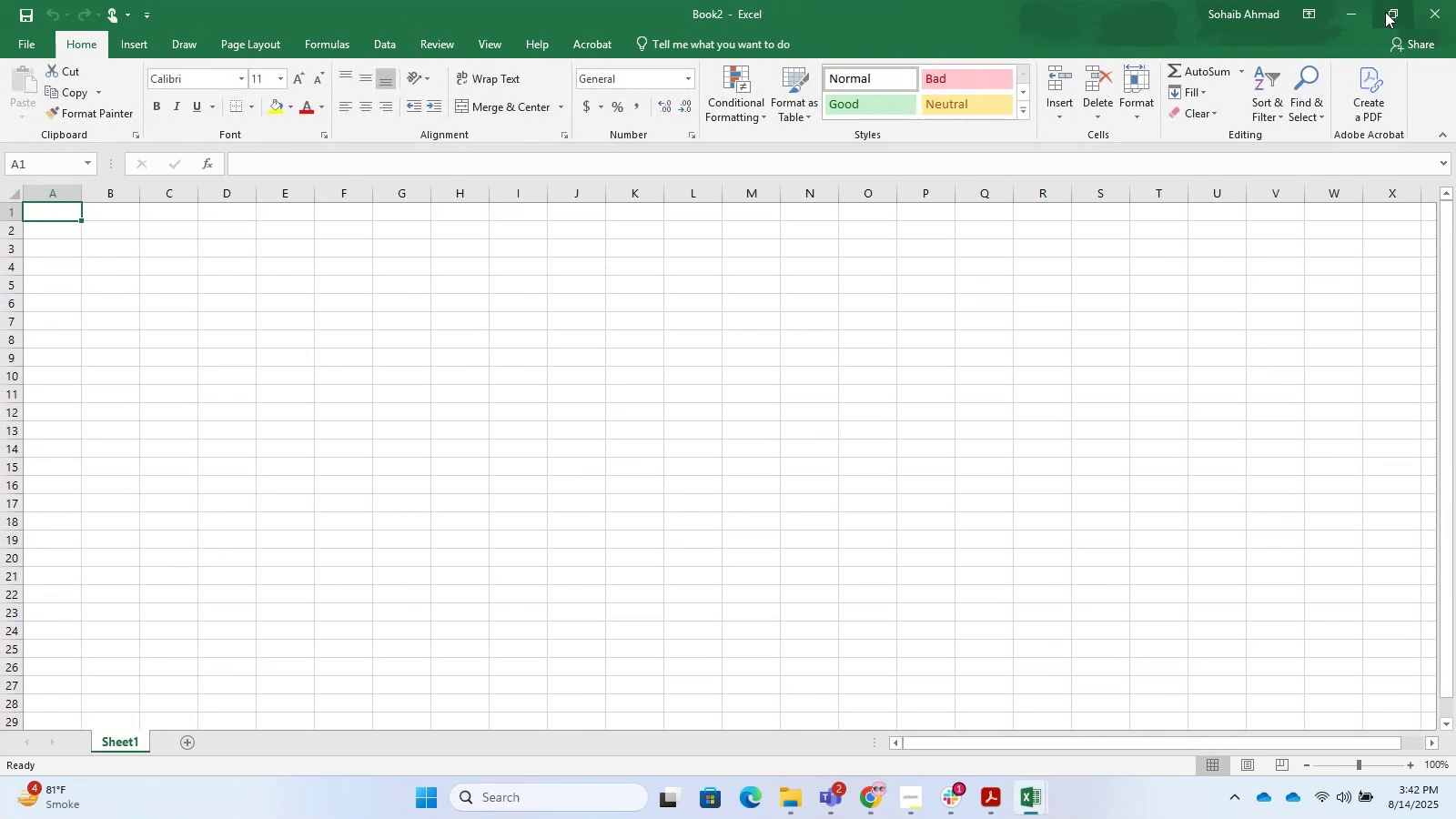 
left_click([1385, 12])
 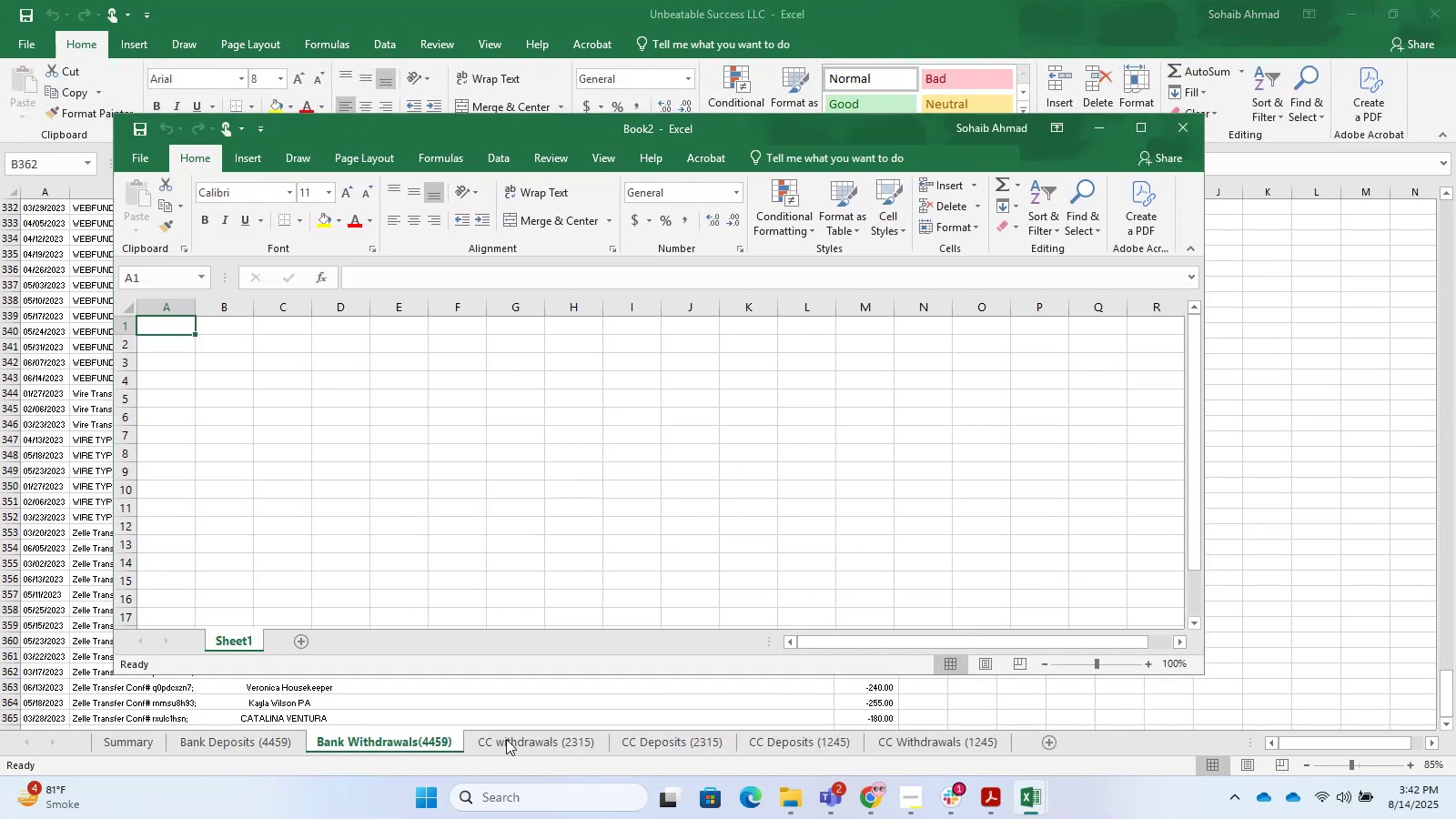 
double_click([510, 744])
 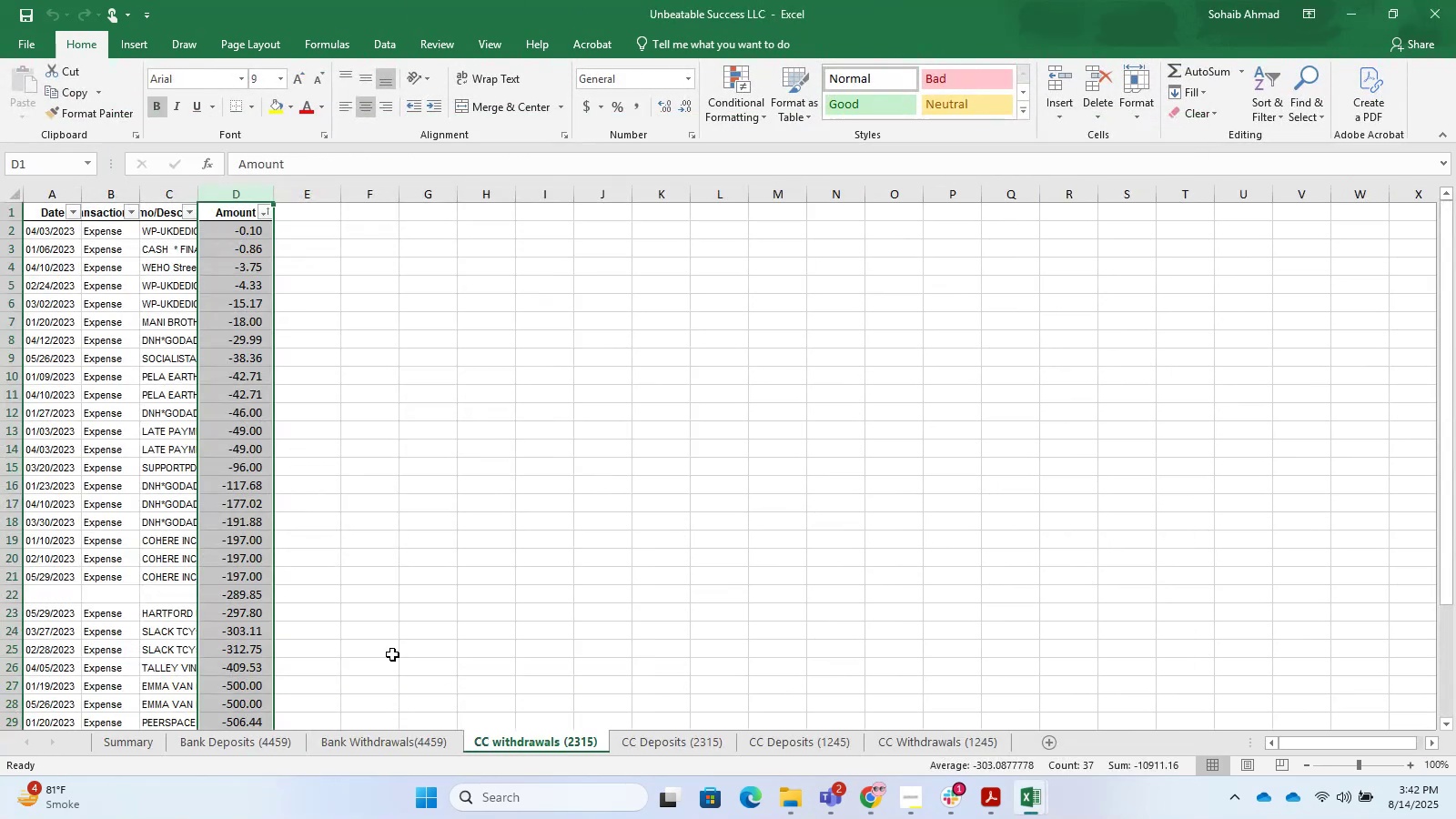 
scroll: coordinate [299, 450], scroll_direction: up, amount: 3.0
 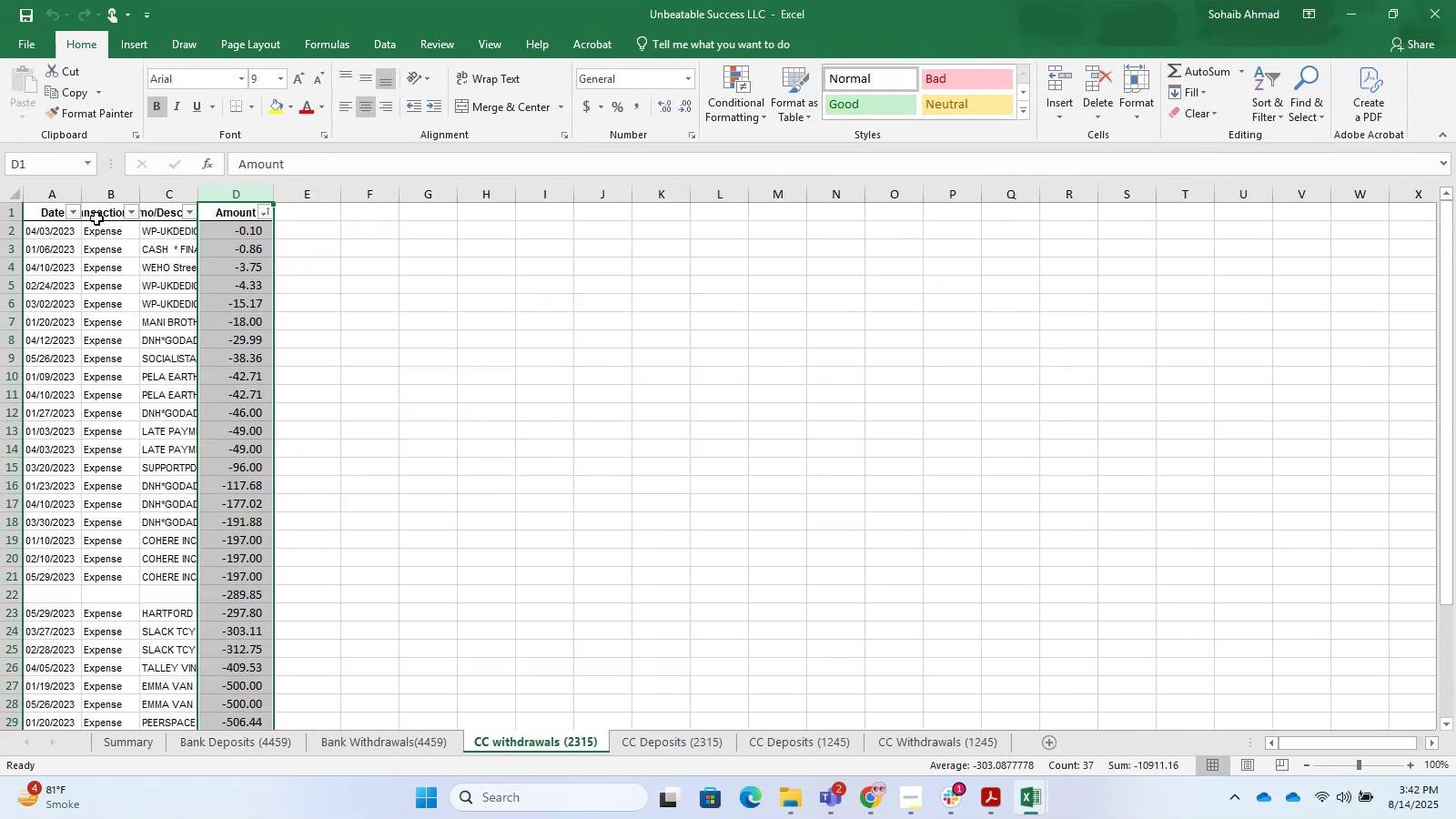 
left_click([118, 199])
 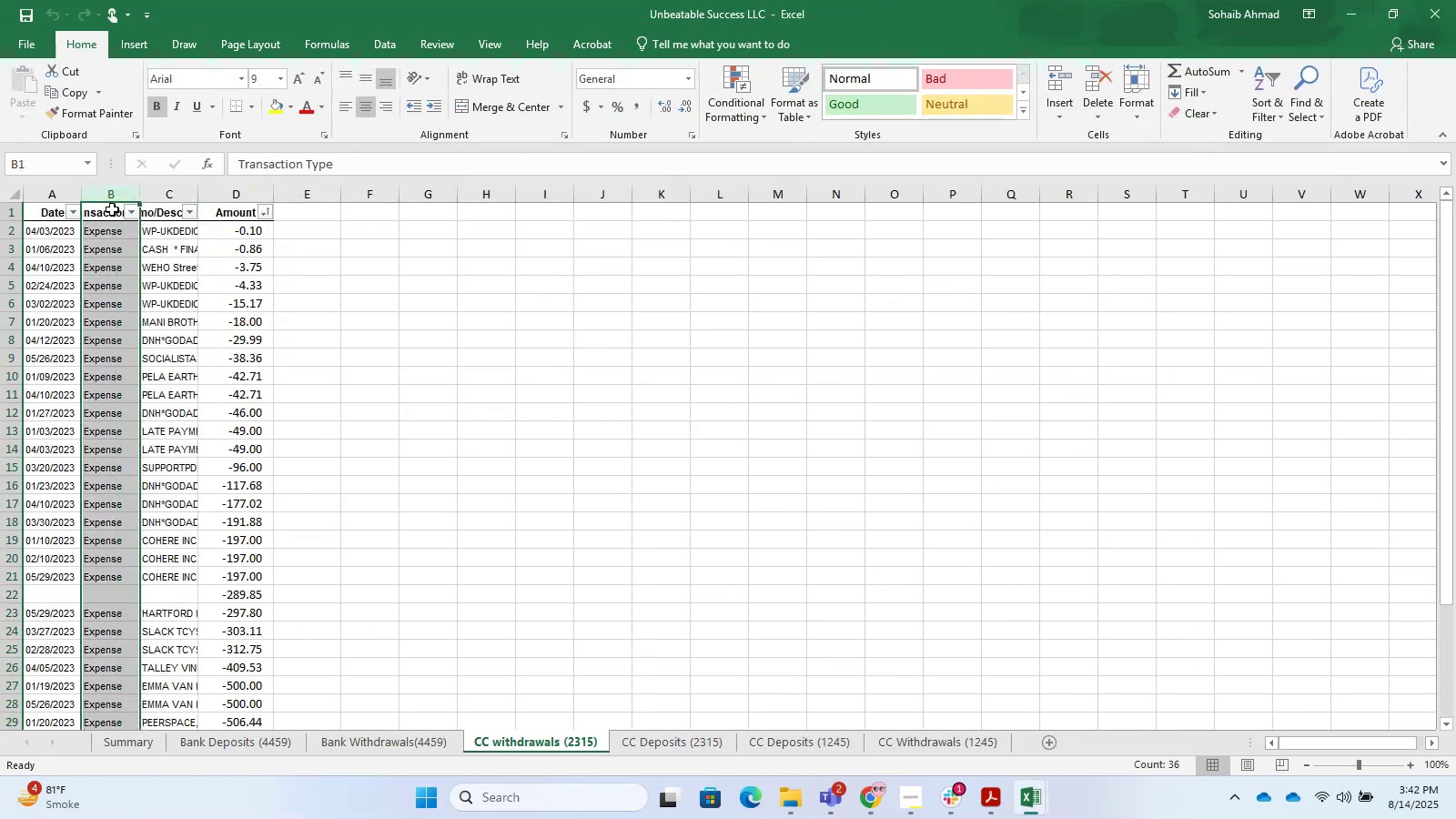 
key(Control+NumpadSubtract)
 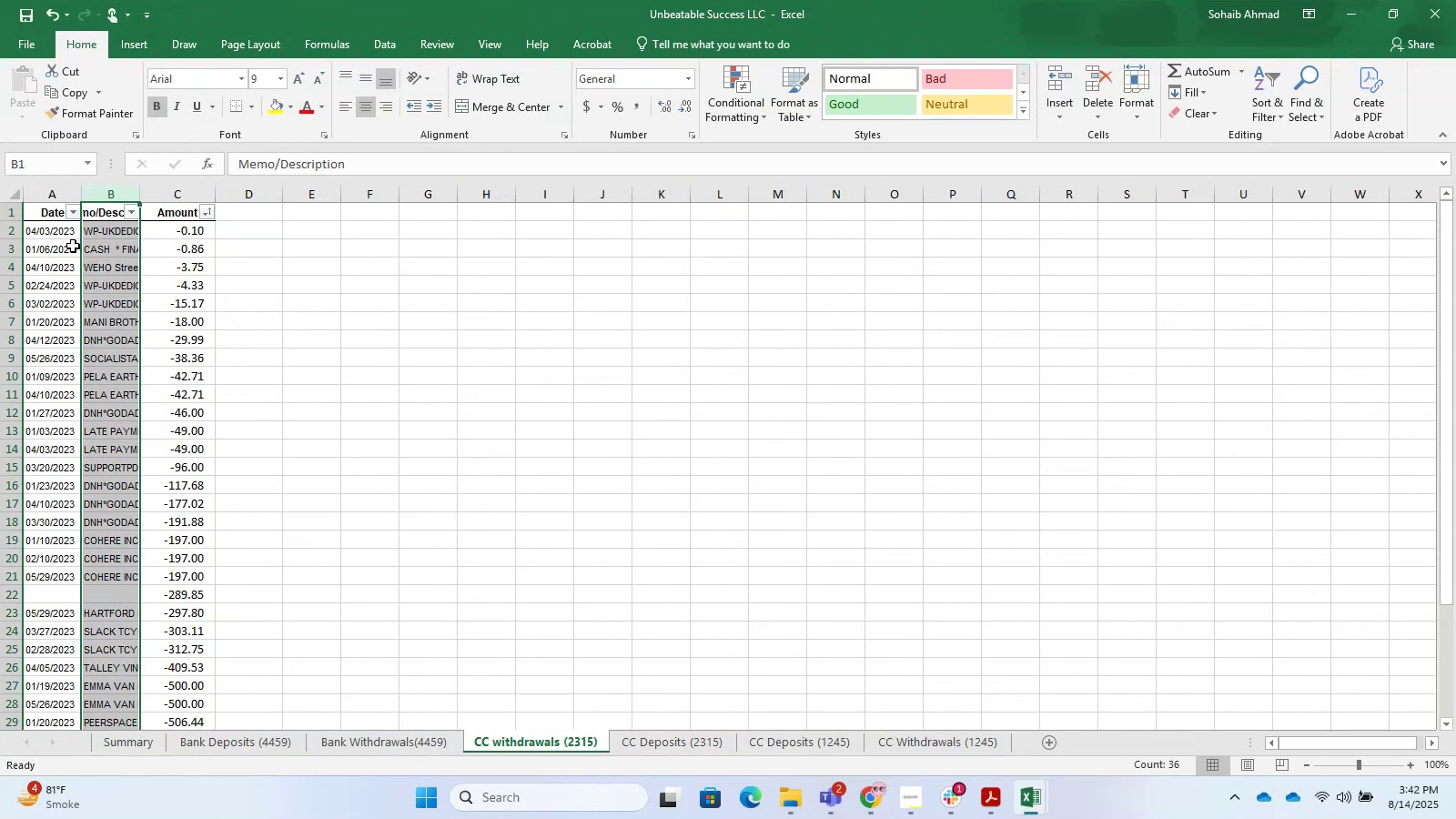 
left_click([57, 207])
 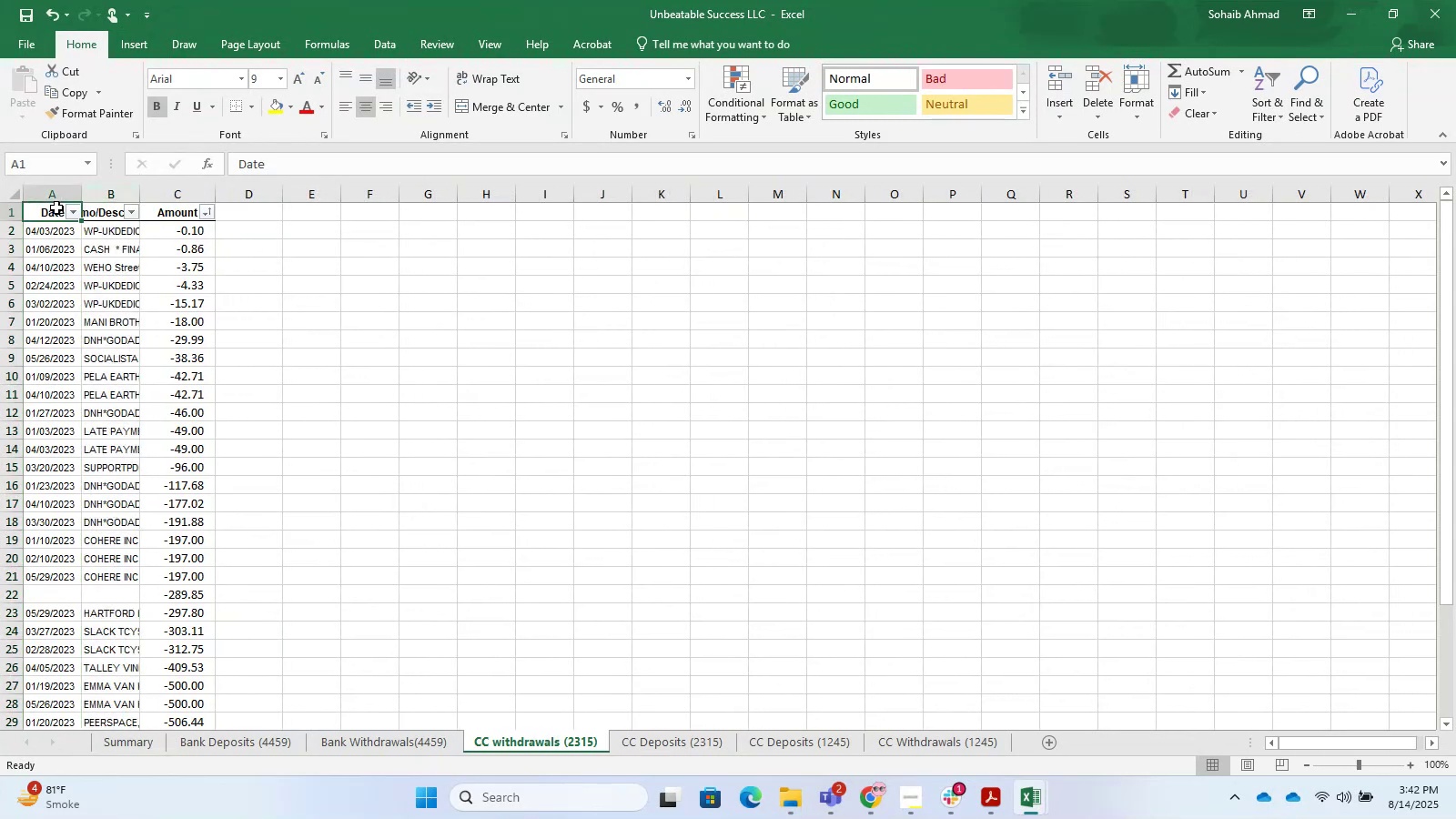 
key(Control+Shift+ArrowRight)
 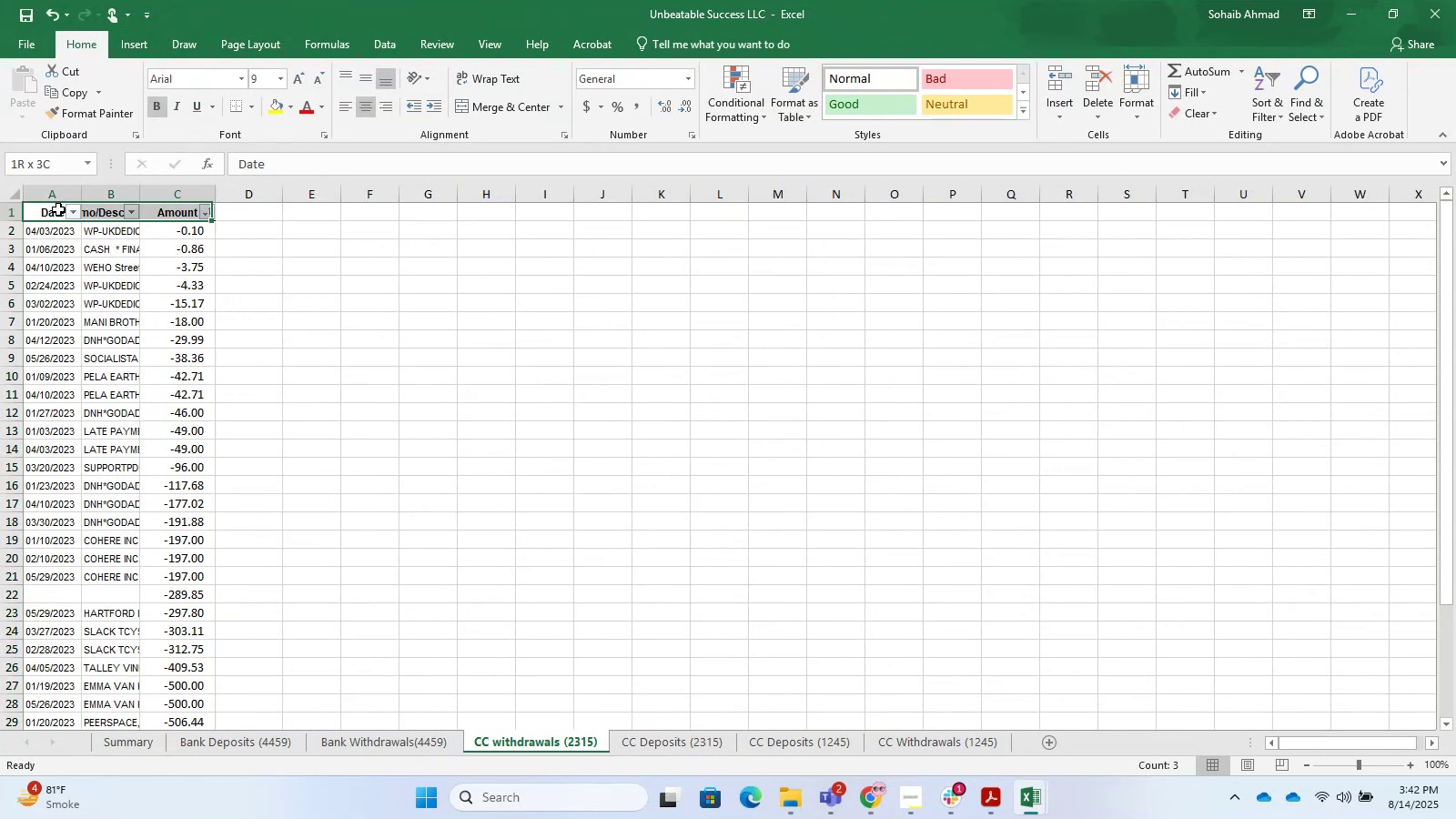 
key(Control+Shift+ArrowDown)
 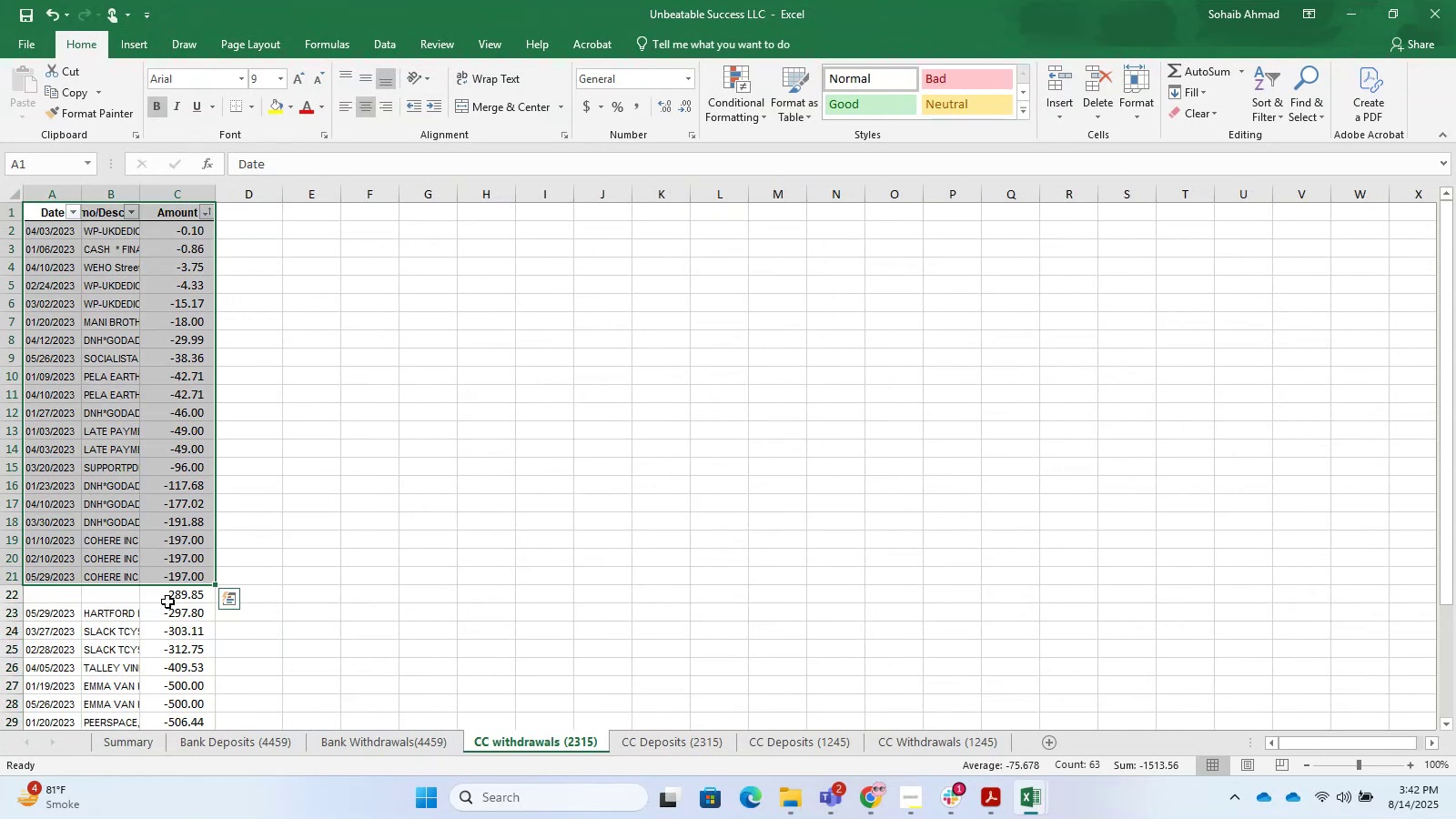 
left_click([139, 593])
 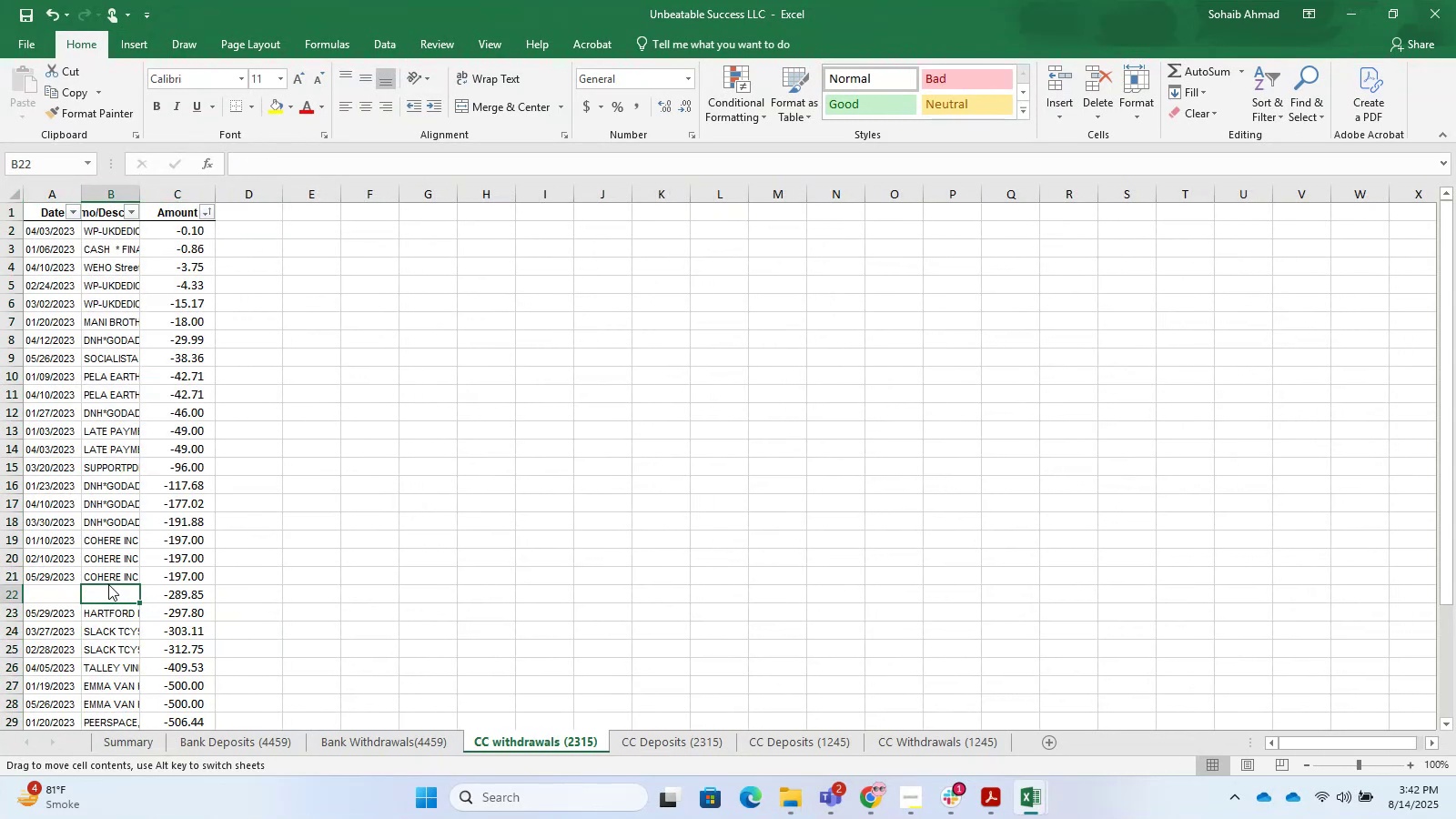 
double_click([103, 575])
 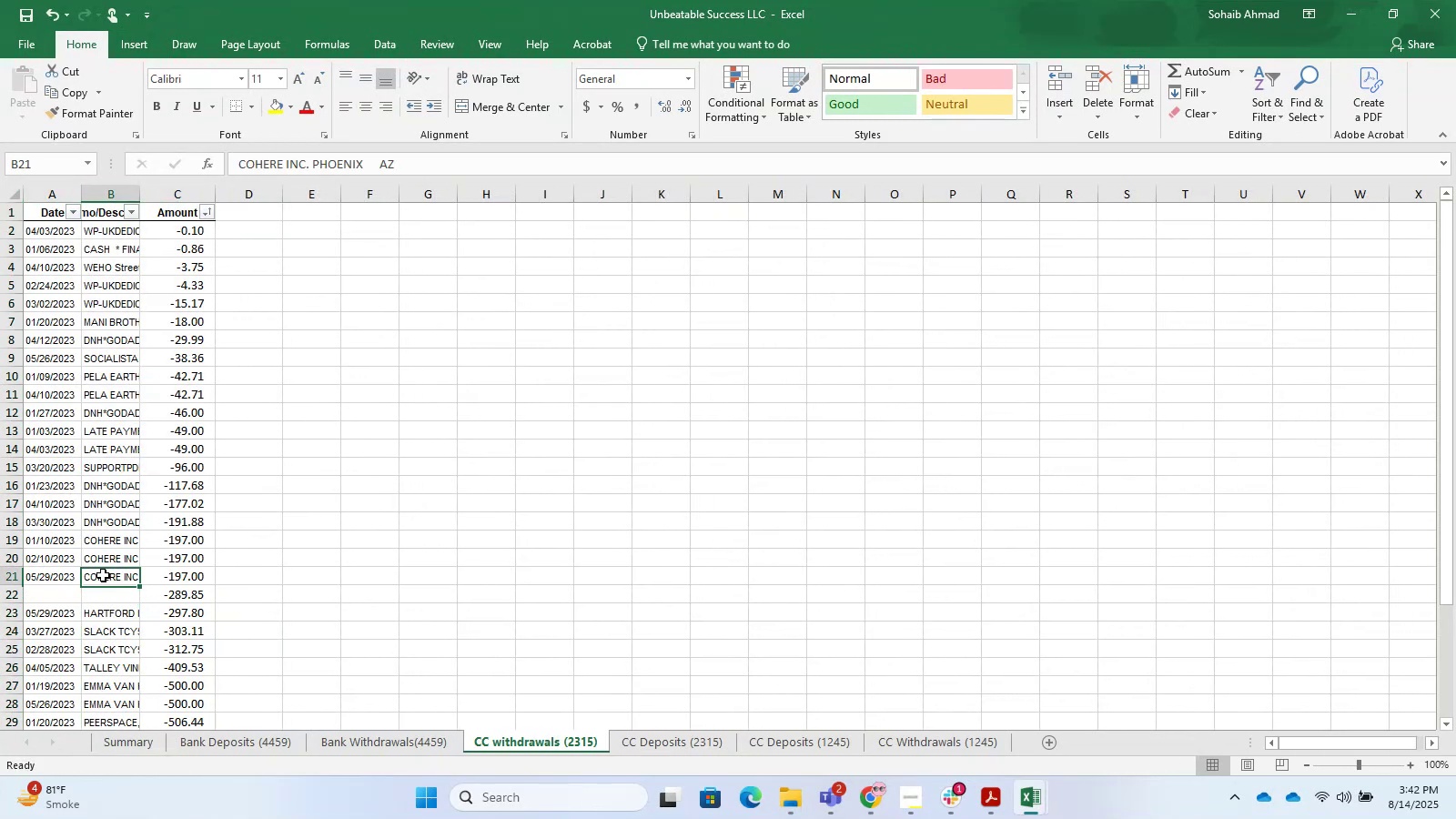 
key(Control+C)
 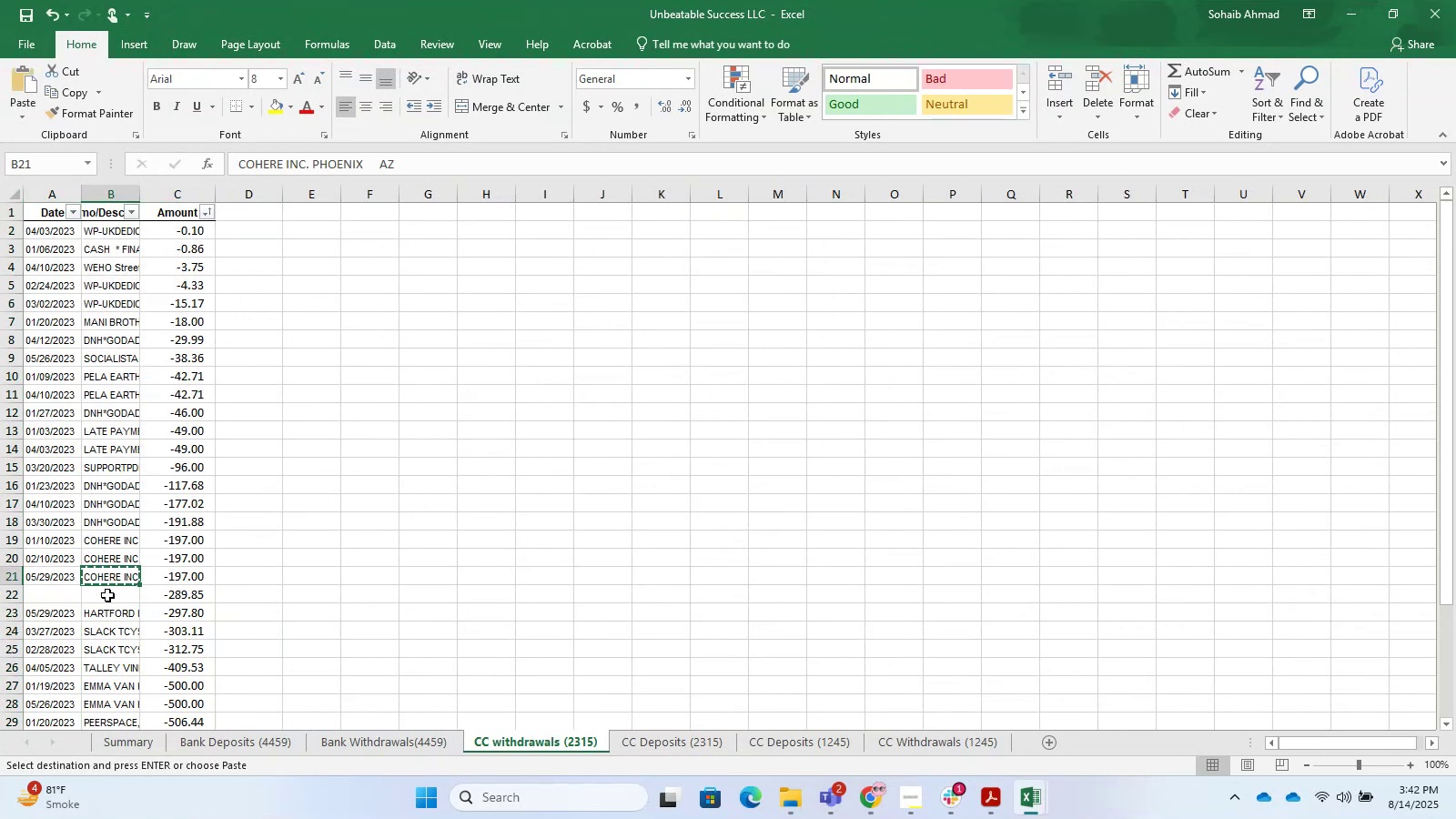 
left_click([107, 595])
 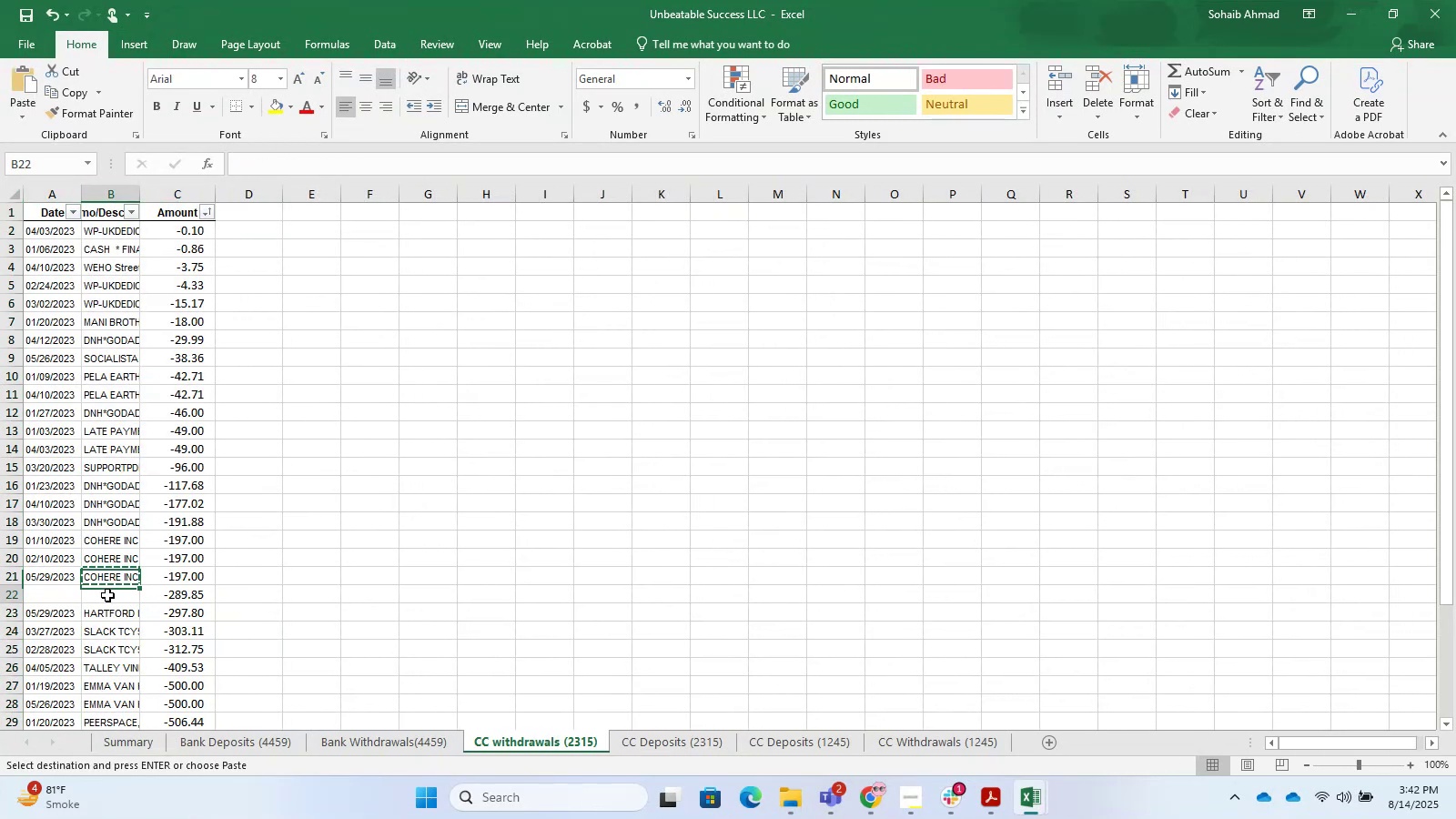 
key(Control+V)
 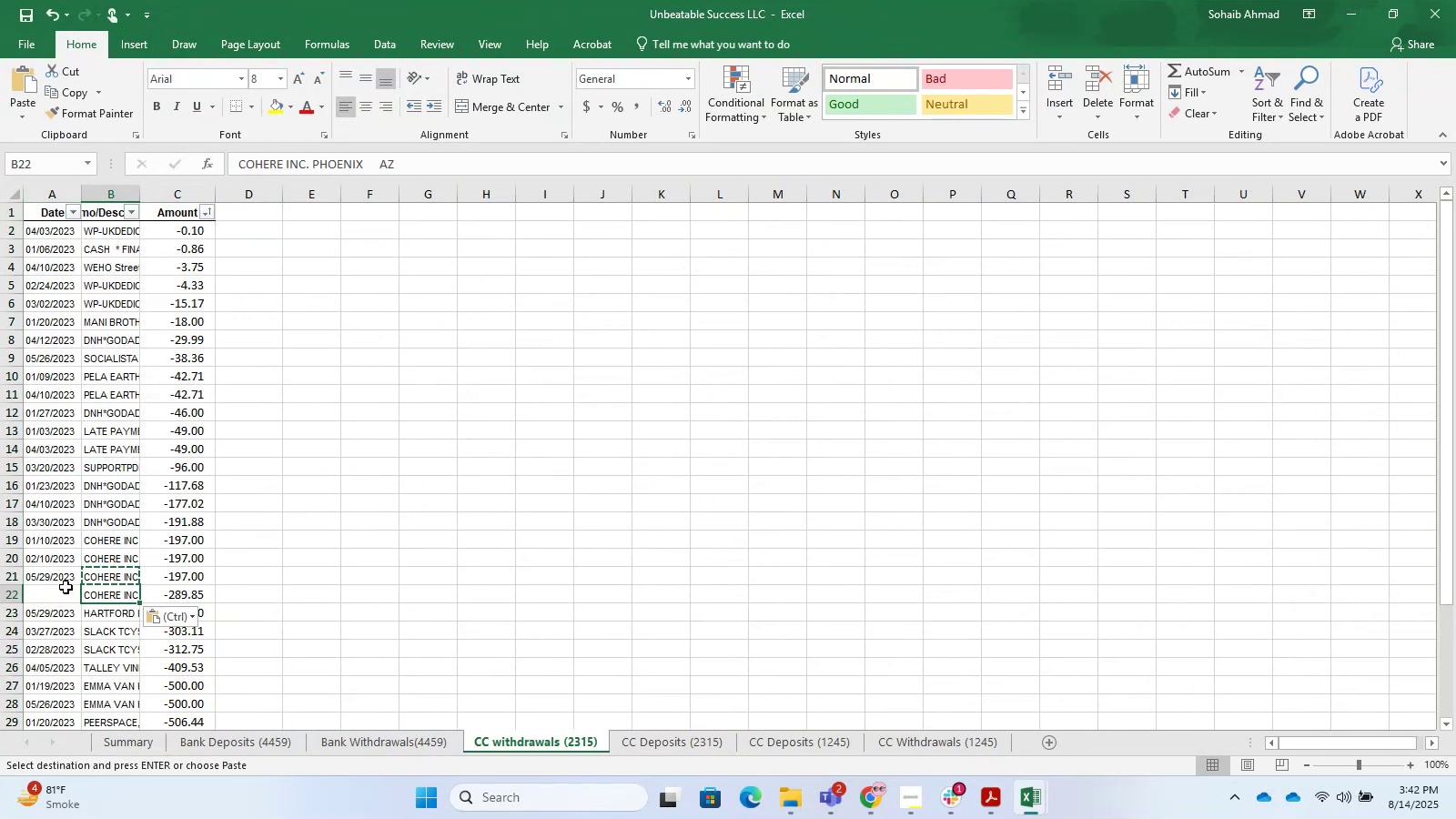 
left_click([50, 578])
 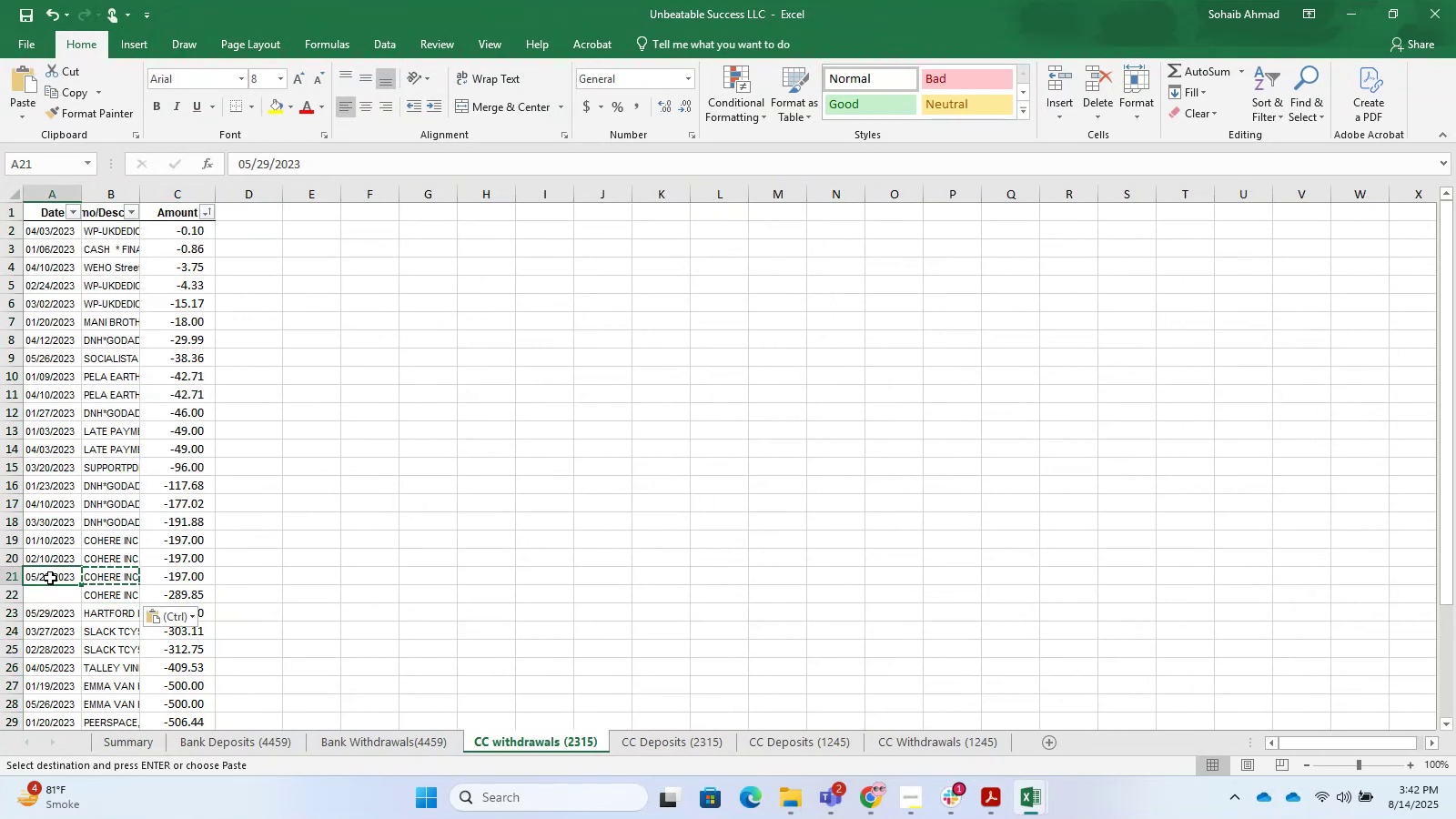 
hold_key(key=ControlLeft, duration=0.58)
 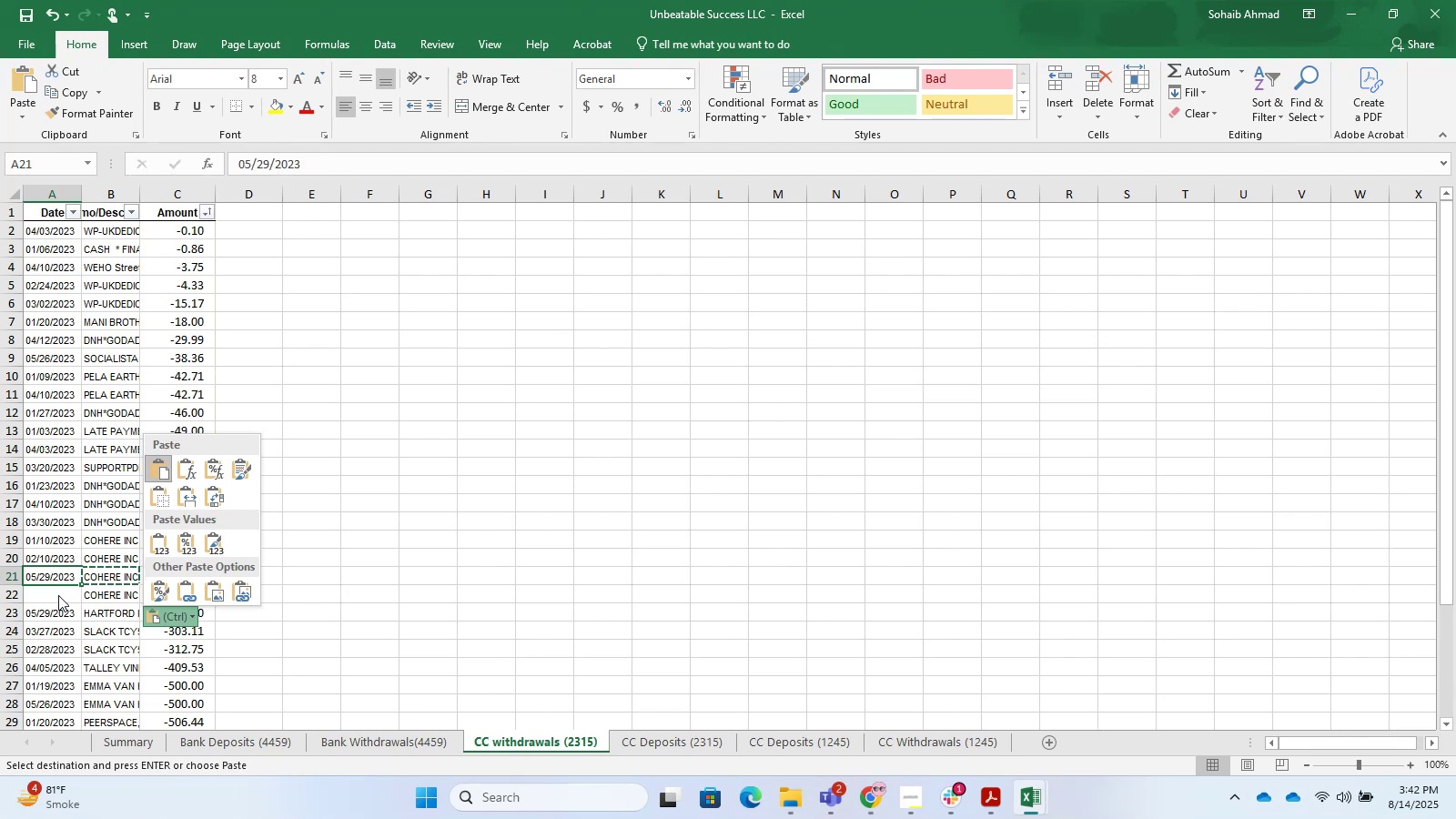 
wait(10.78)
 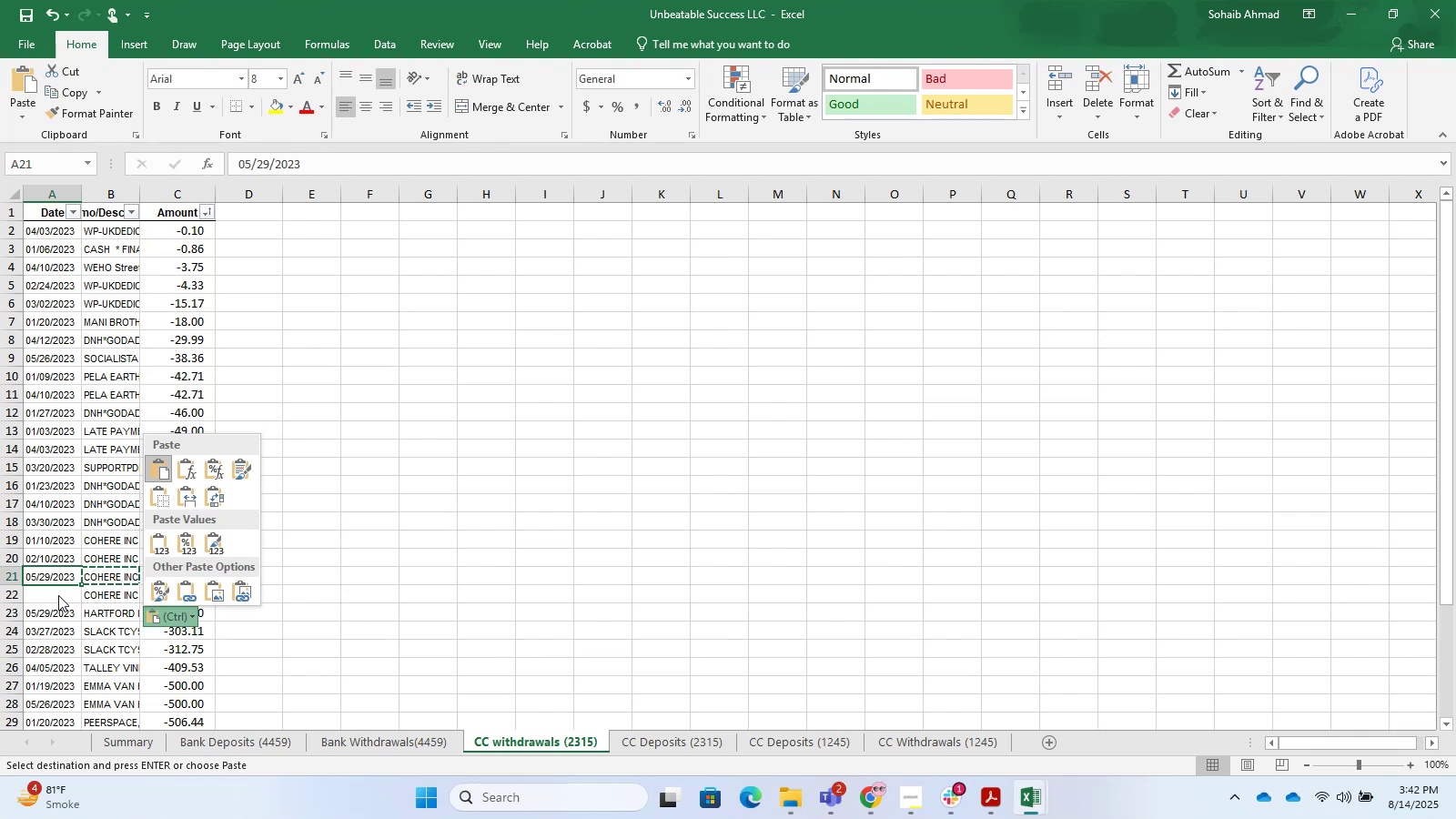 
double_click([56, 592])
 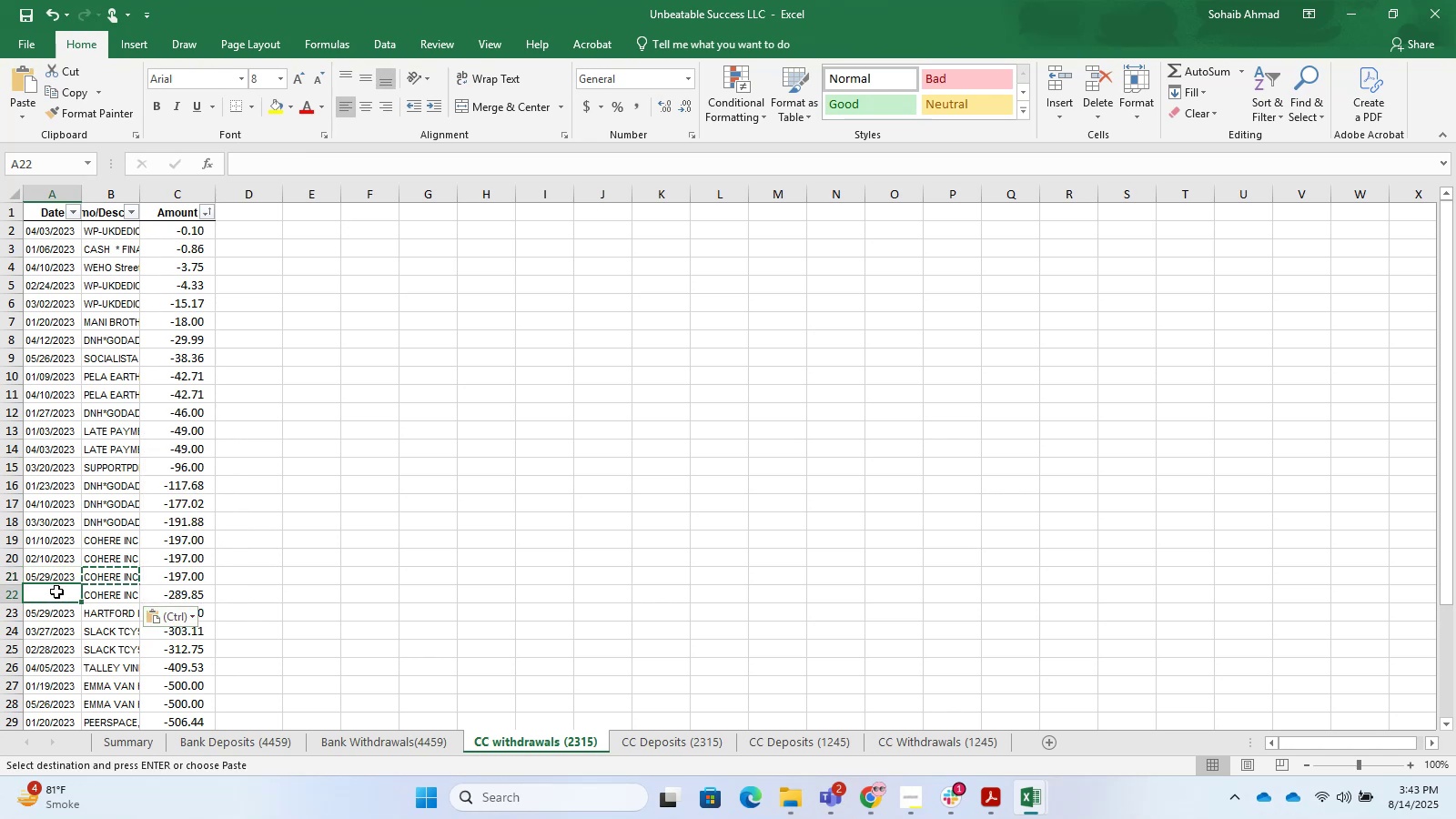 
key(Control+V)
 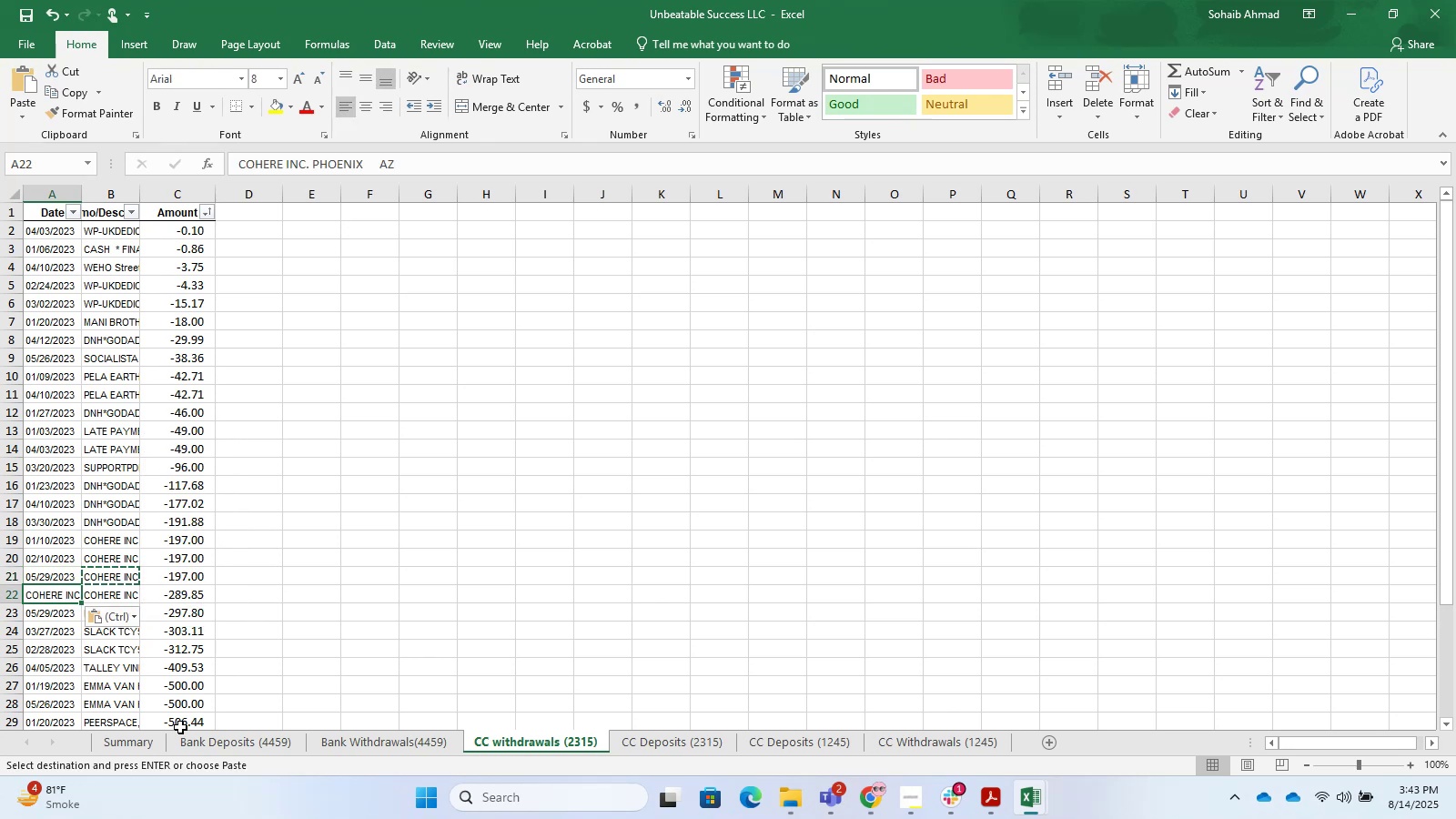 
key(Control+Z)
 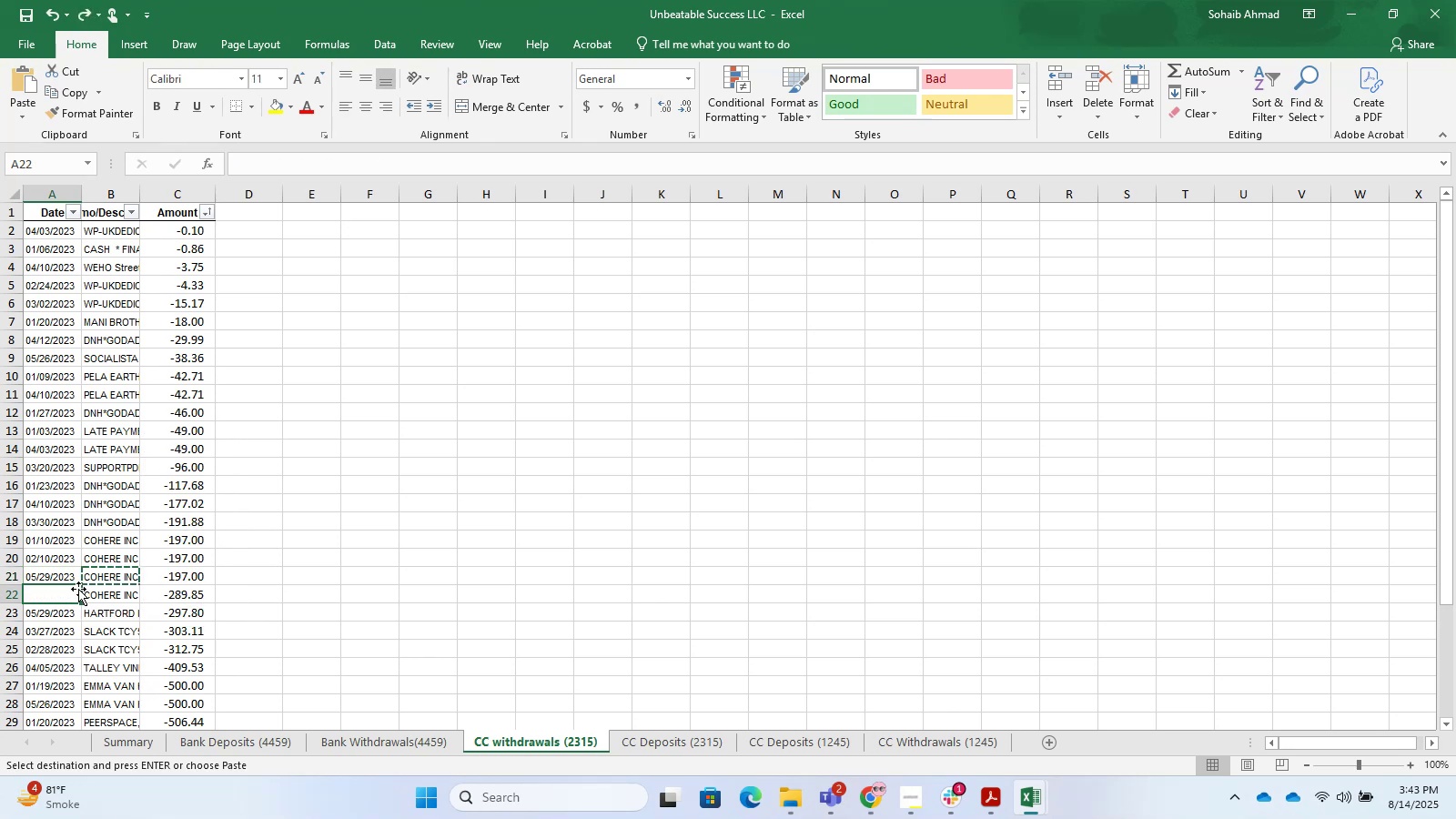 
left_click([64, 581])
 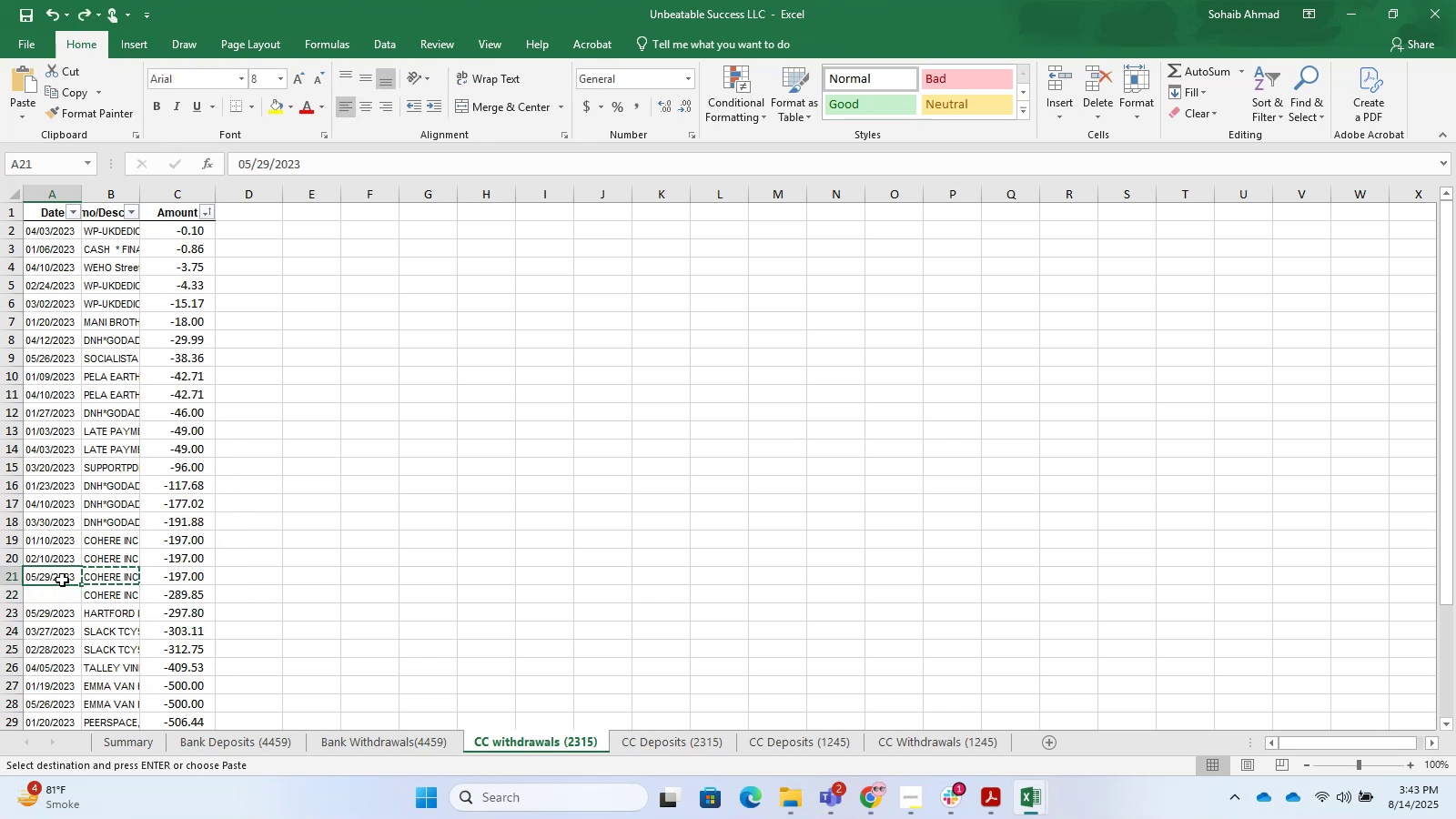 
key(Control+C)
 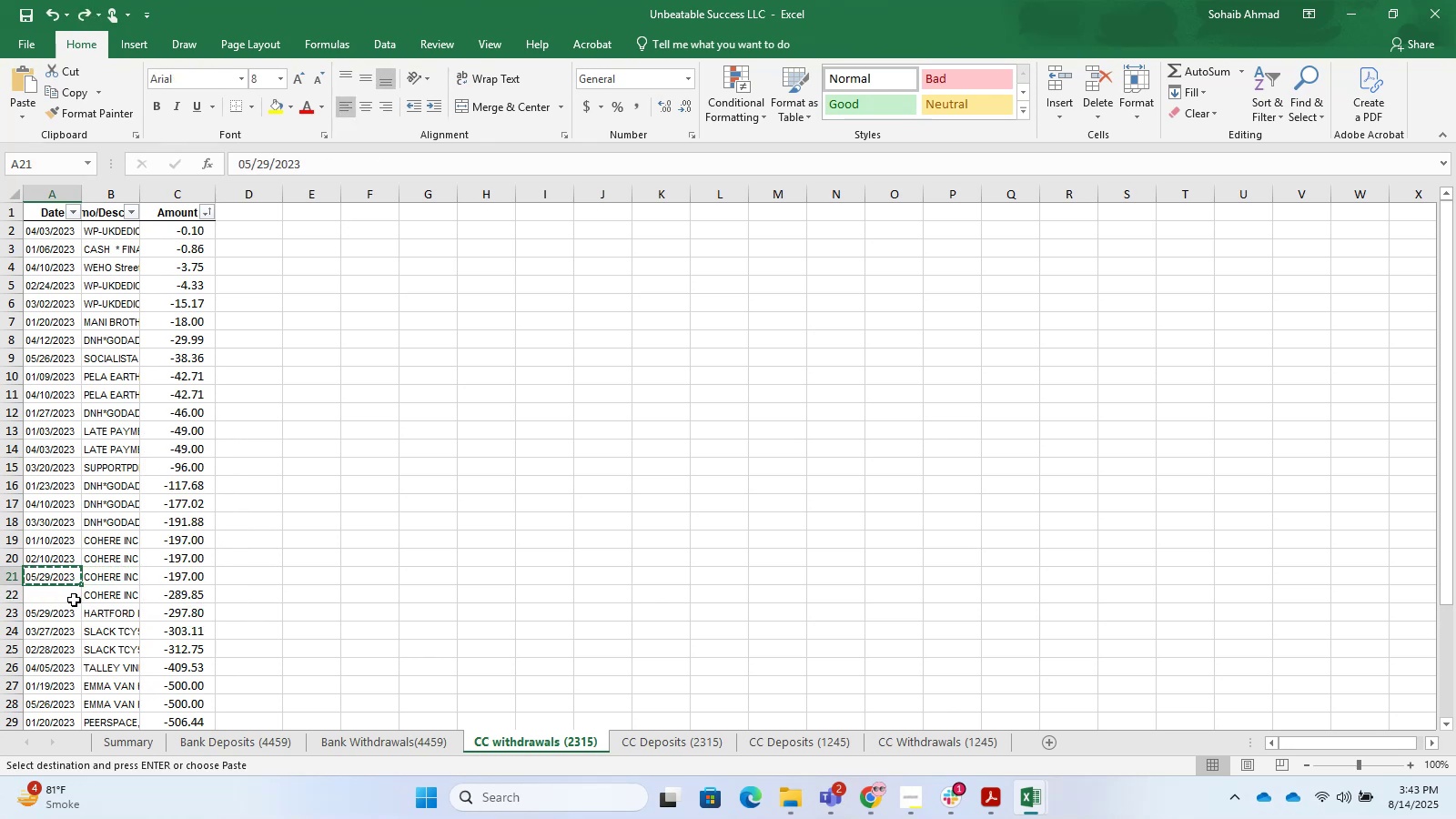 
left_click([69, 600])
 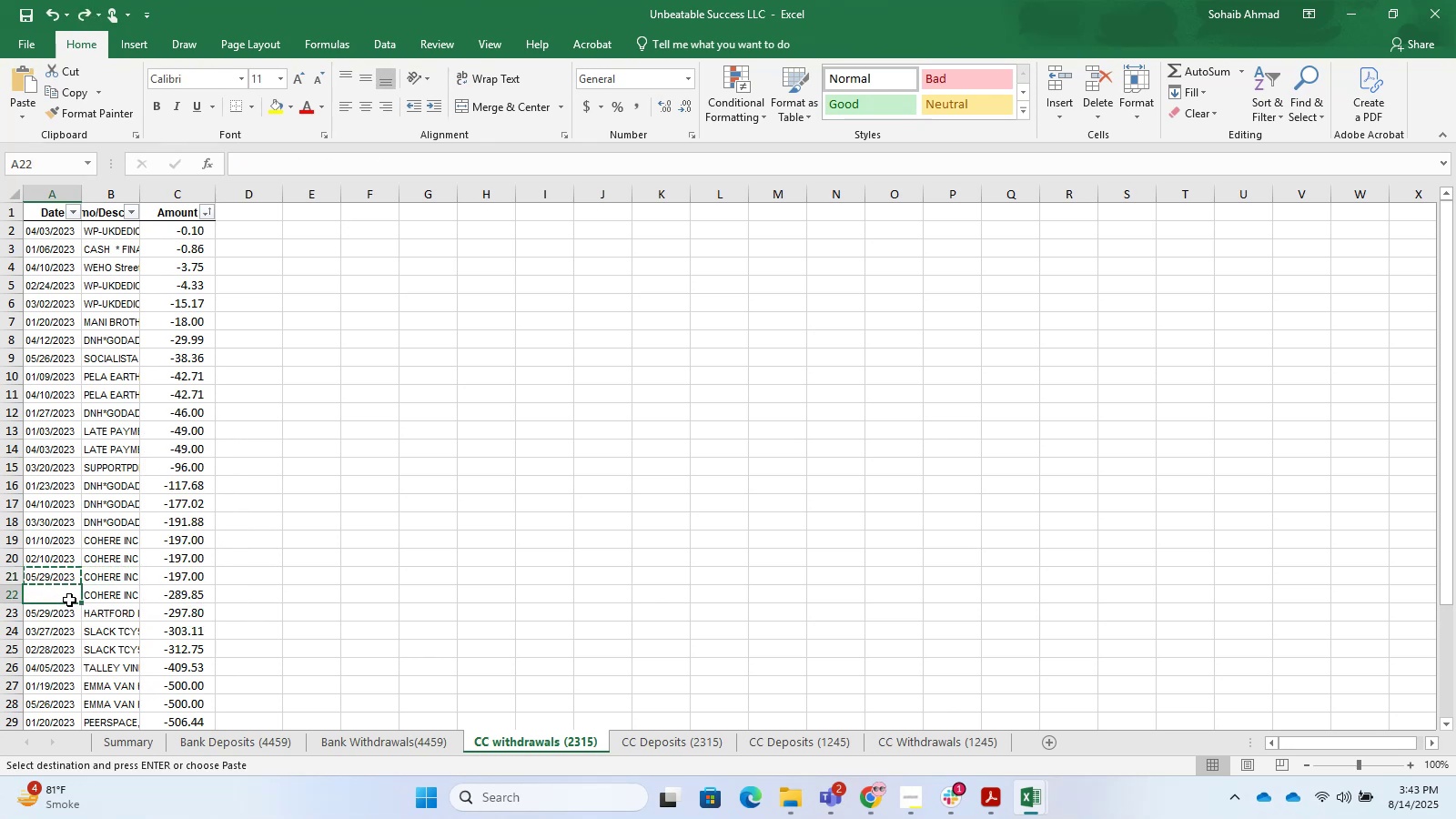 
key(Control+V)
 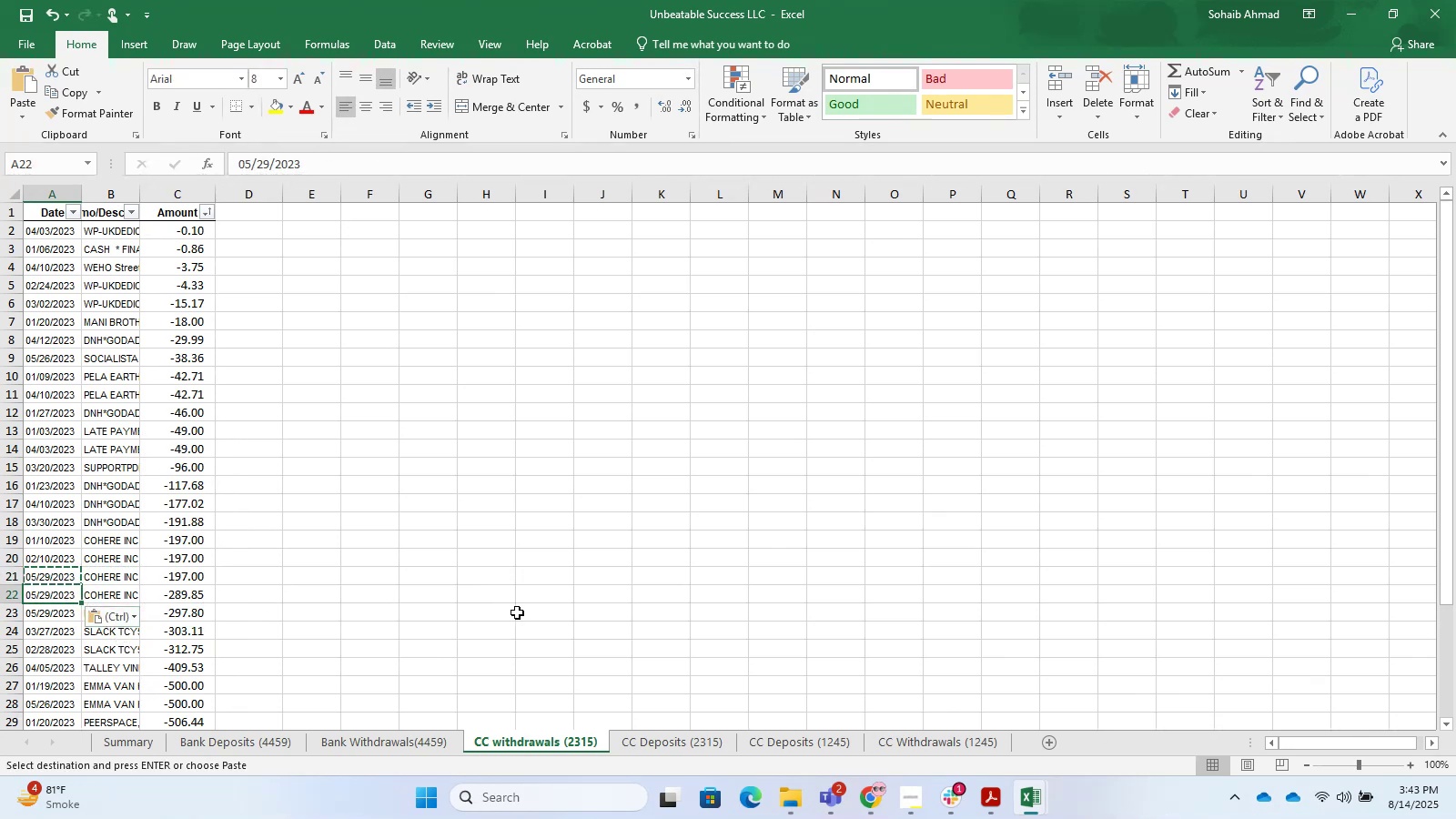 
double_click([517, 612])
 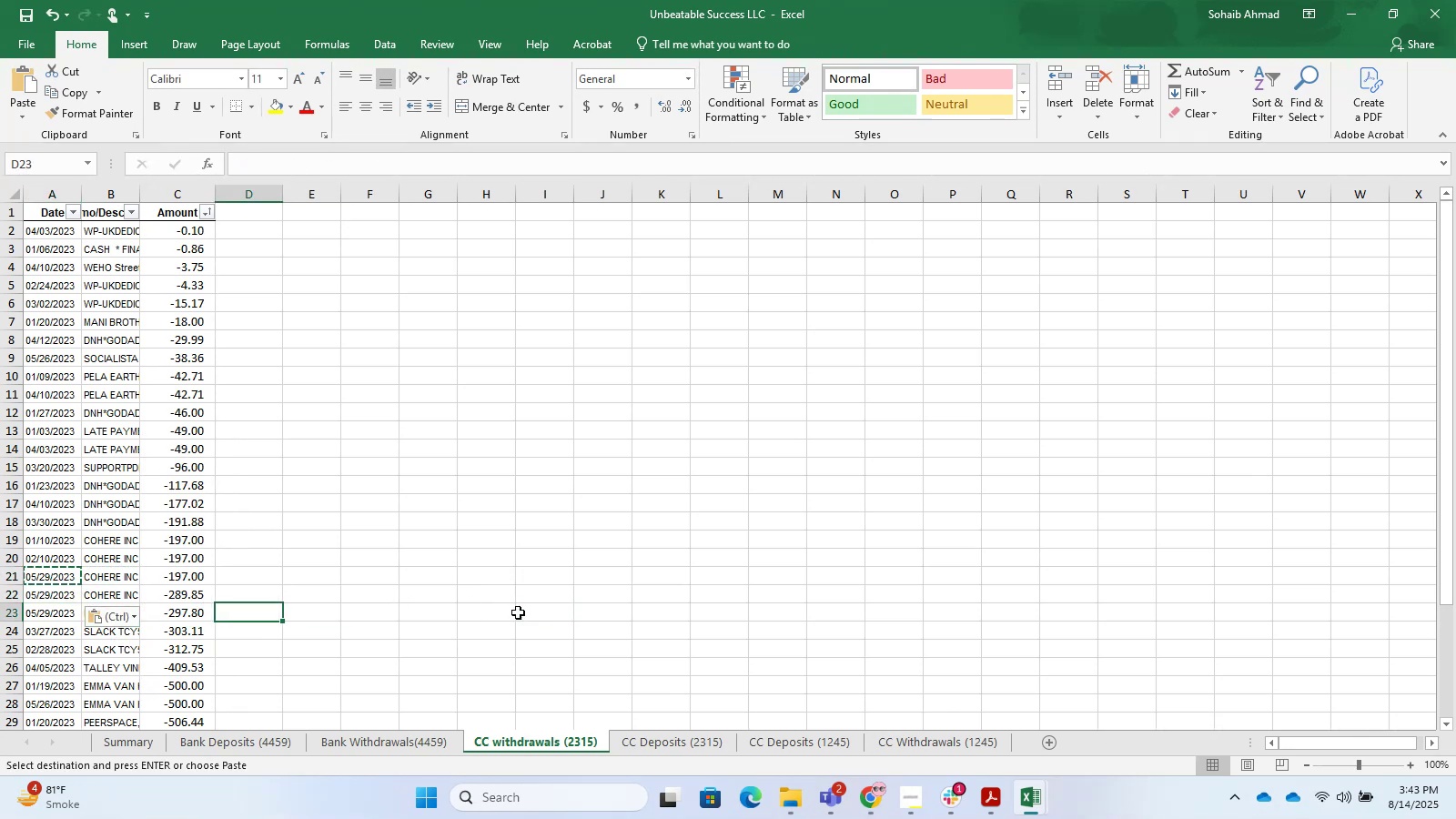 
triple_click([520, 612])
 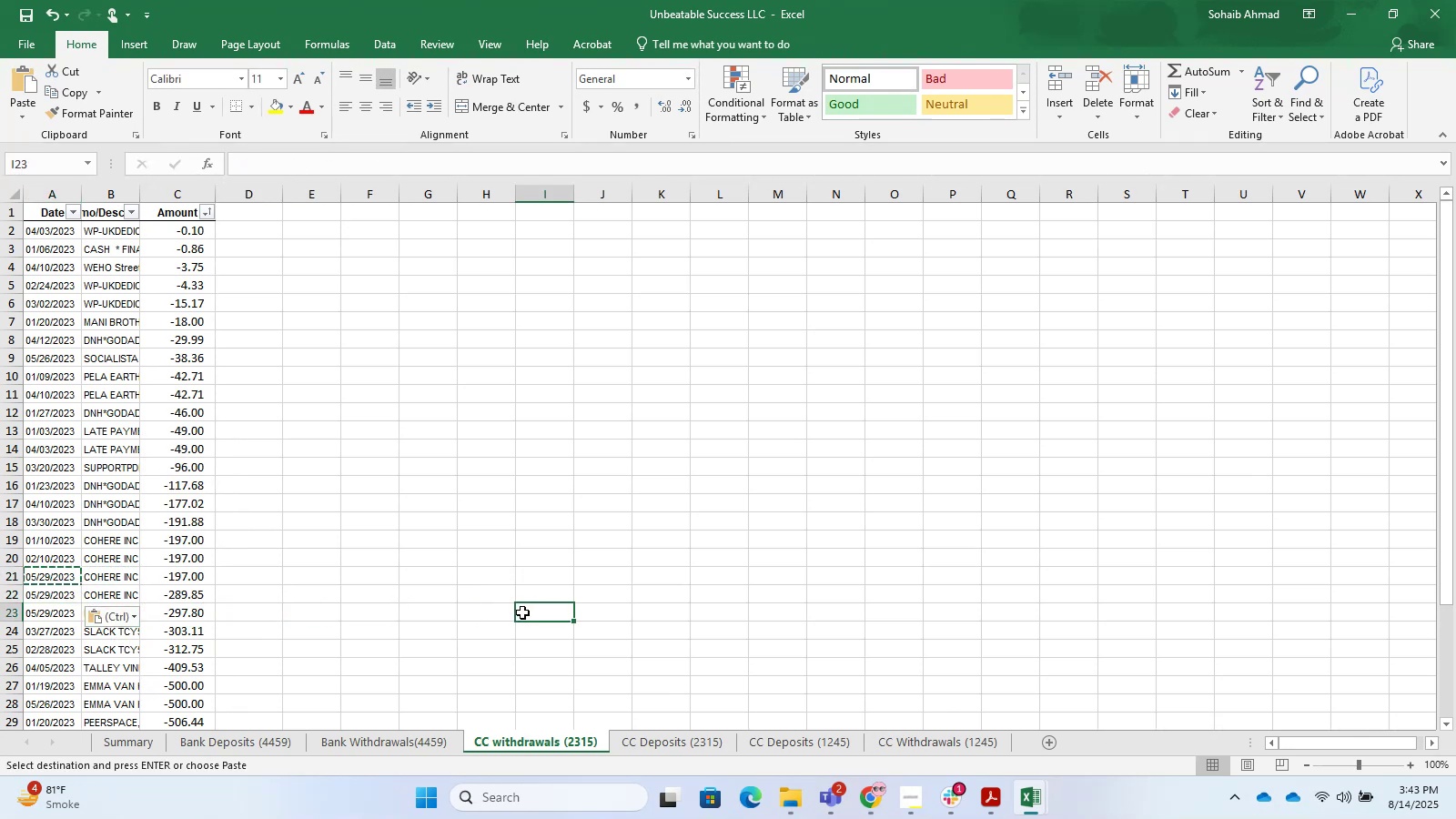 
triple_click([523, 612])
 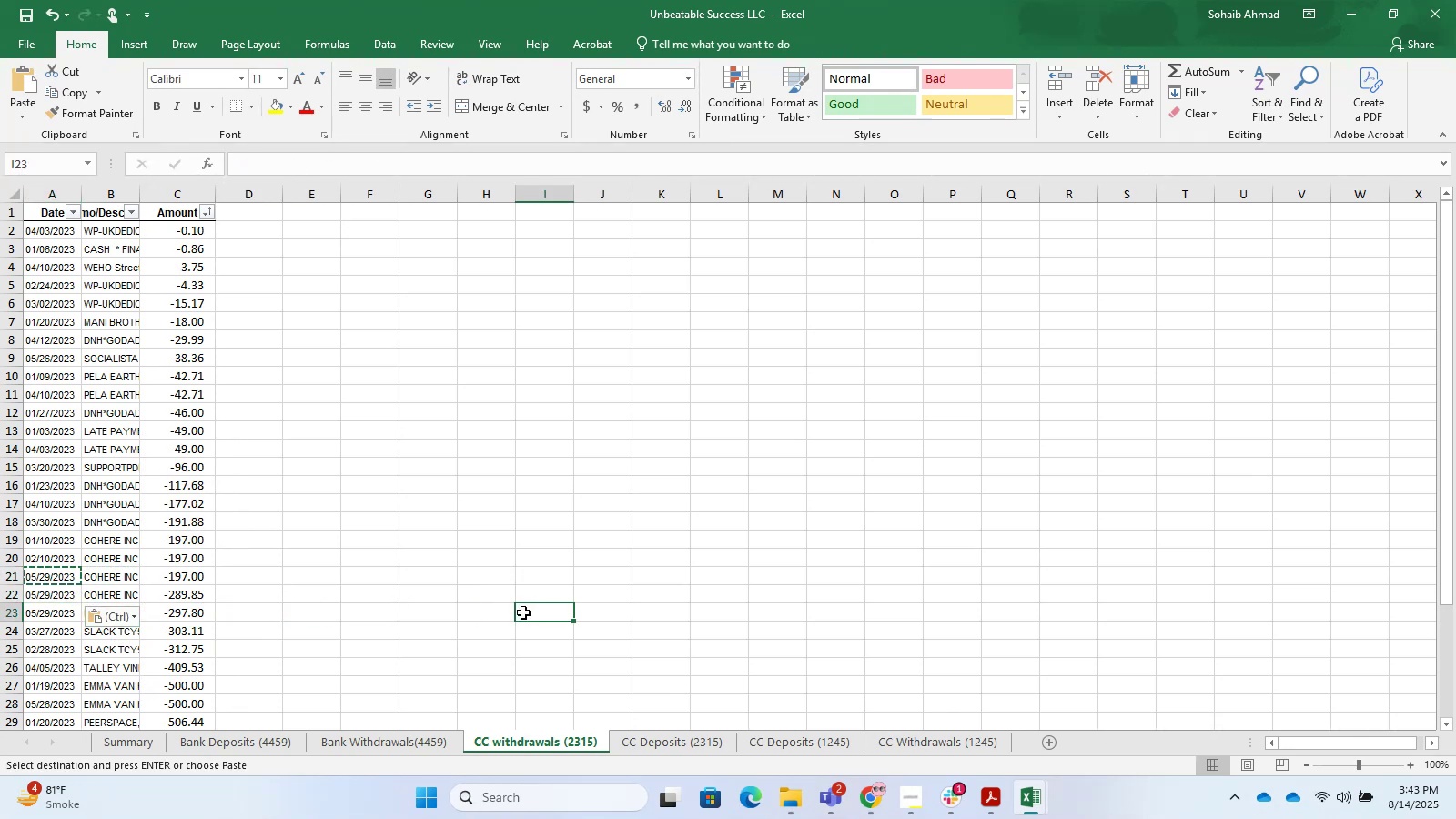 
triple_click([523, 612])
 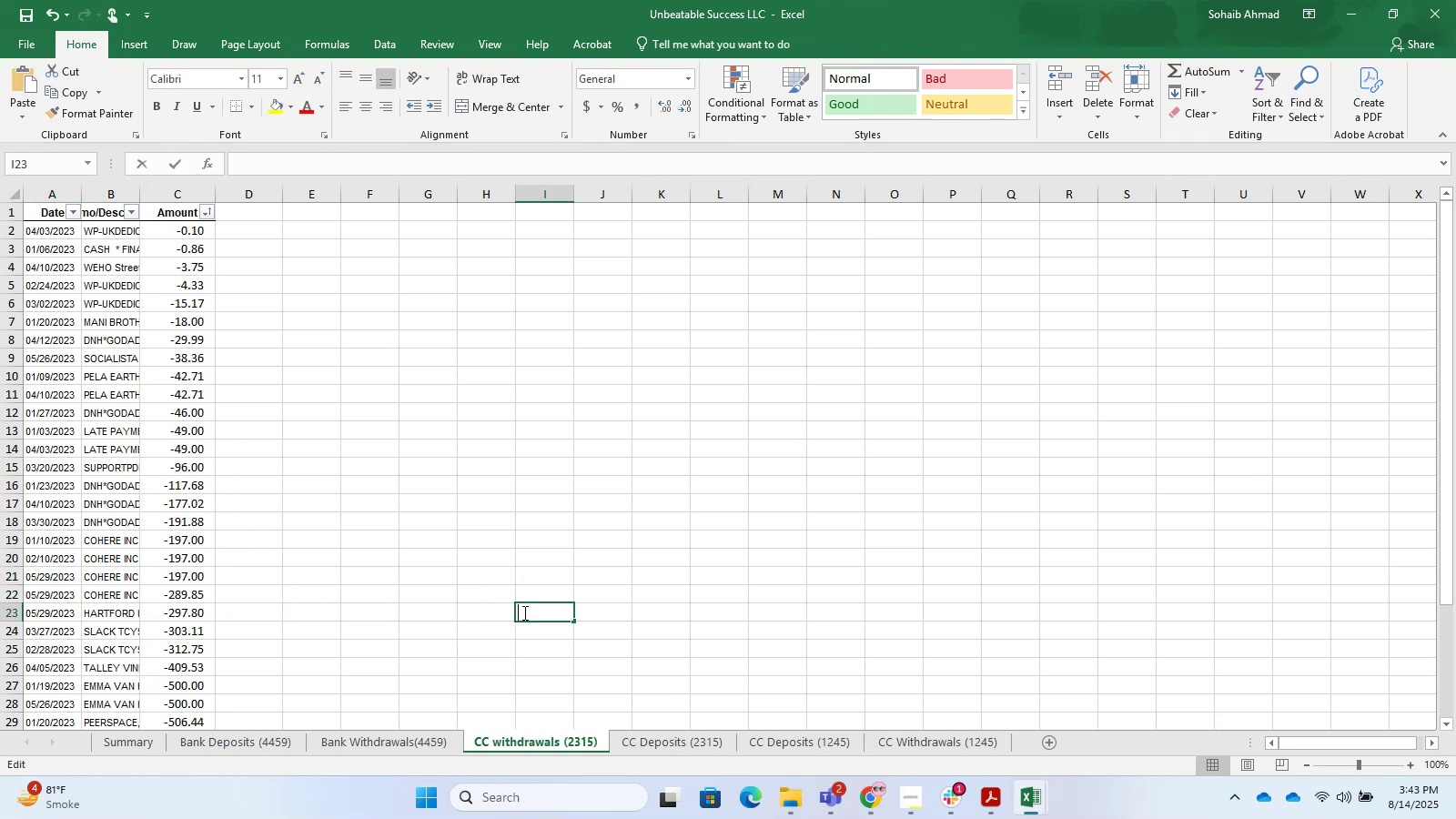 
triple_click([525, 613])
 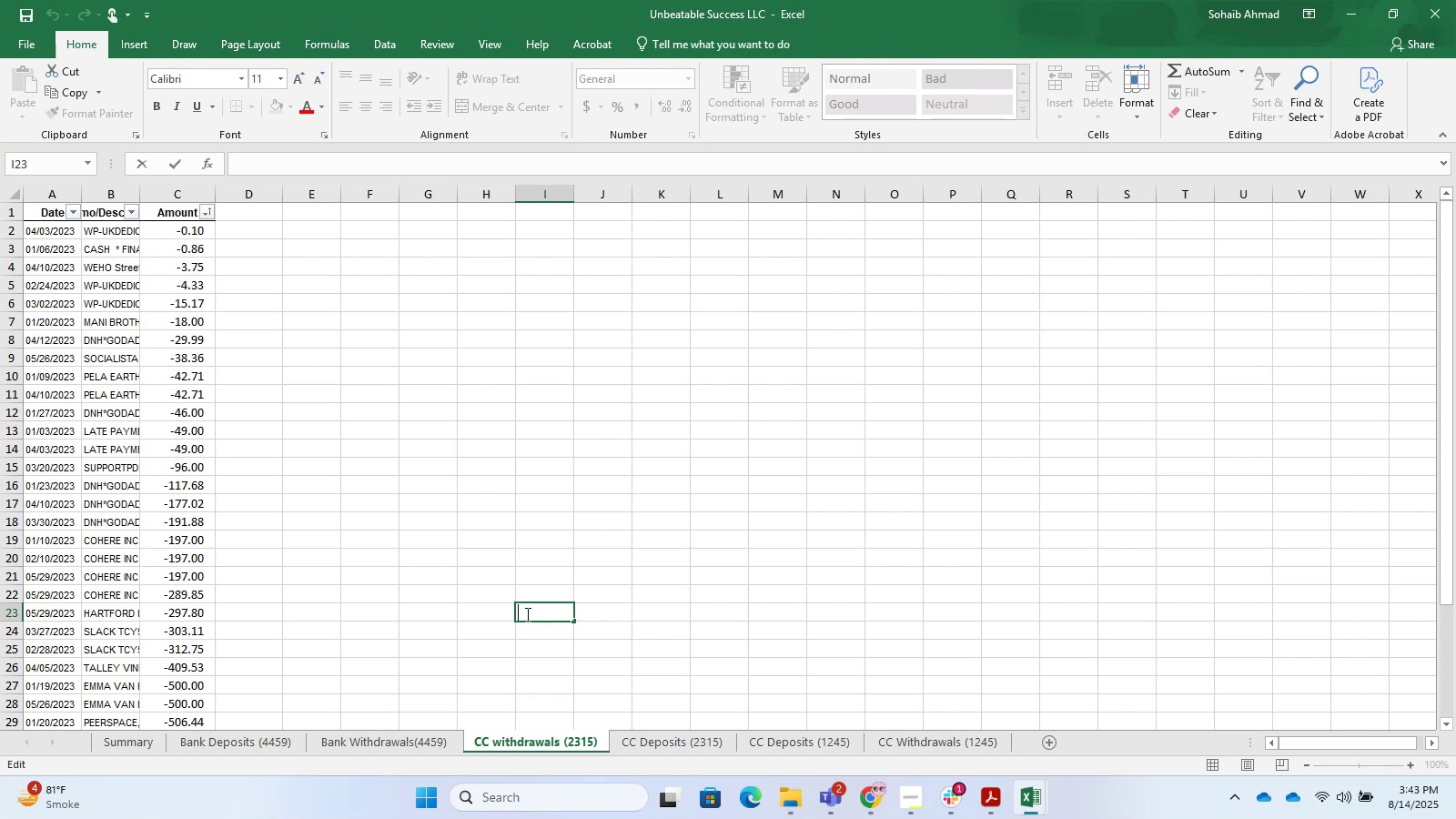 
wait(5.84)
 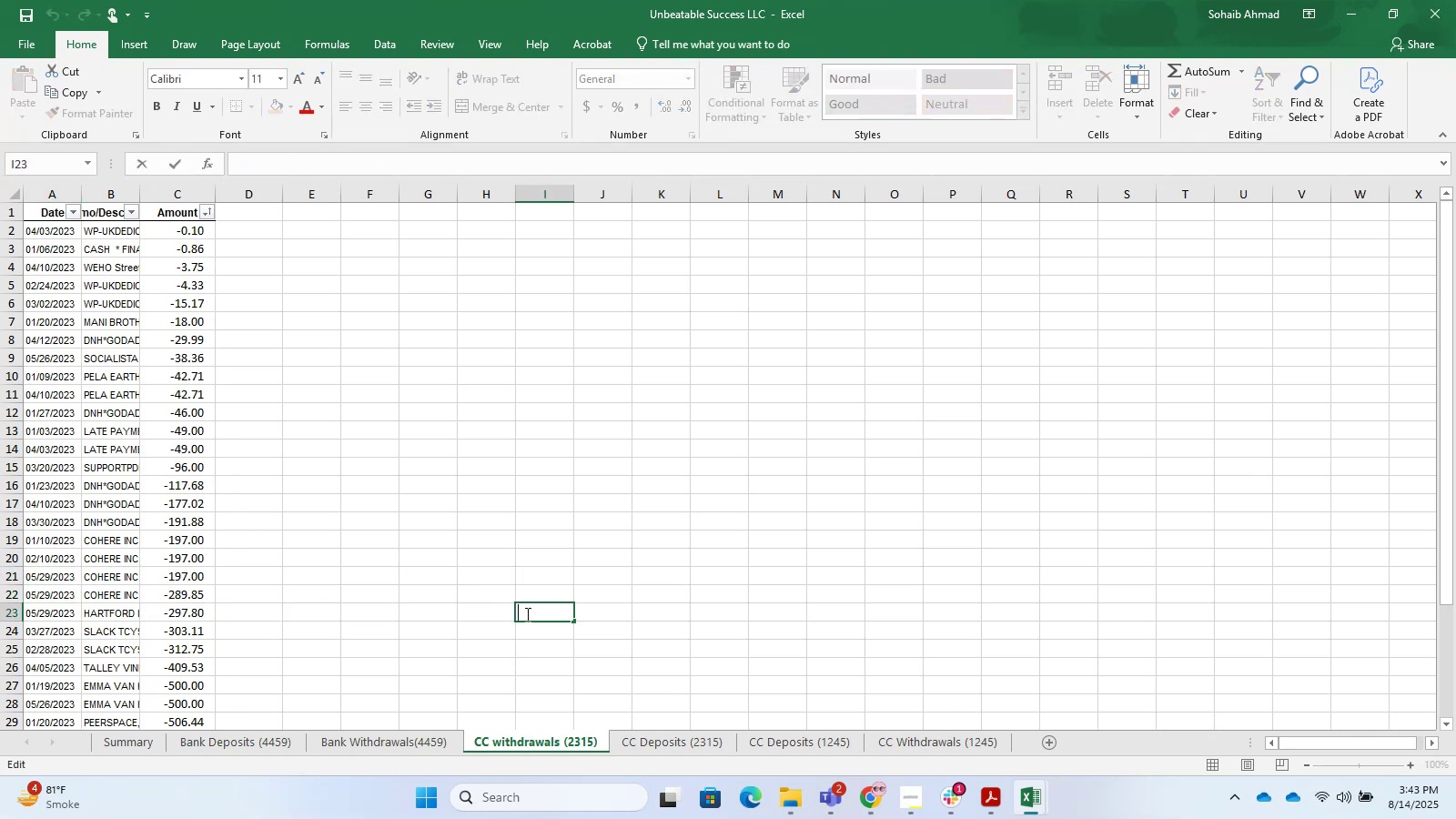 
left_click([360, 743])
 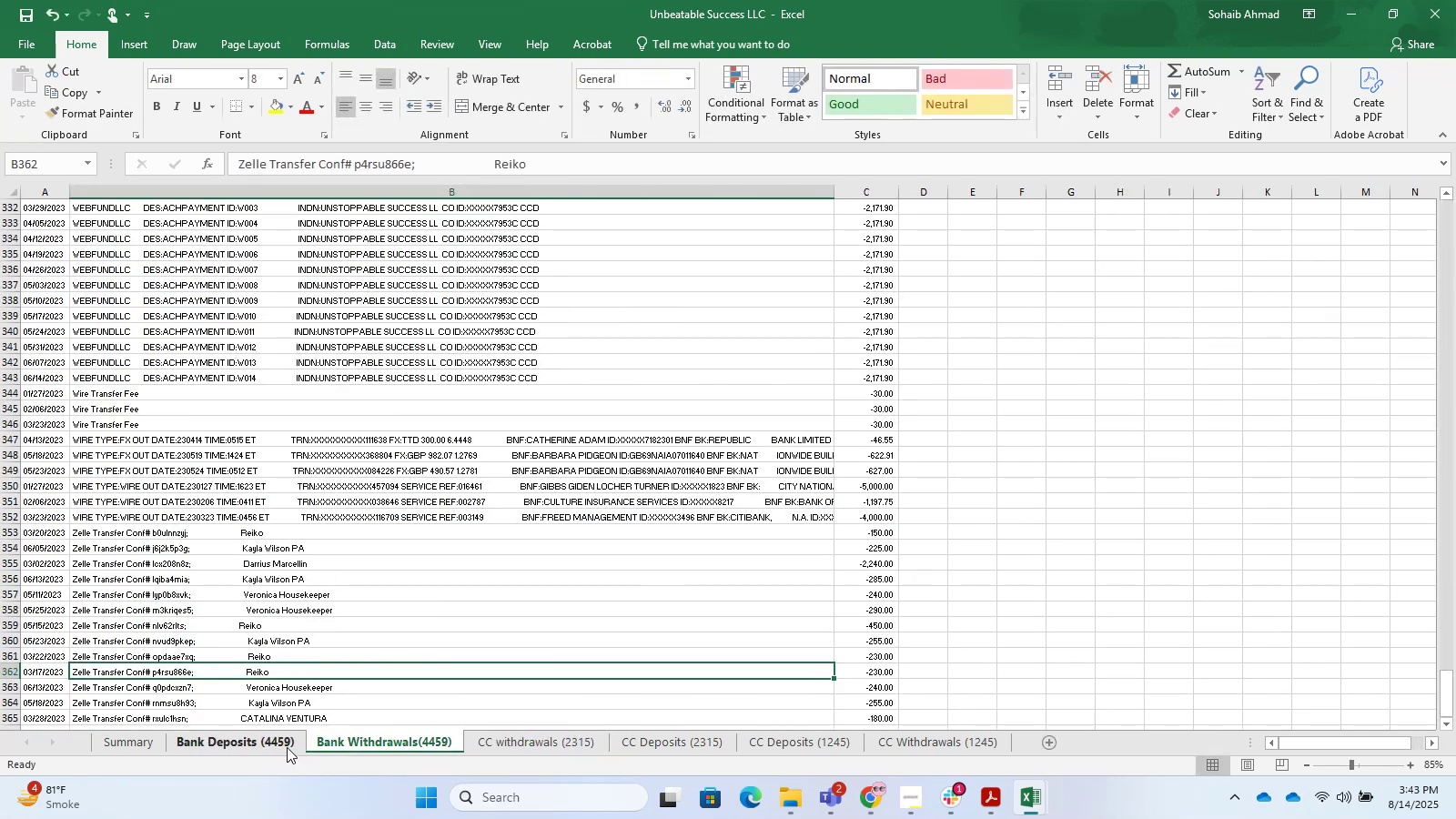 
left_click([265, 739])
 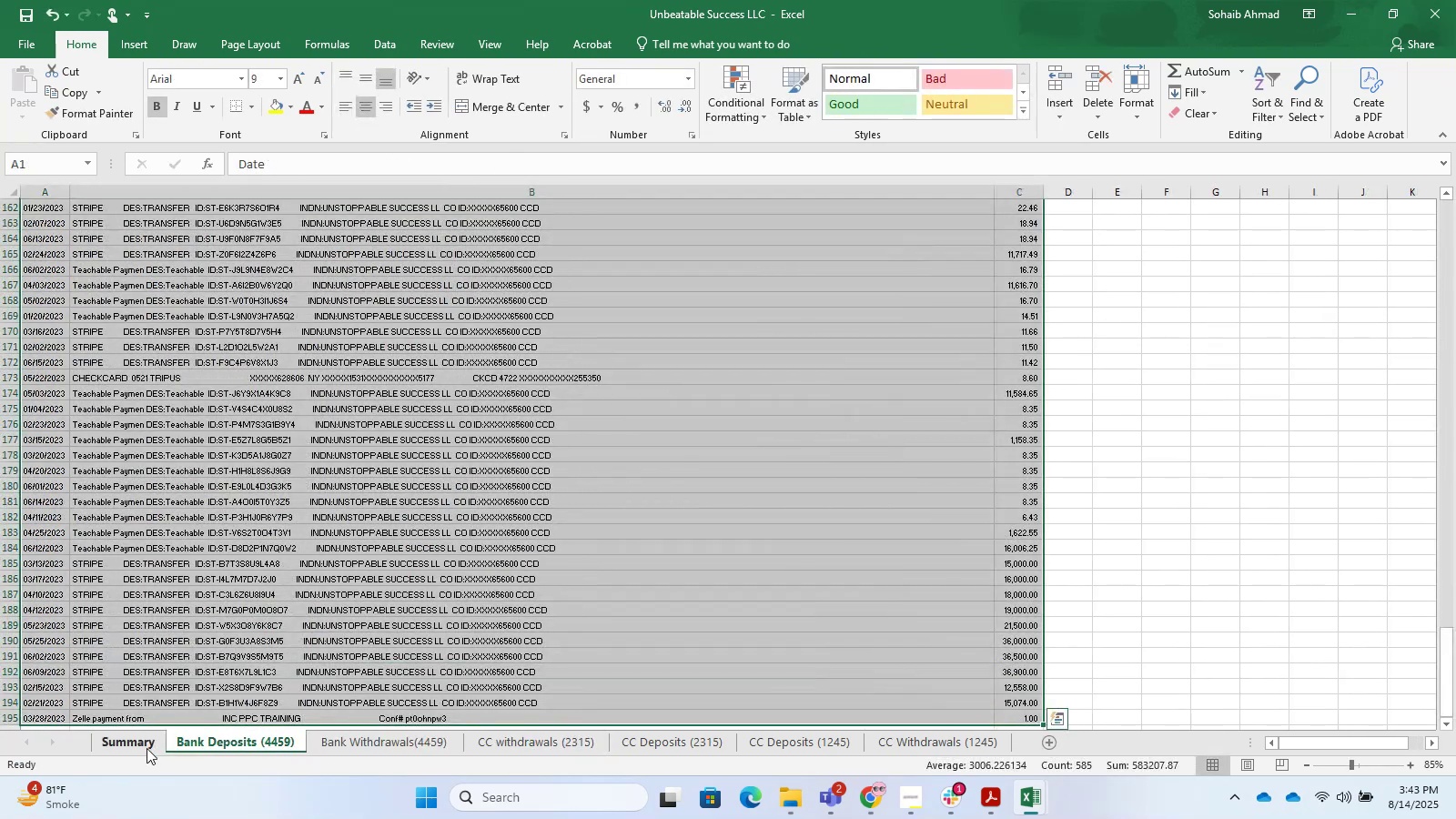 
left_click([144, 747])
 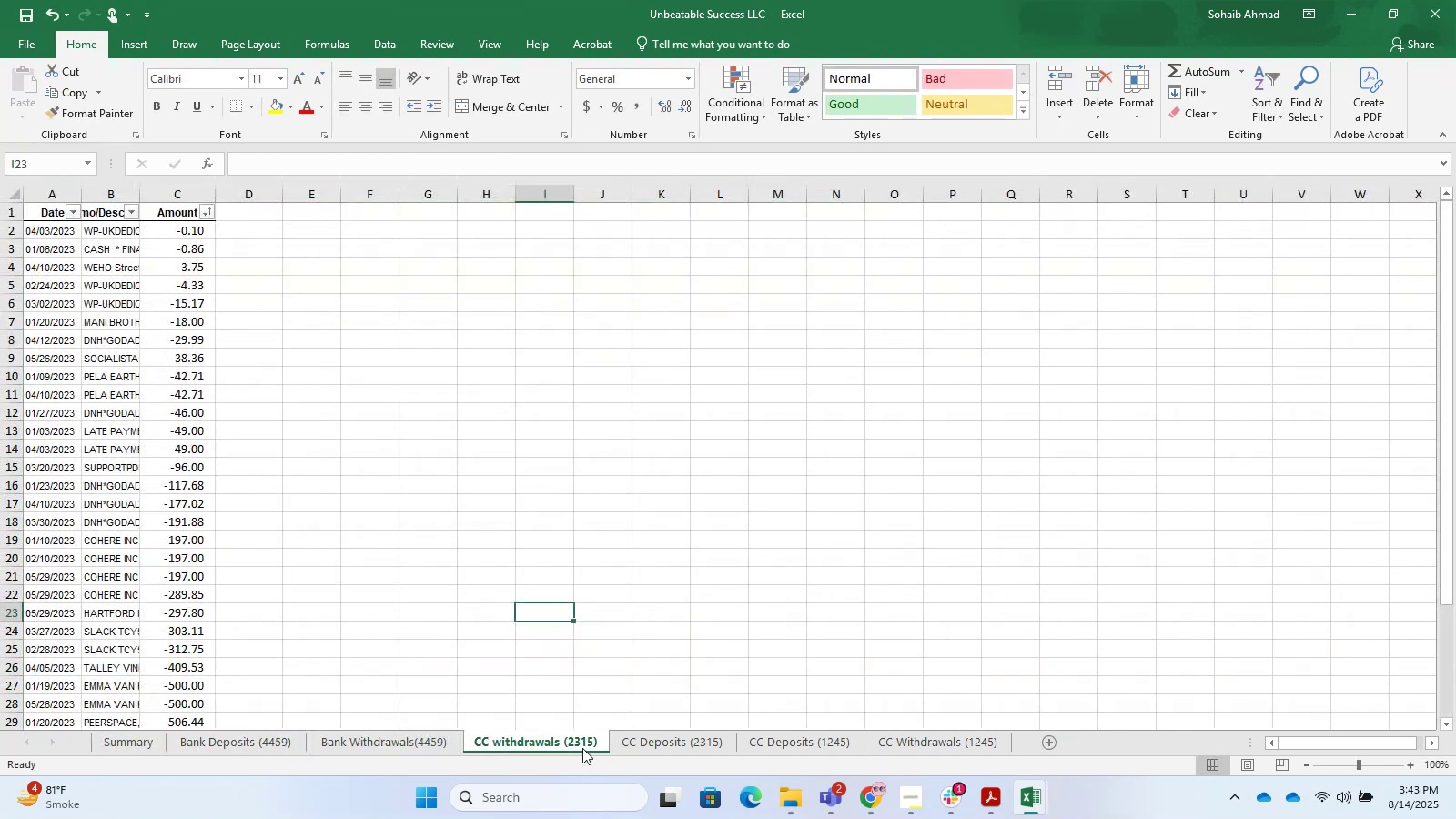 
double_click([778, 744])
 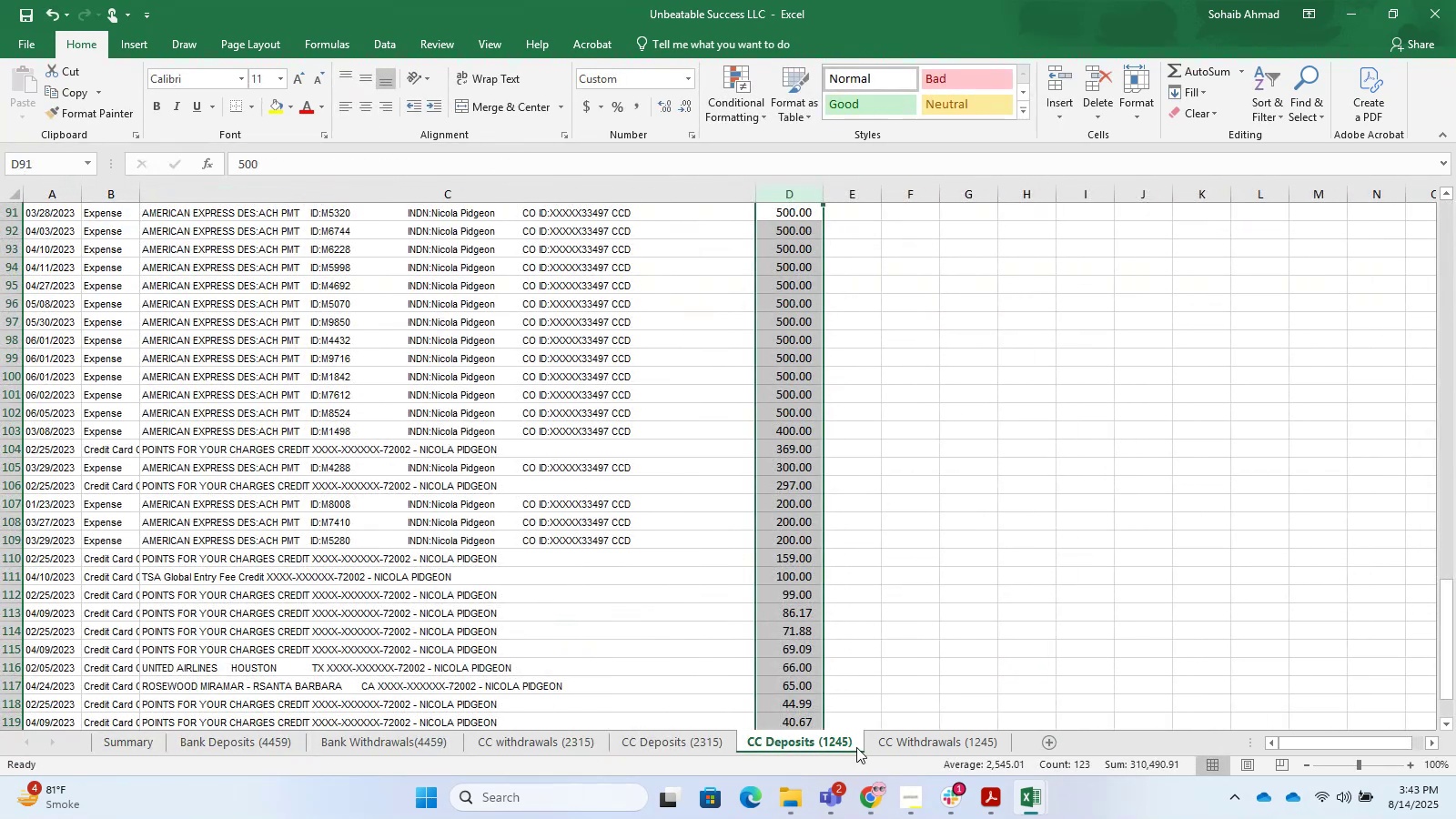 
left_click([890, 747])
 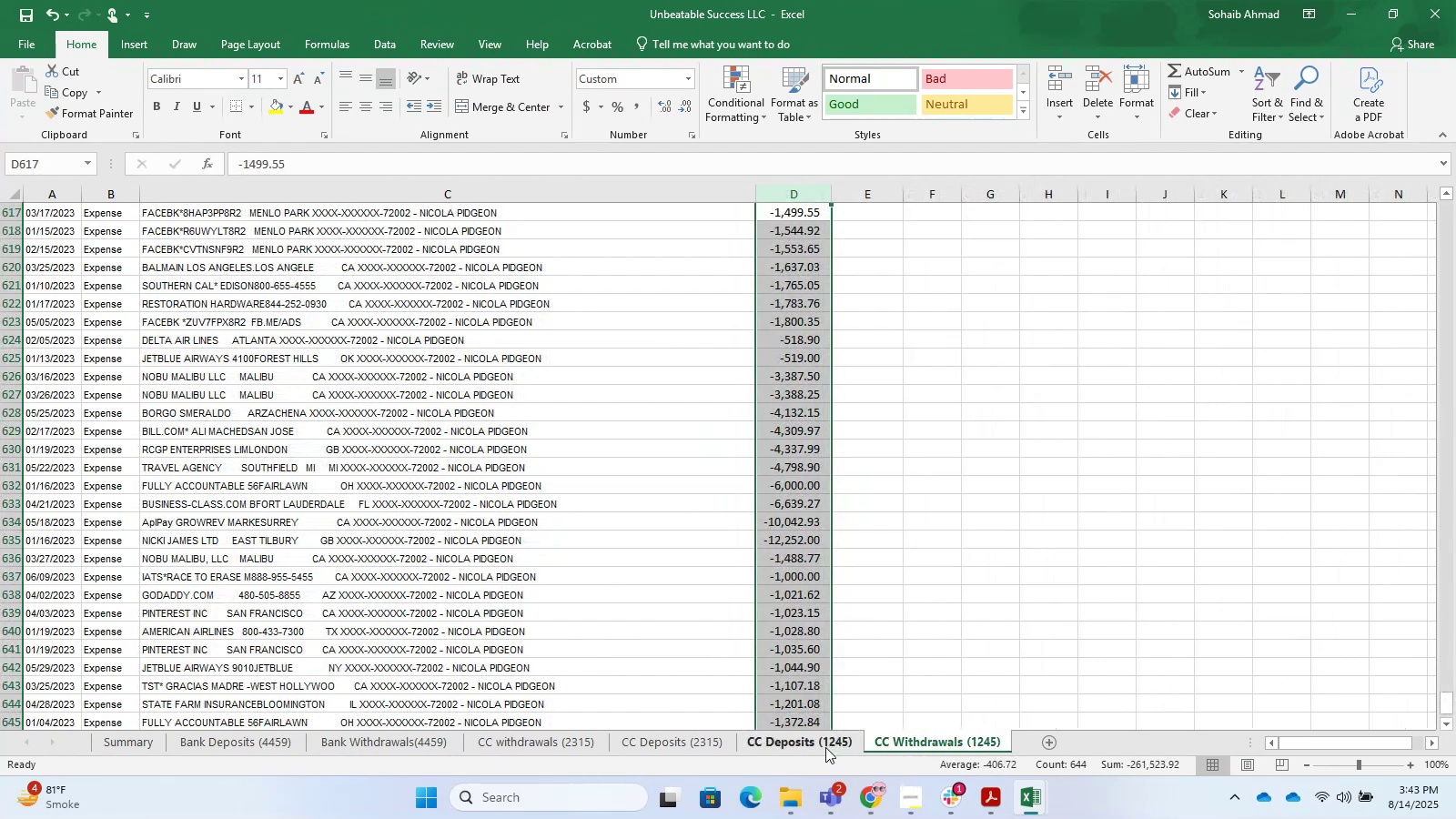 
scroll: coordinate [425, 556], scroll_direction: up, amount: 16.0
 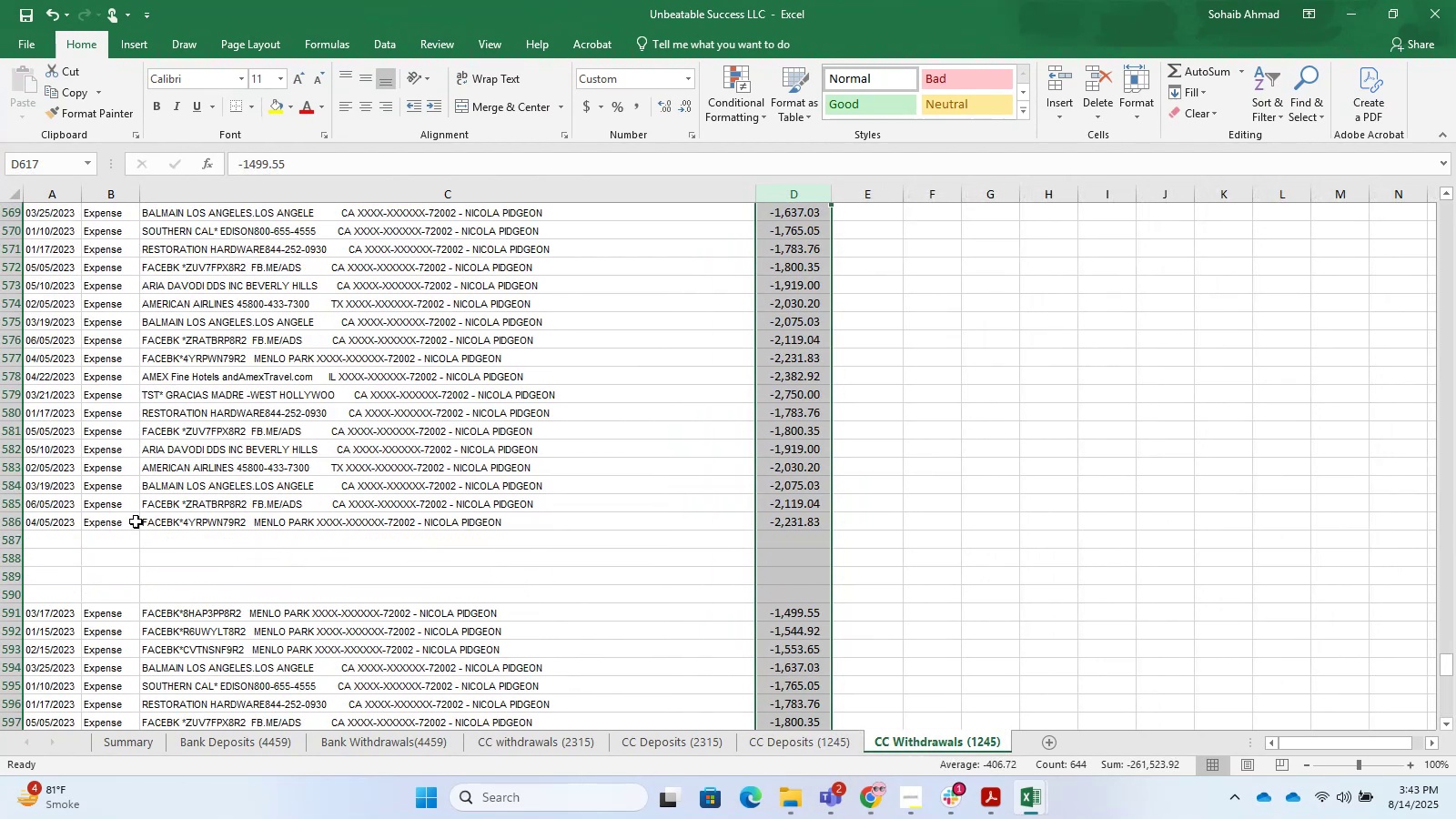 
left_click_drag(start_coordinate=[13, 534], to_coordinate=[35, 535])
 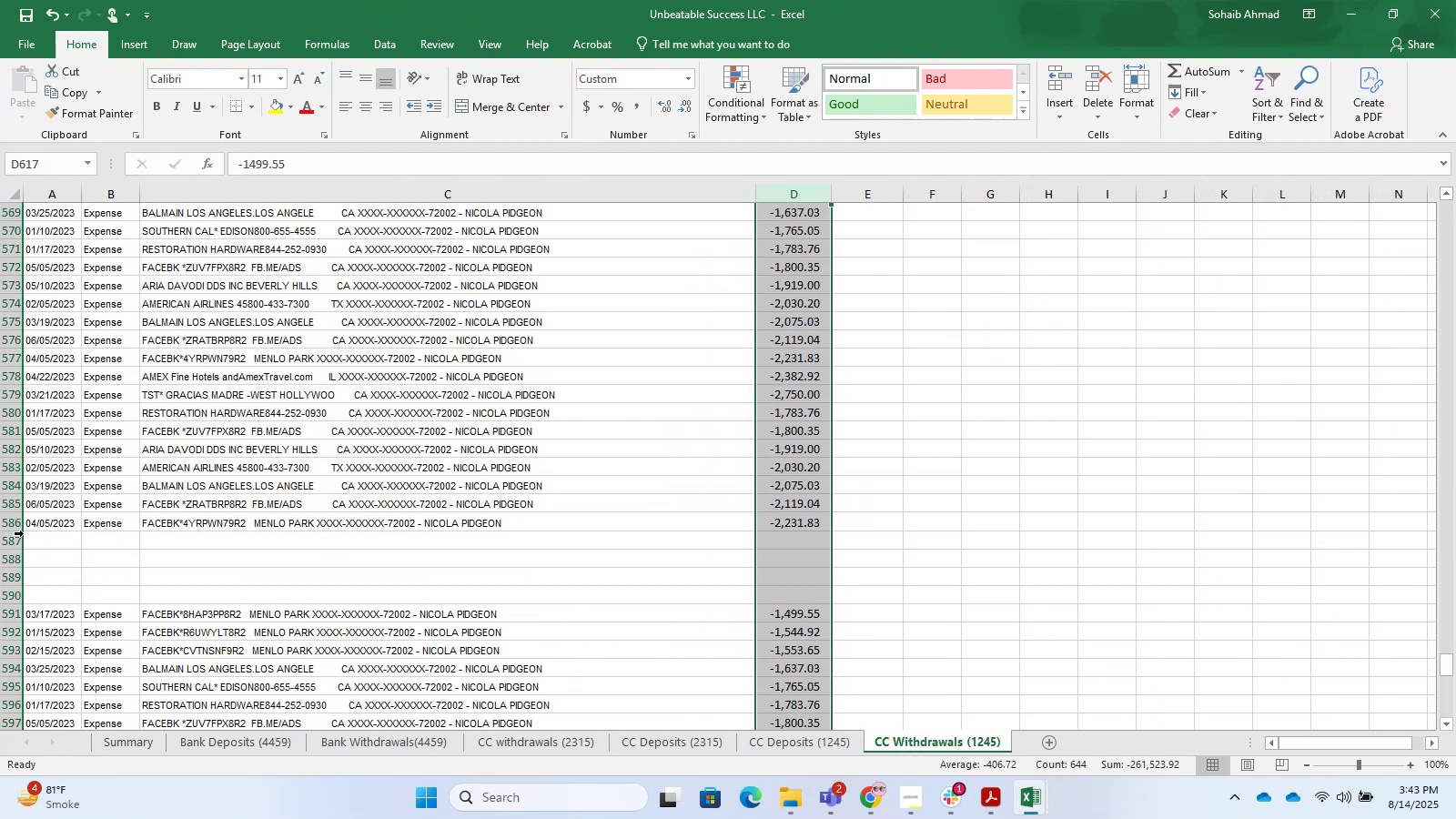 
left_click_drag(start_coordinate=[17, 541], to_coordinate=[44, 590])
 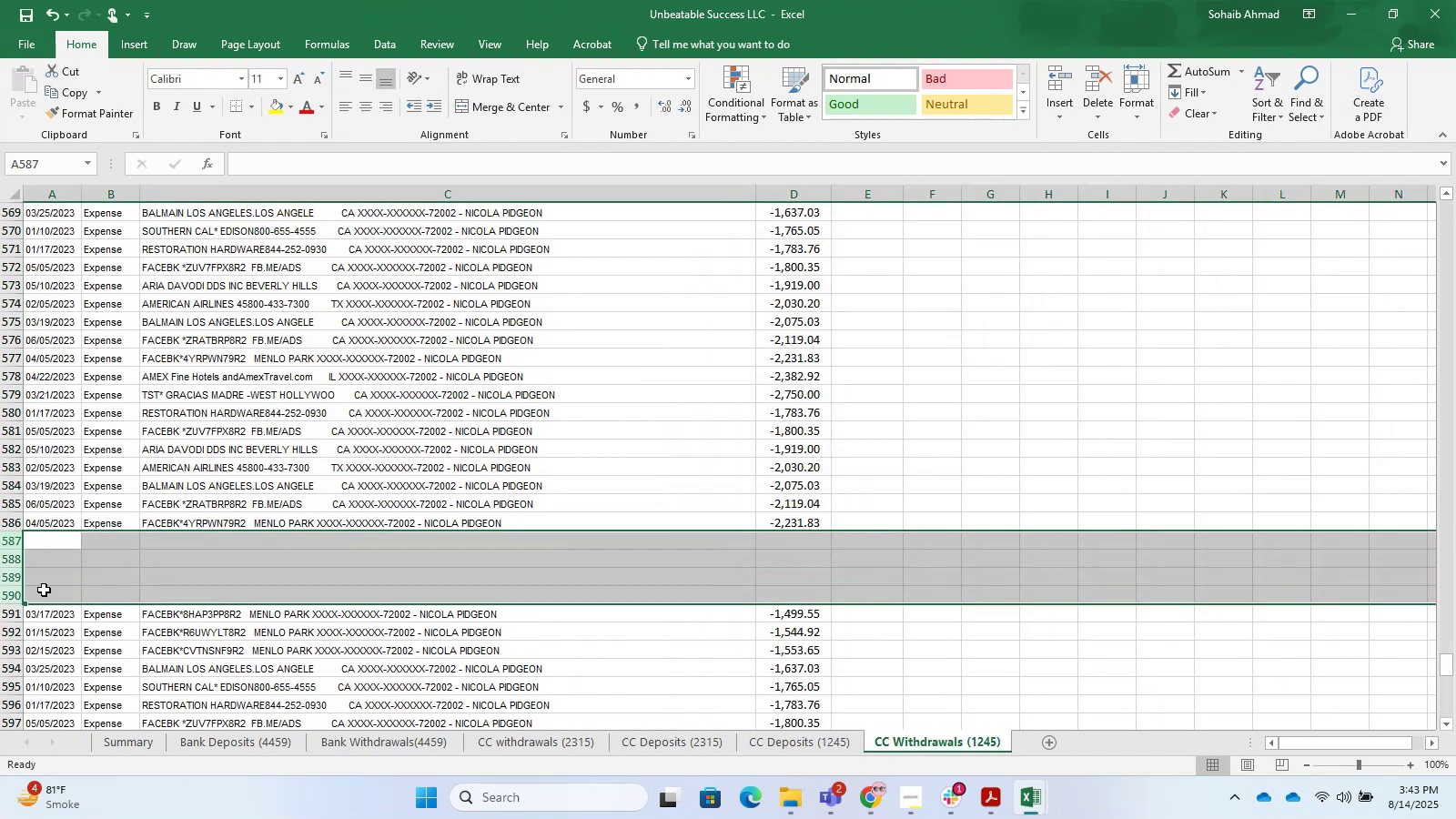 
key(Control+NumpadSubtract)
 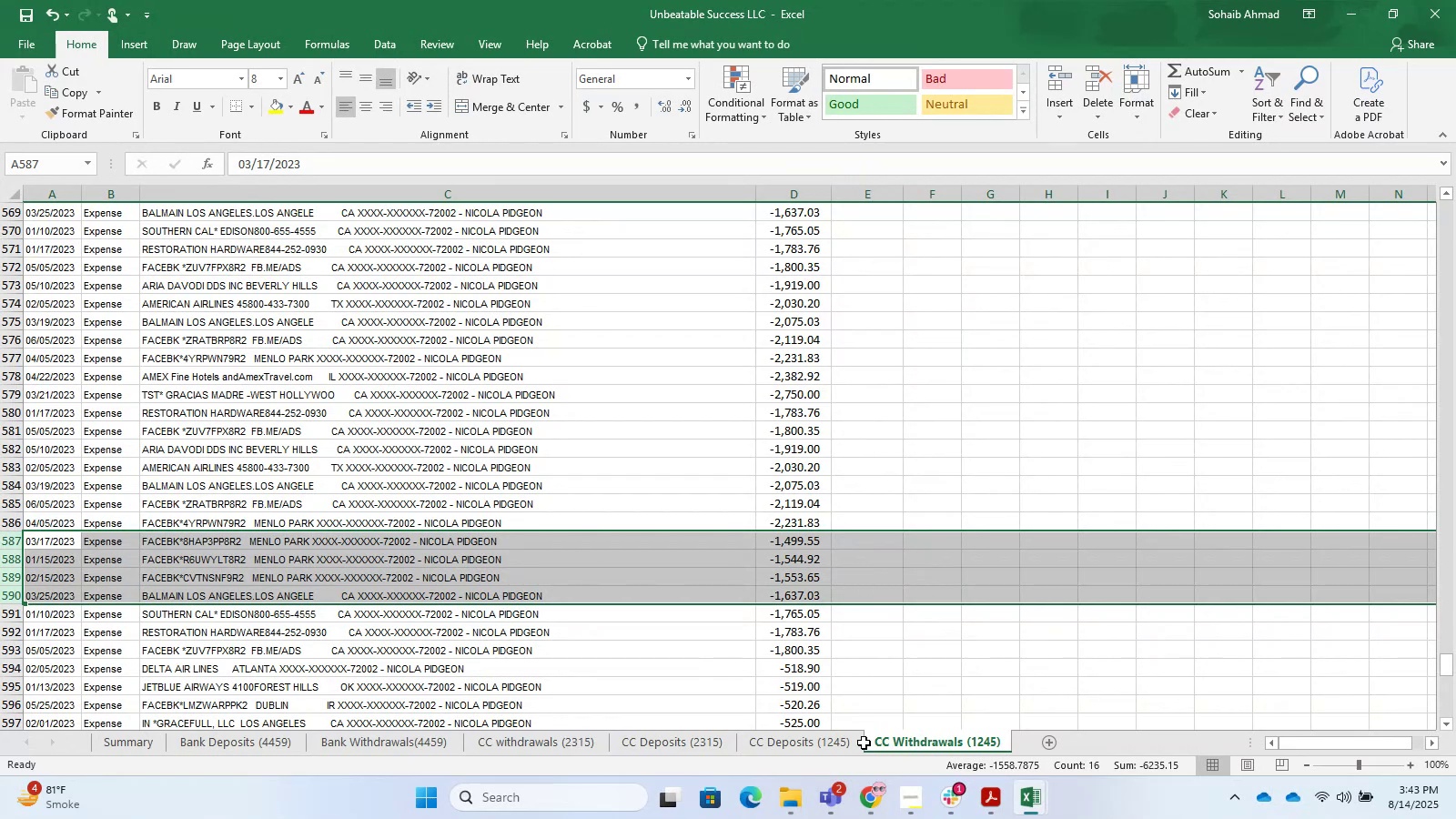 
left_click([1025, 805])
 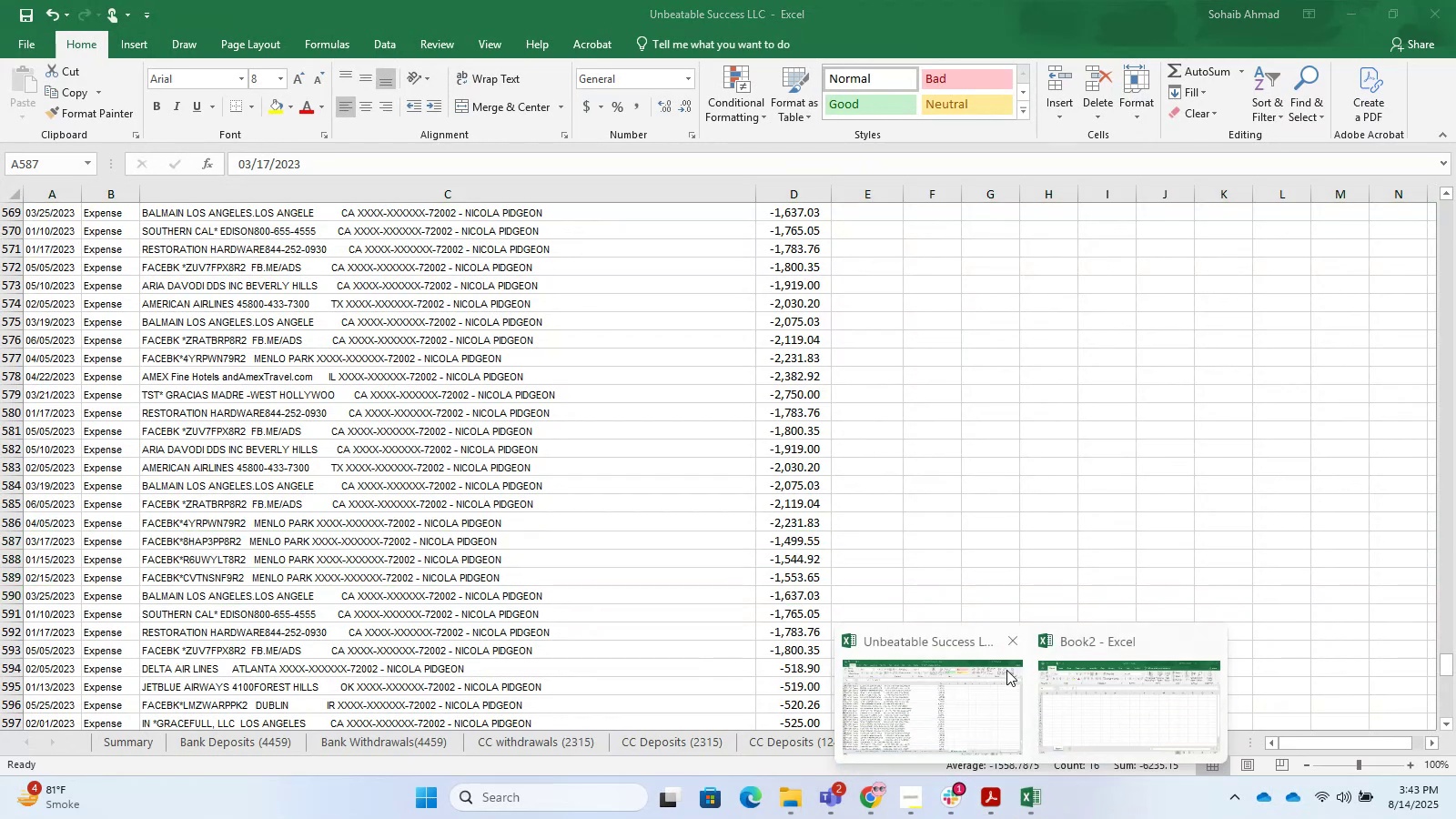 
left_click([996, 673])
 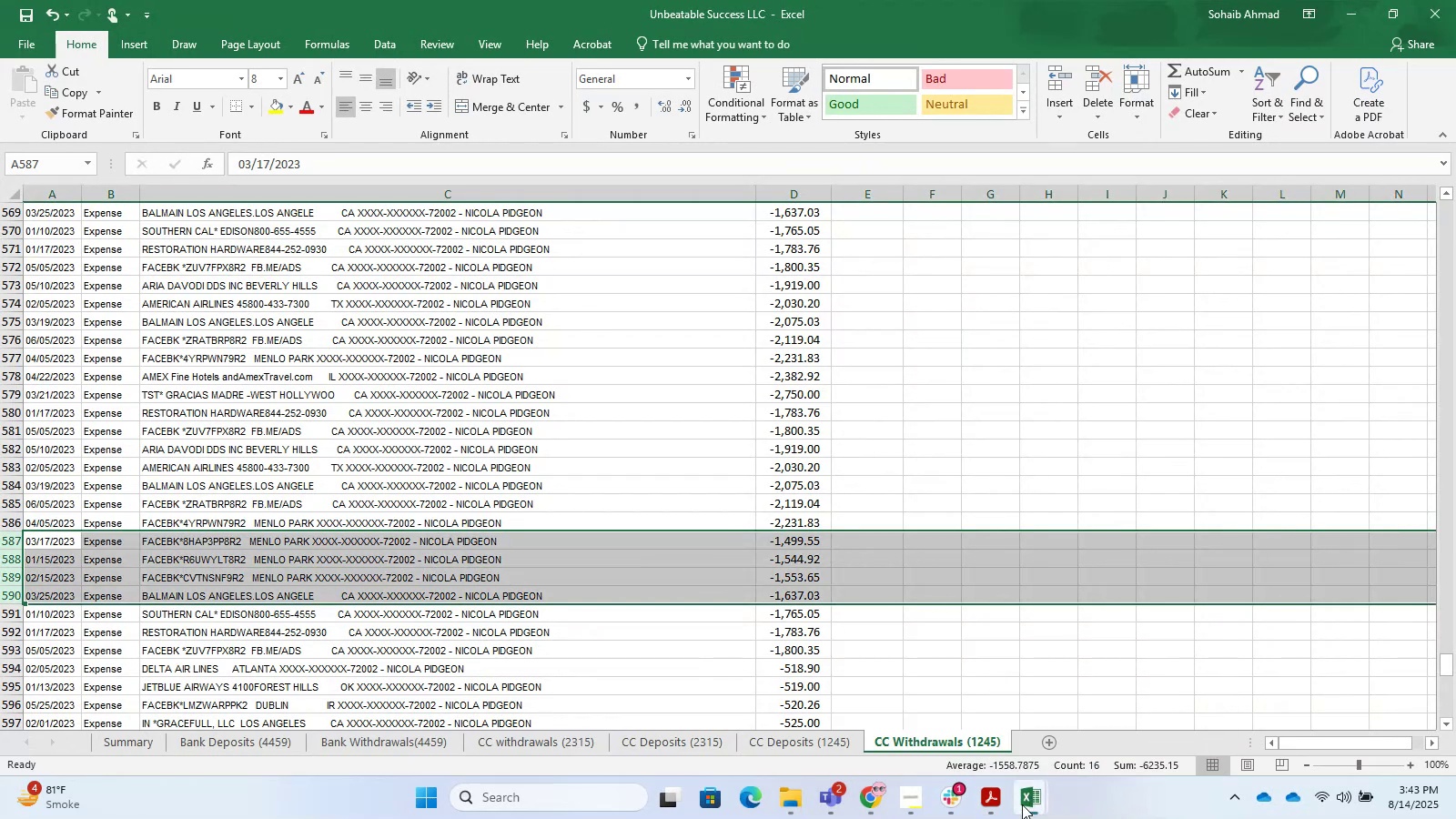 
double_click([1141, 688])
 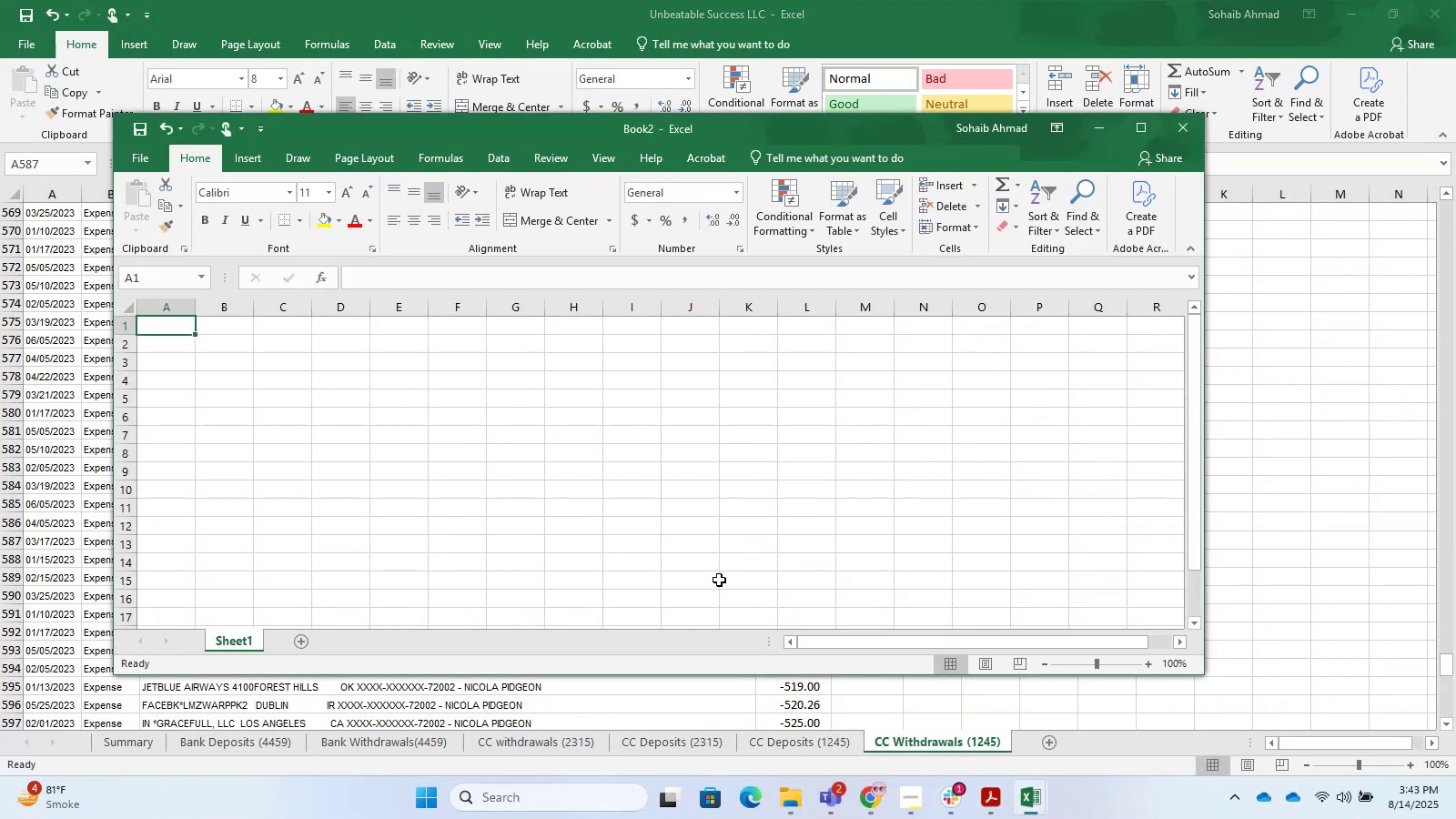 
left_click([791, 439])
 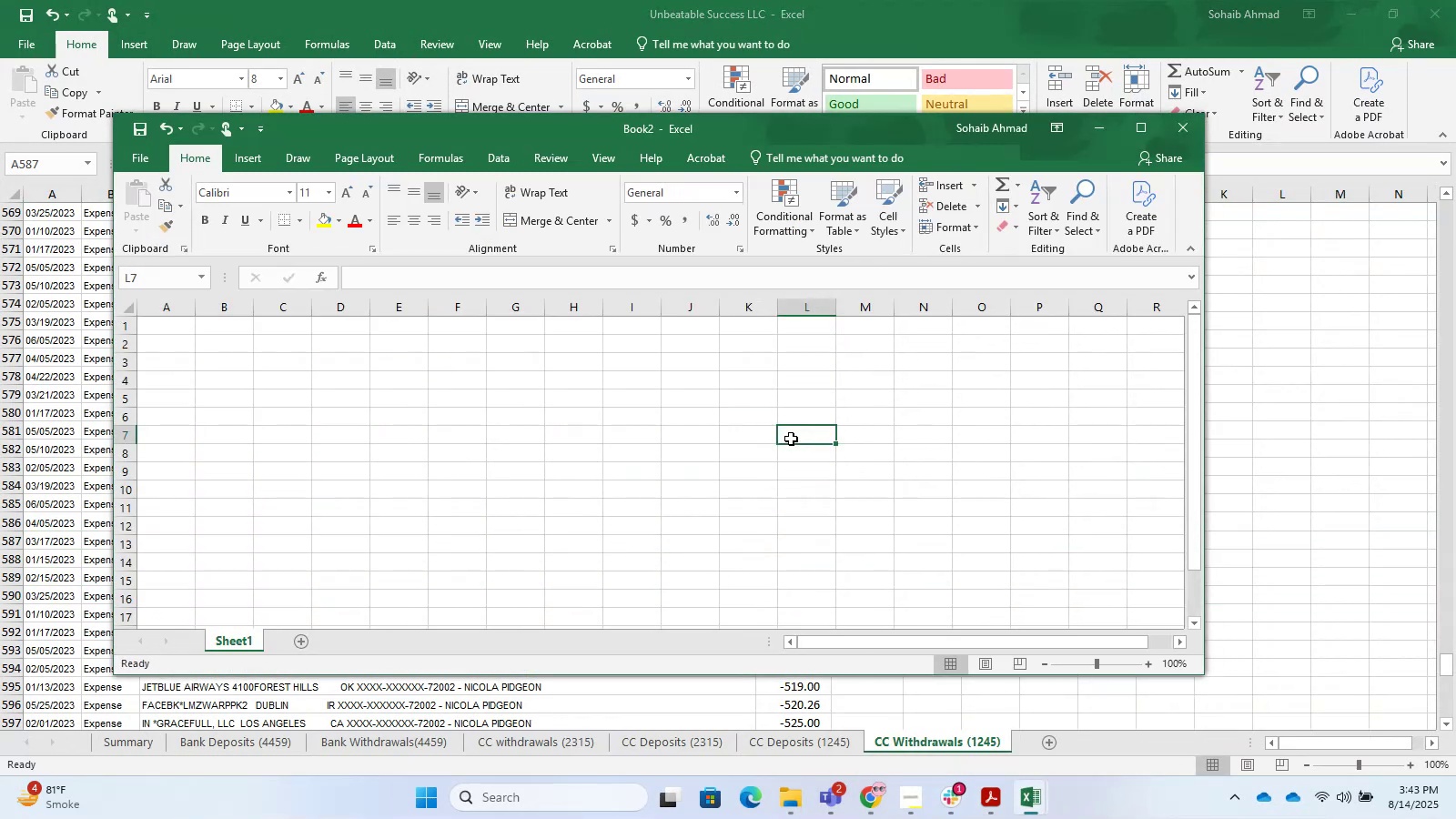 
key(Control+S)
 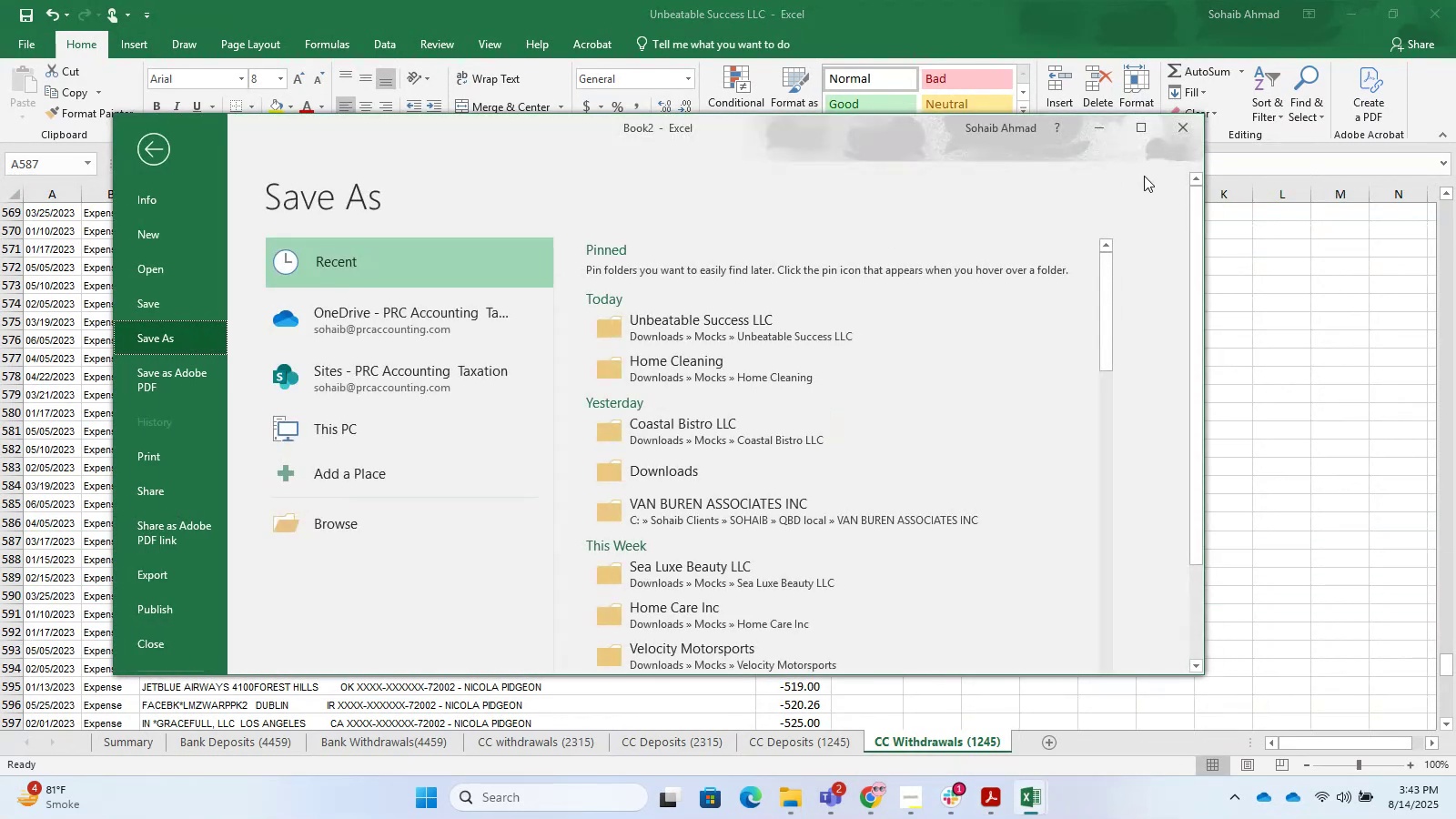 
left_click([1183, 122])
 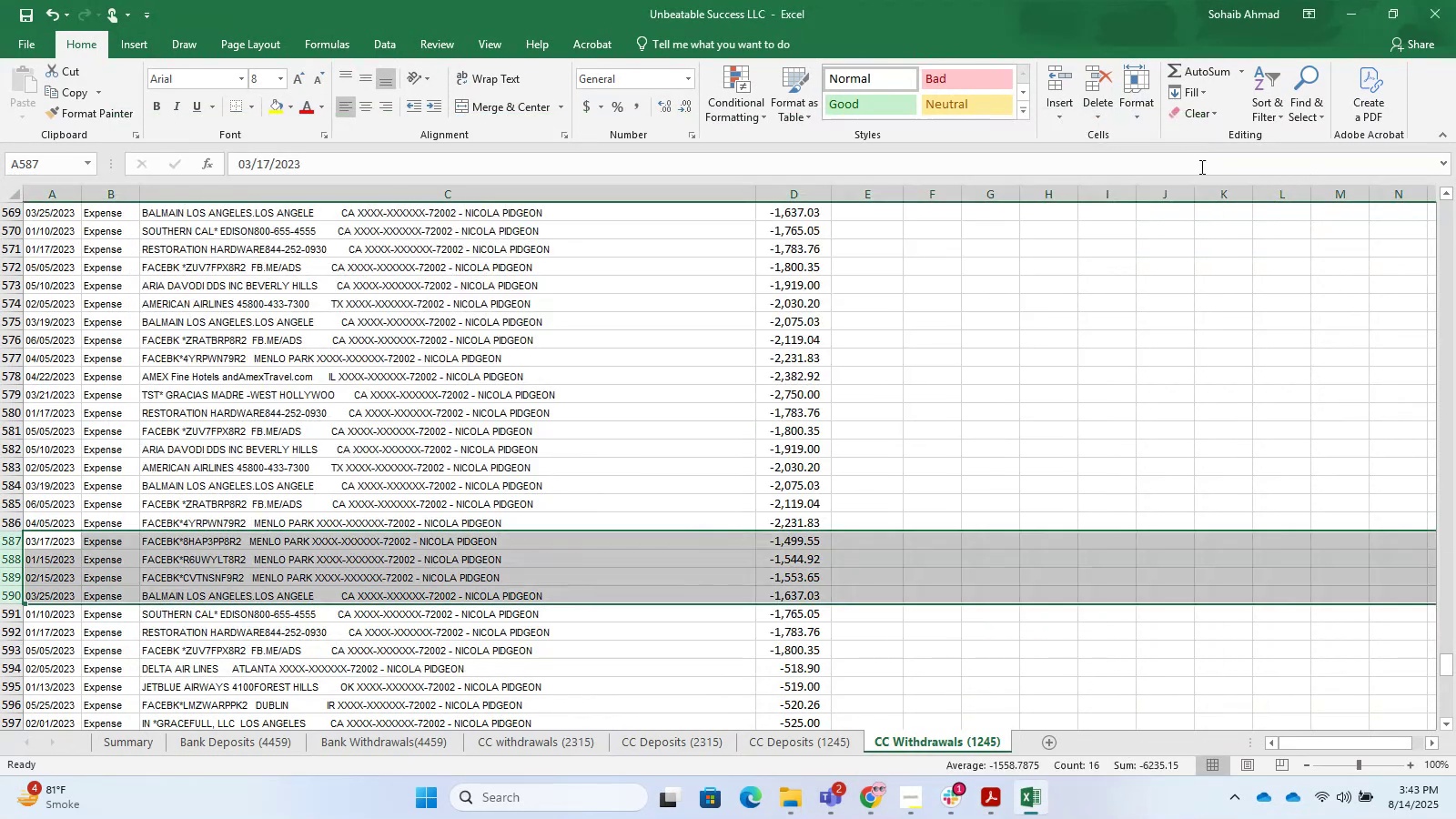 
left_click([1100, 355])
 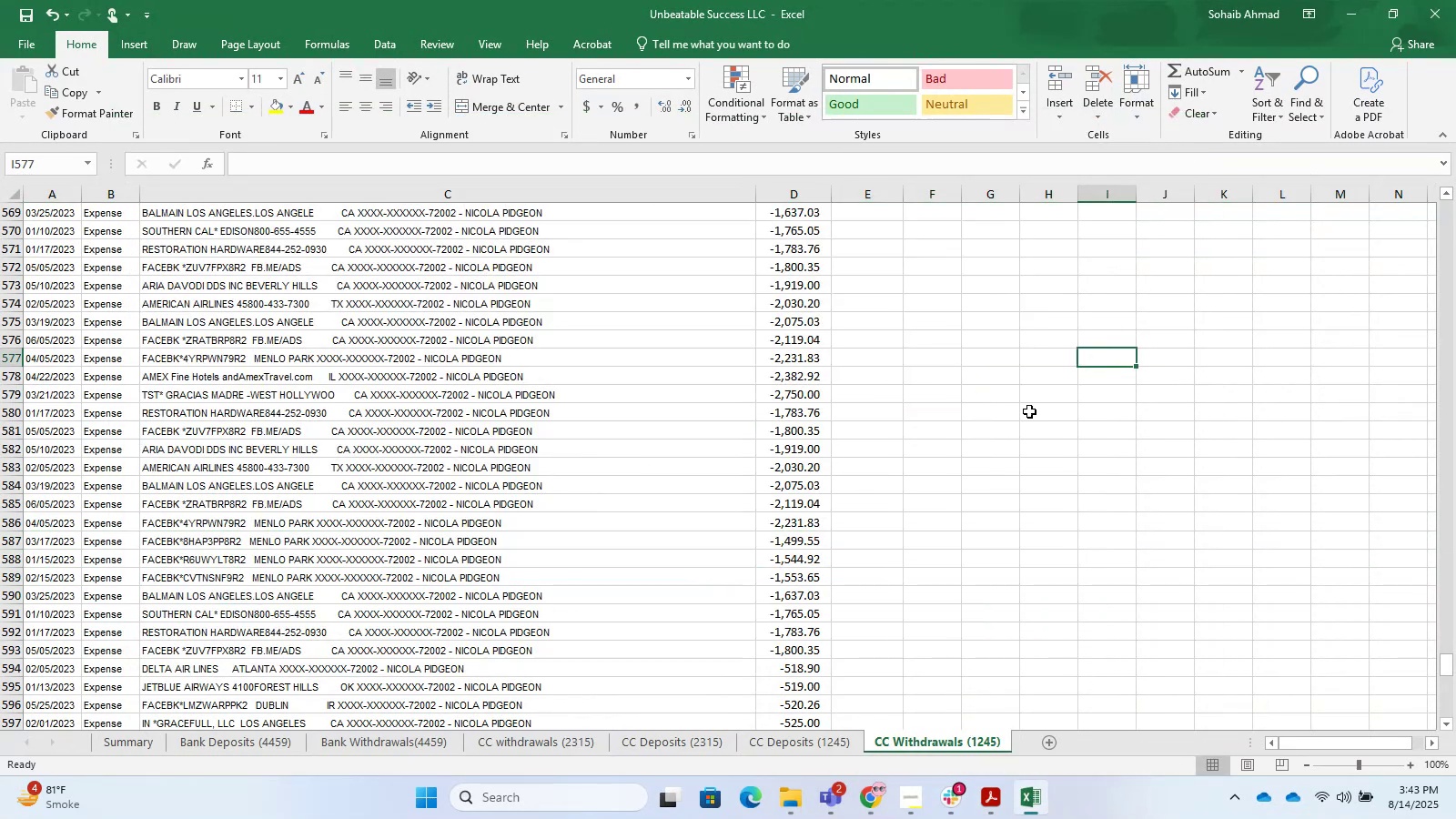 
scroll: coordinate [962, 450], scroll_direction: up, amount: 7.0
 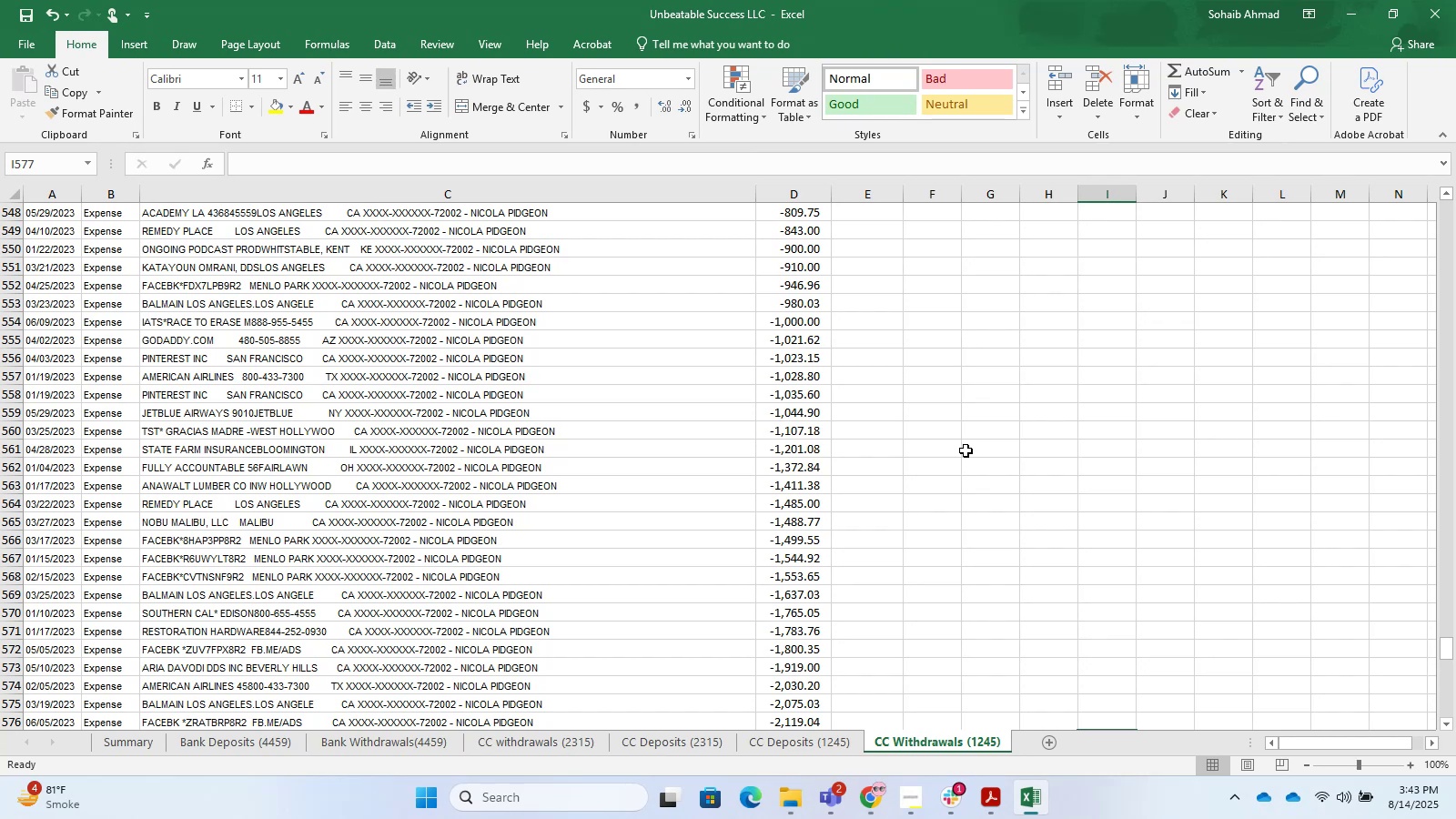 
wait(13.71)
 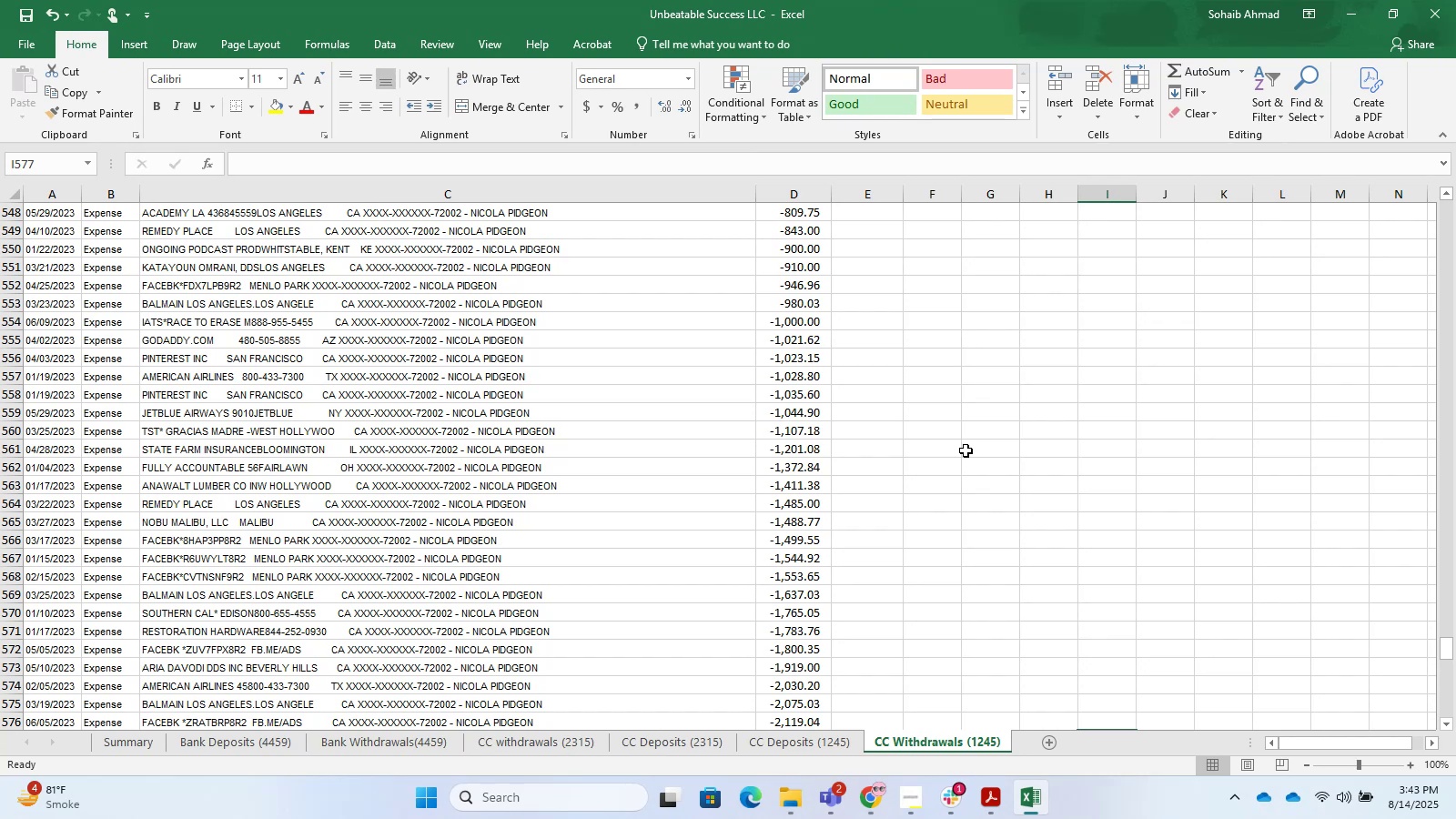 
scroll: coordinate [928, 450], scroll_direction: up, amount: 36.0
 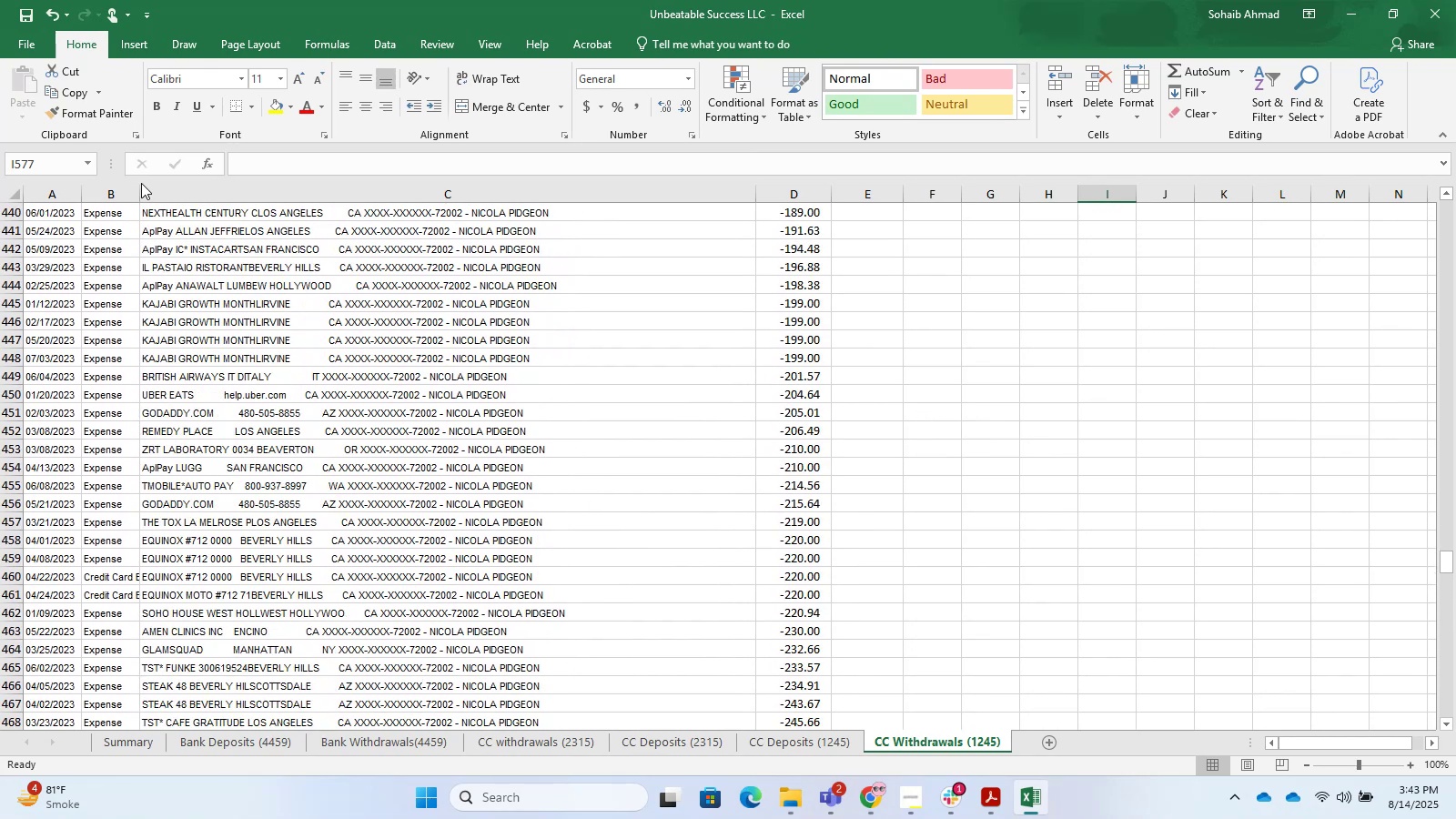 
double_click([146, 199])
 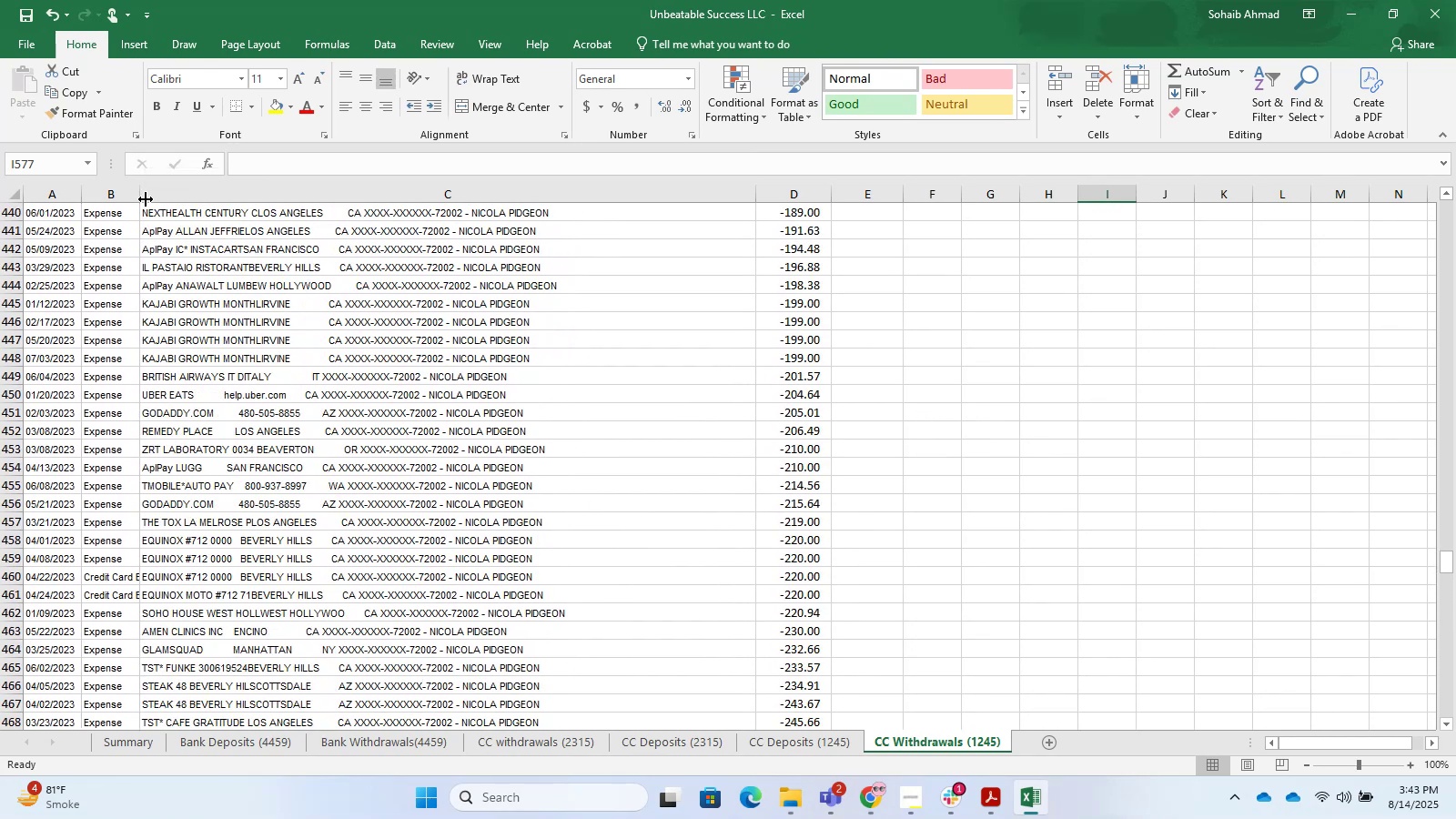 
triple_click([146, 199])
 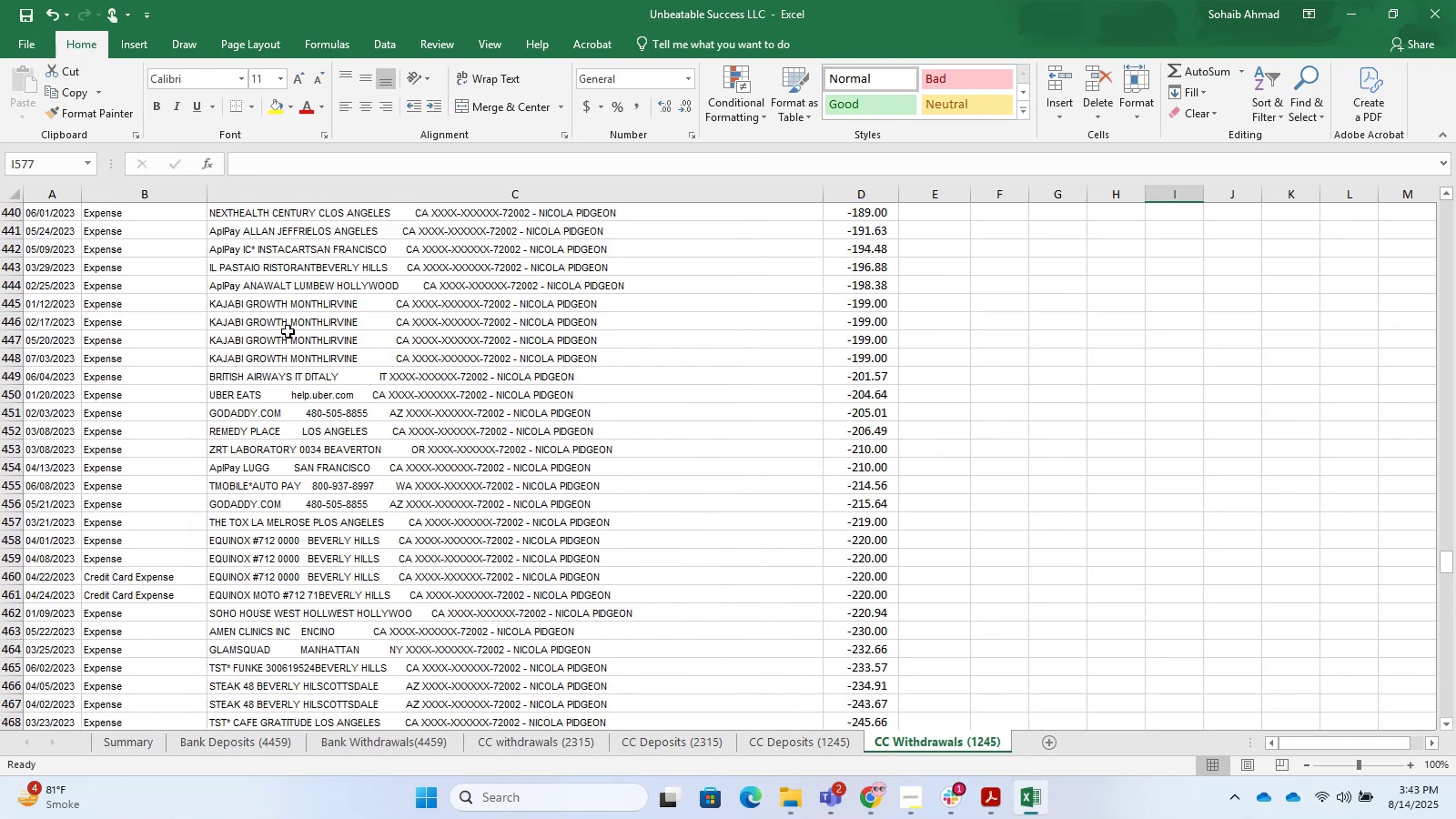 
scroll: coordinate [1032, 447], scroll_direction: up, amount: 9.0
 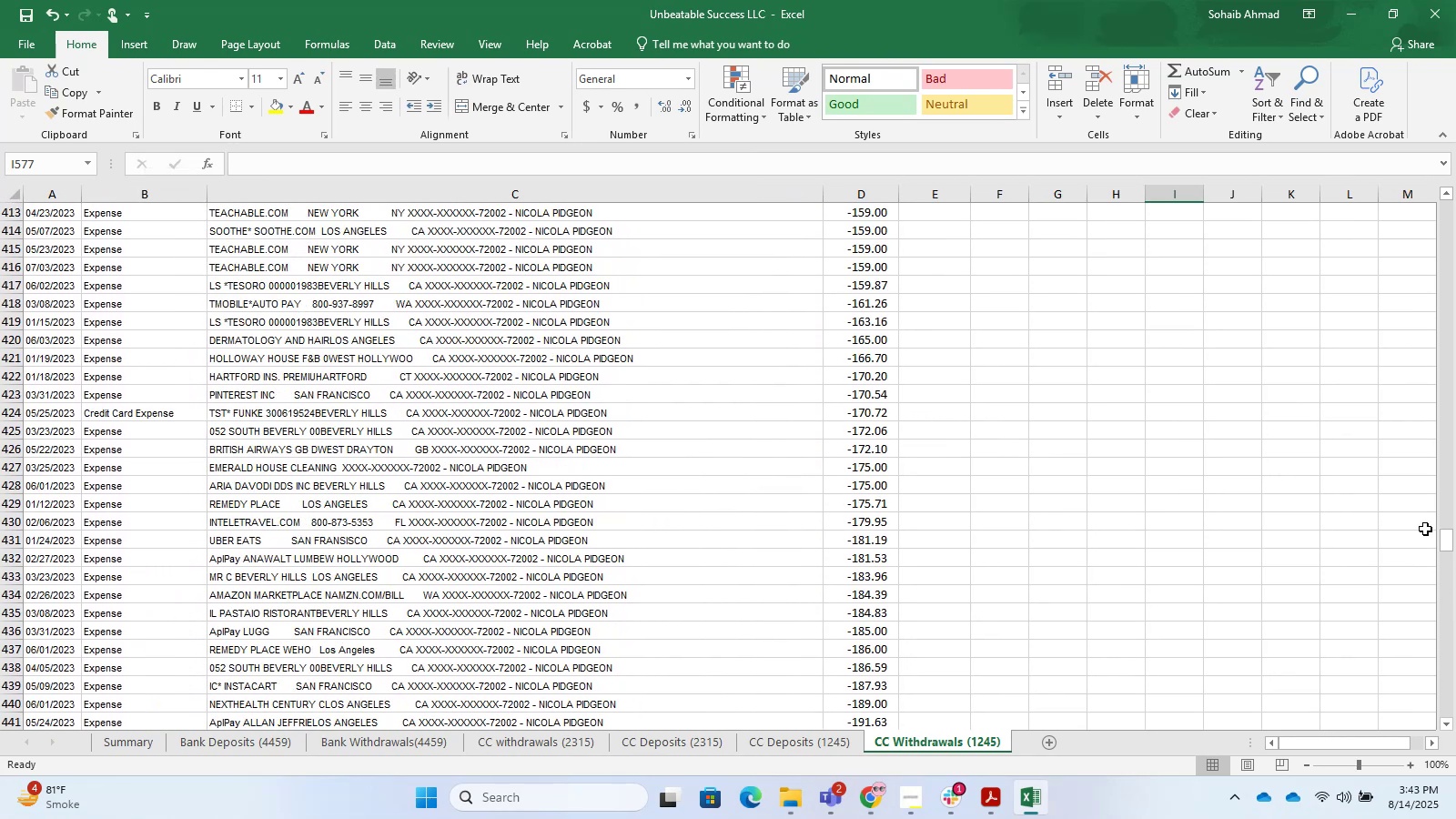 
left_click_drag(start_coordinate=[1446, 544], to_coordinate=[1448, 188])
 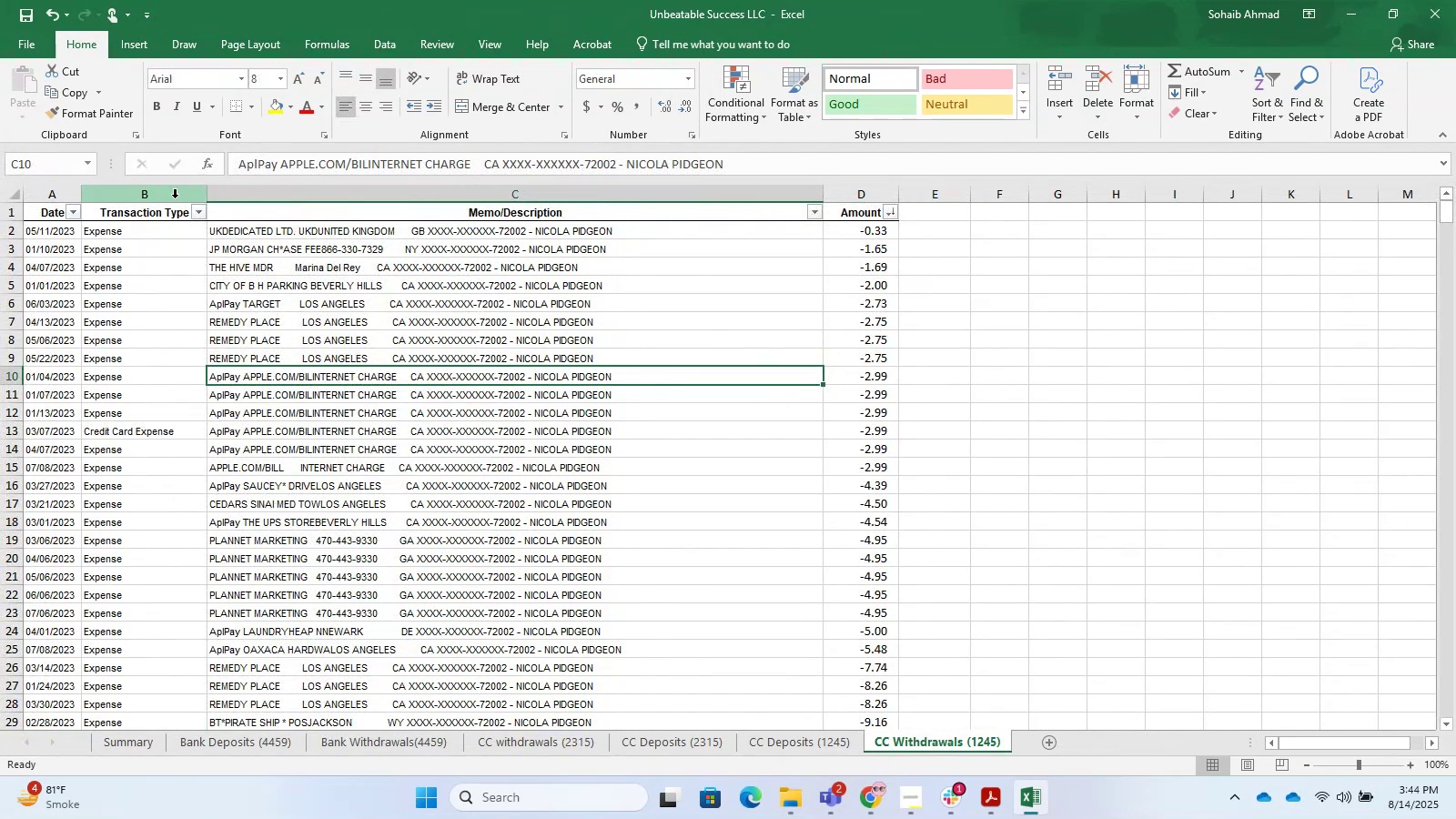 
scroll: coordinate [908, 407], scroll_direction: up, amount: 3.0
 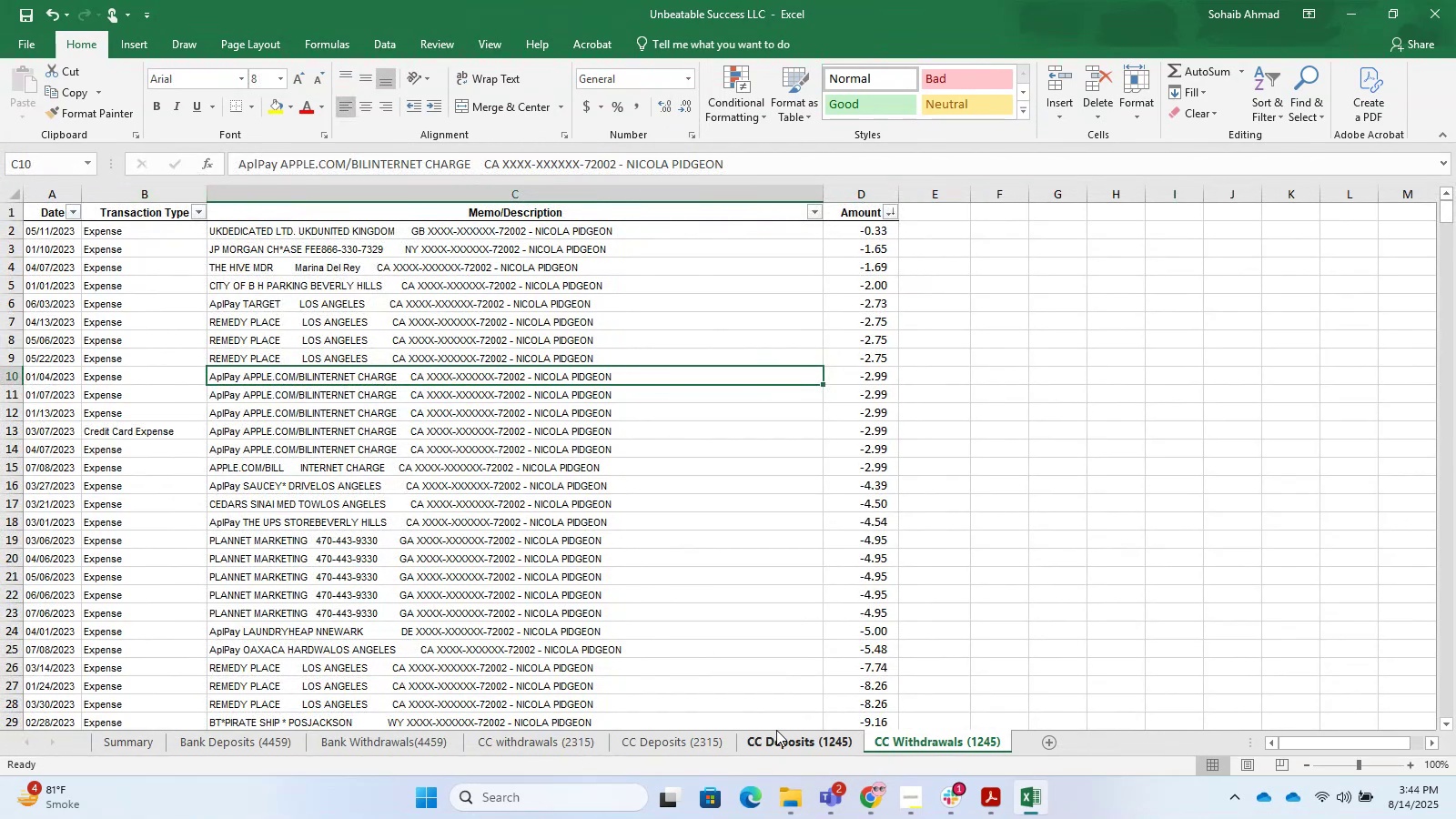 
double_click([703, 743])
 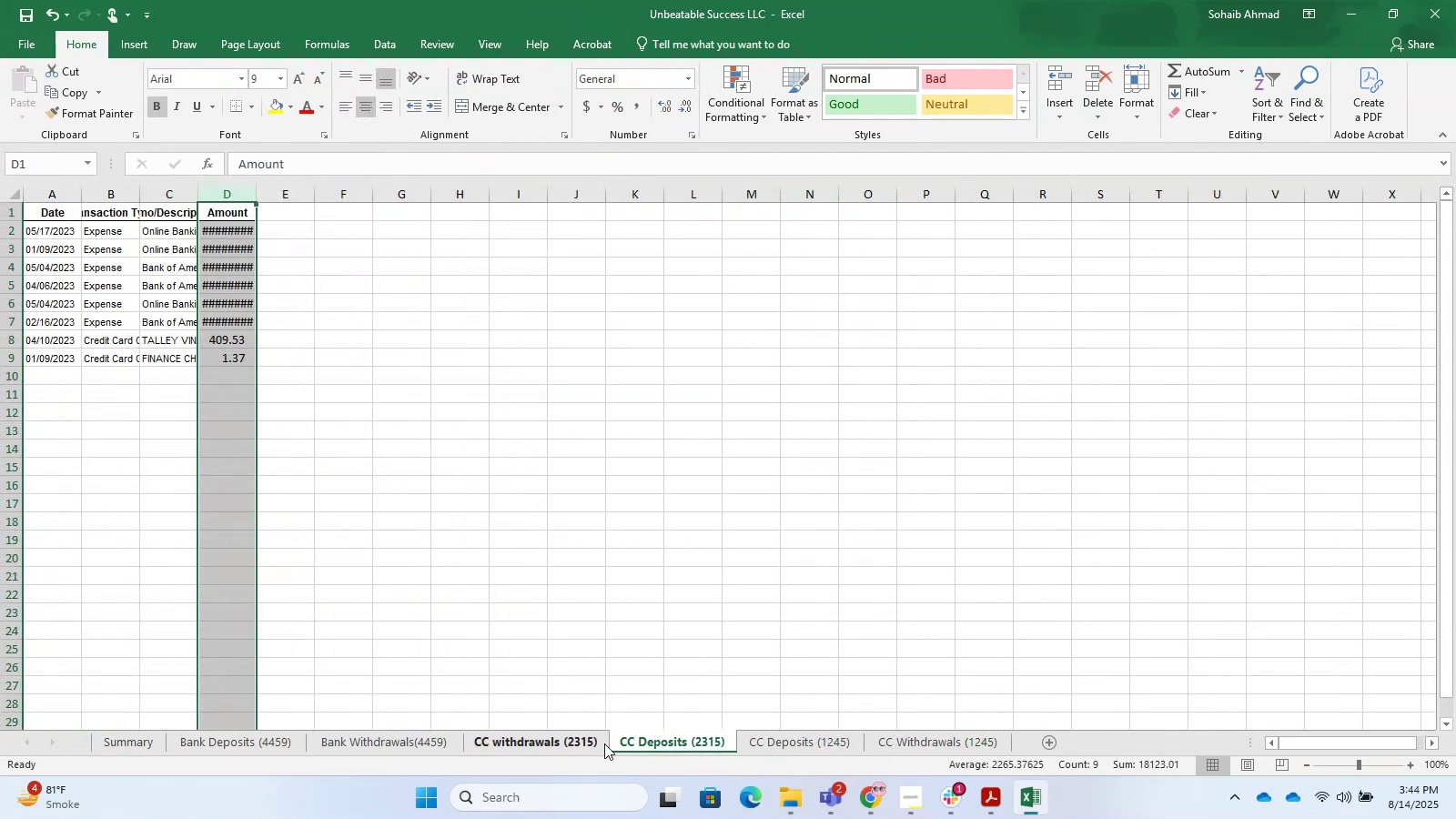 
triple_click([603, 743])
 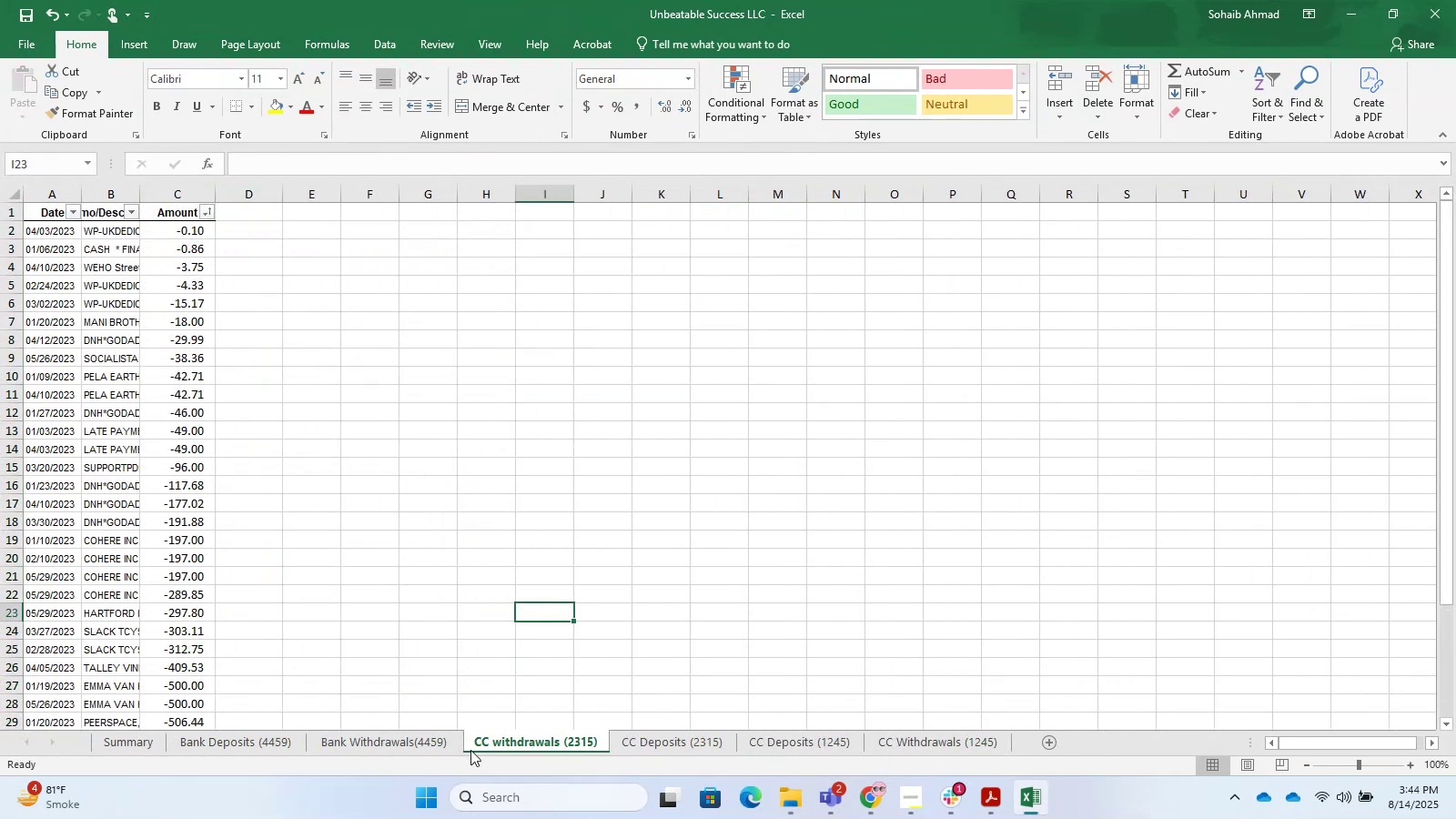 
triple_click([463, 750])
 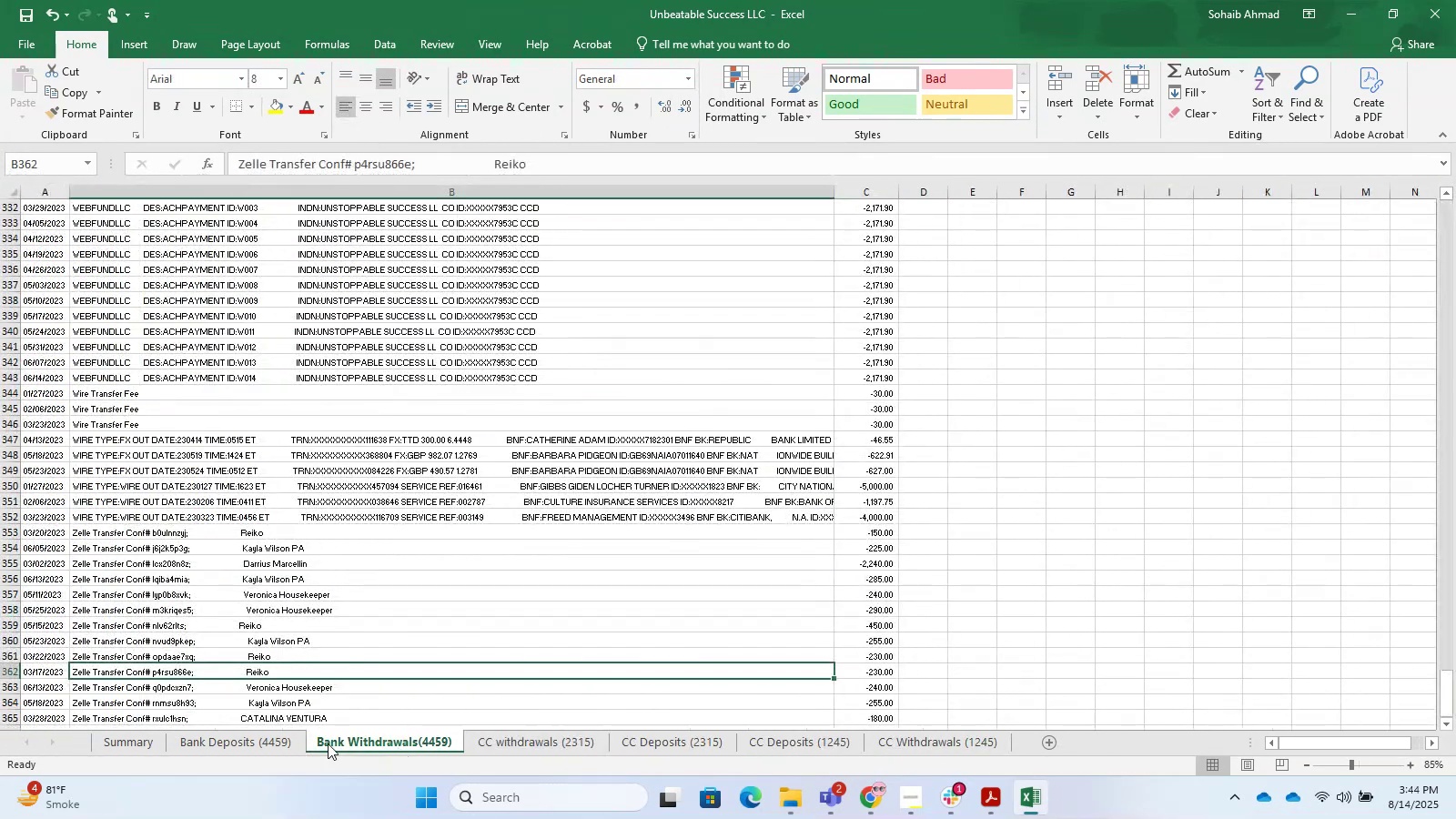 
left_click([440, 577])
 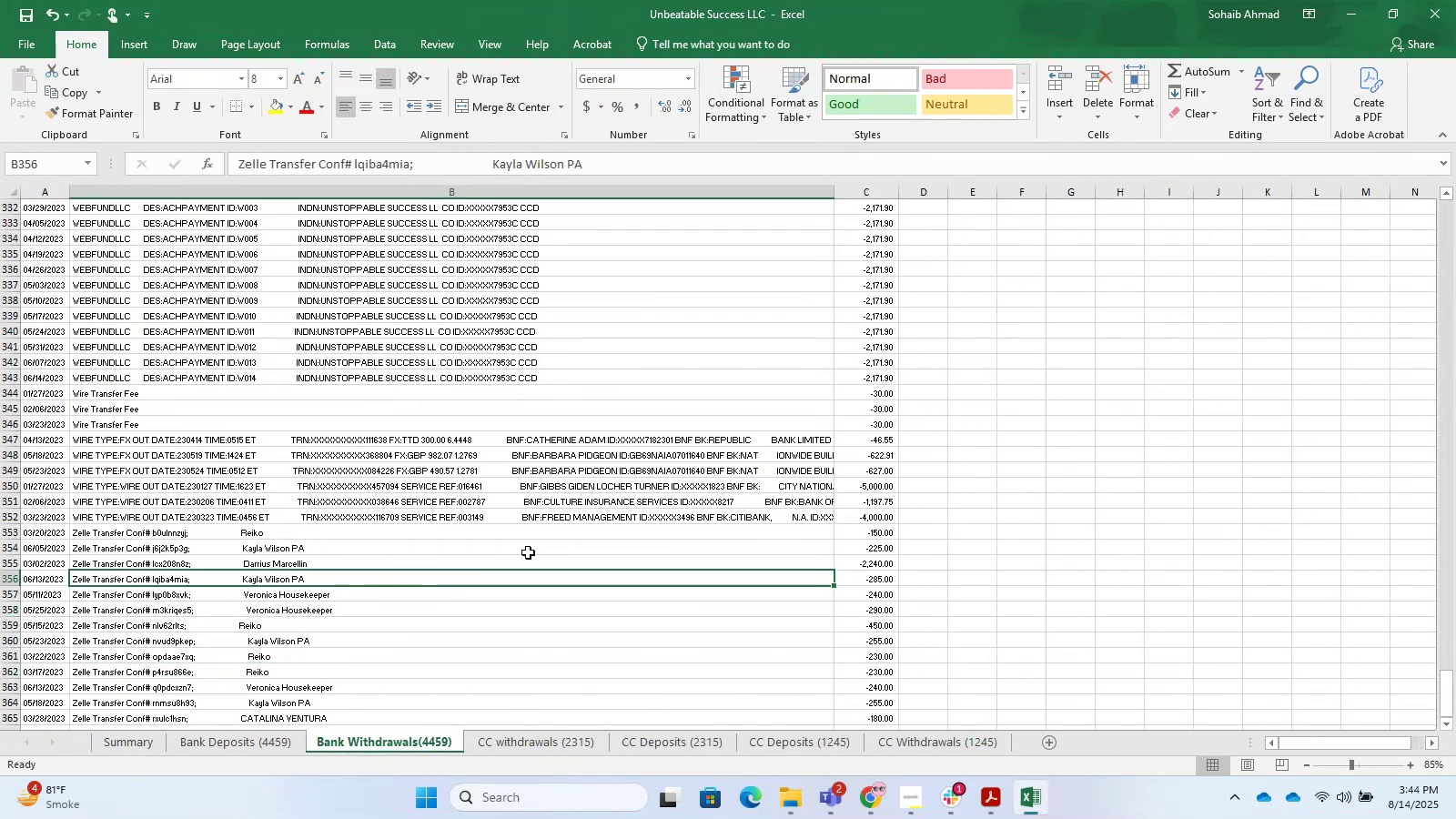 
scroll: coordinate [894, 429], scroll_direction: up, amount: 46.0
 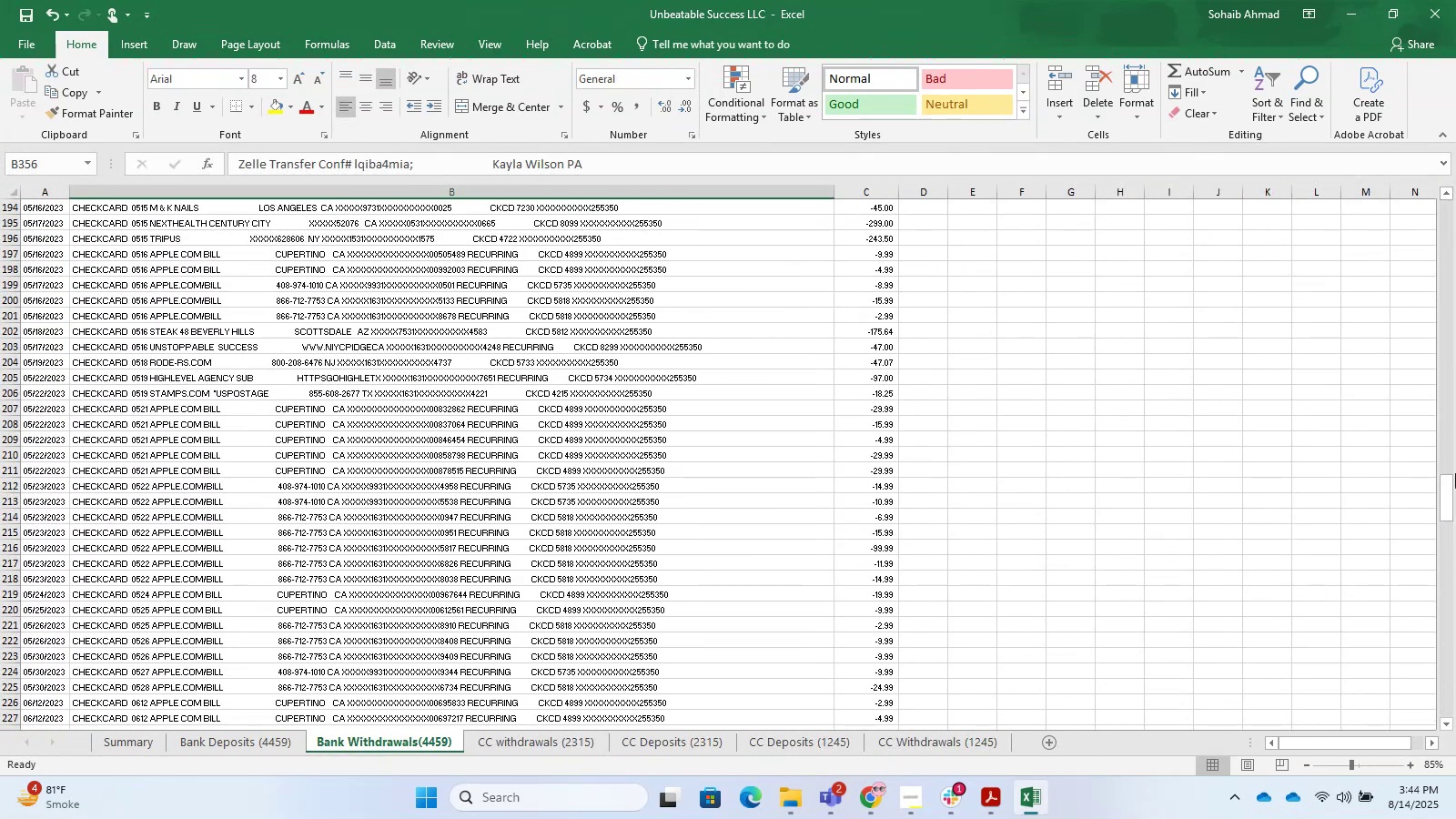 
left_click_drag(start_coordinate=[1441, 488], to_coordinate=[1424, 163])
 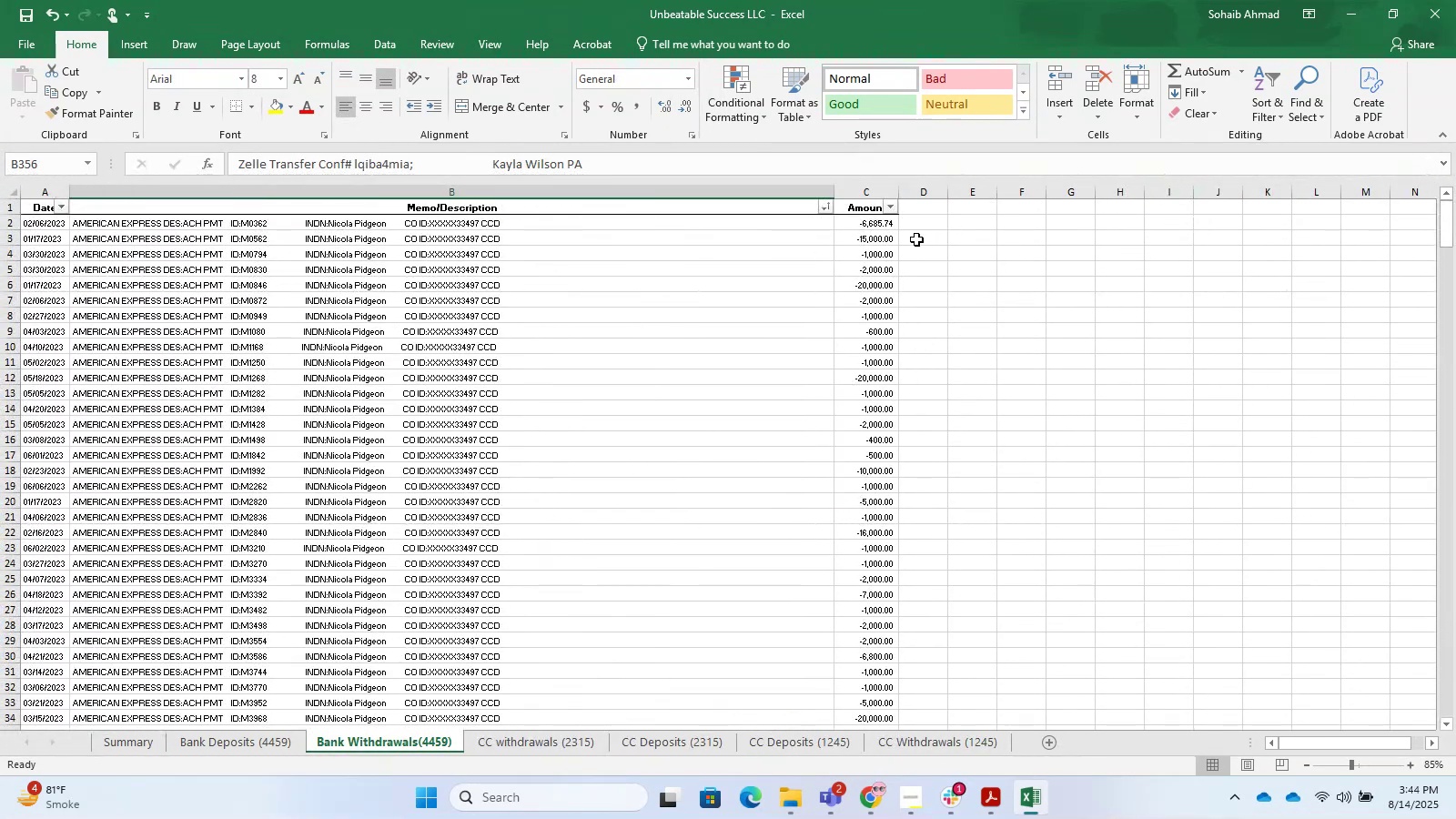 
left_click([924, 228])
 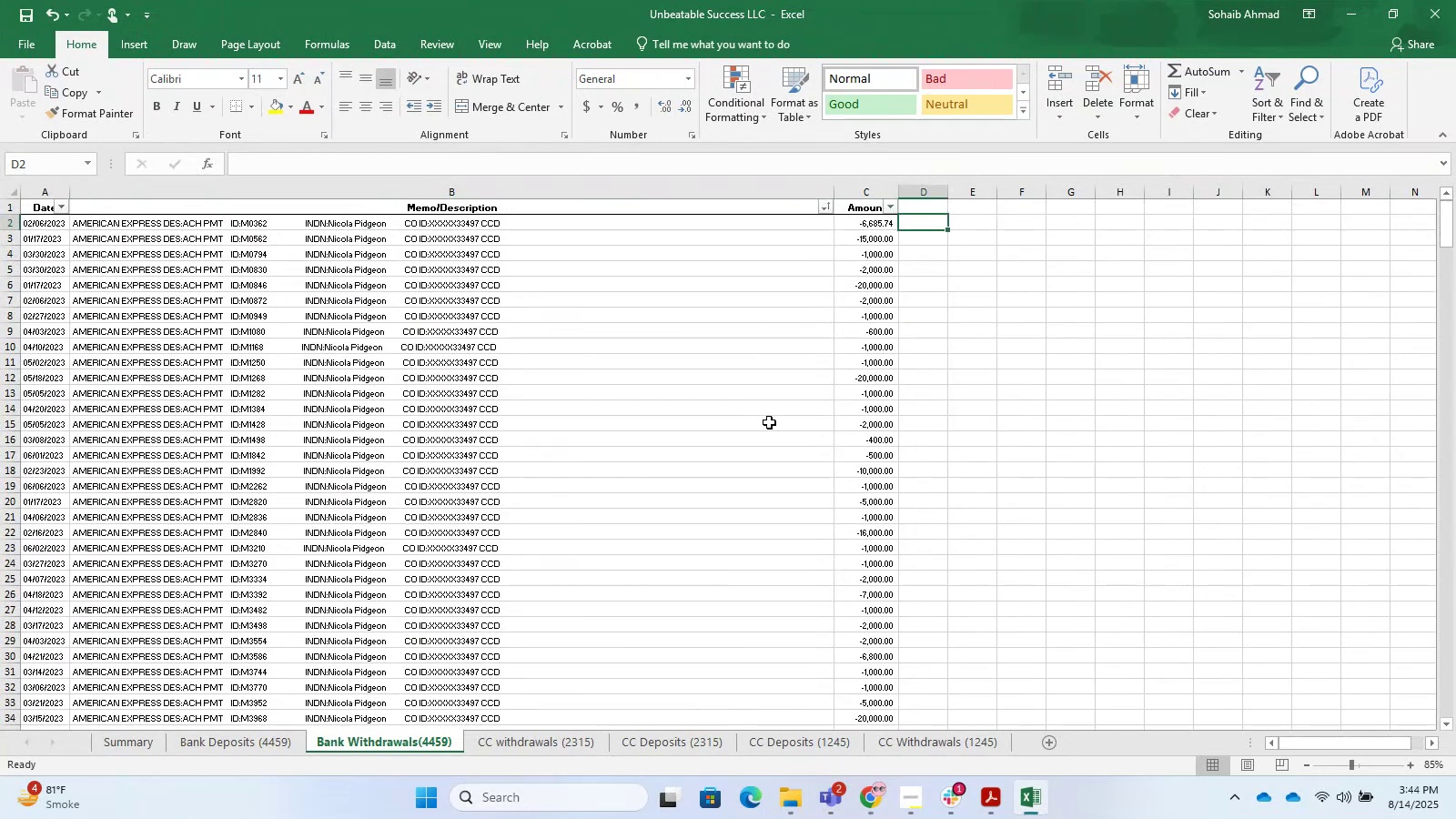 
hold_key(key=ControlLeft, duration=0.43)
scroll: coordinate [769, 422], scroll_direction: up, amount: 2.0
 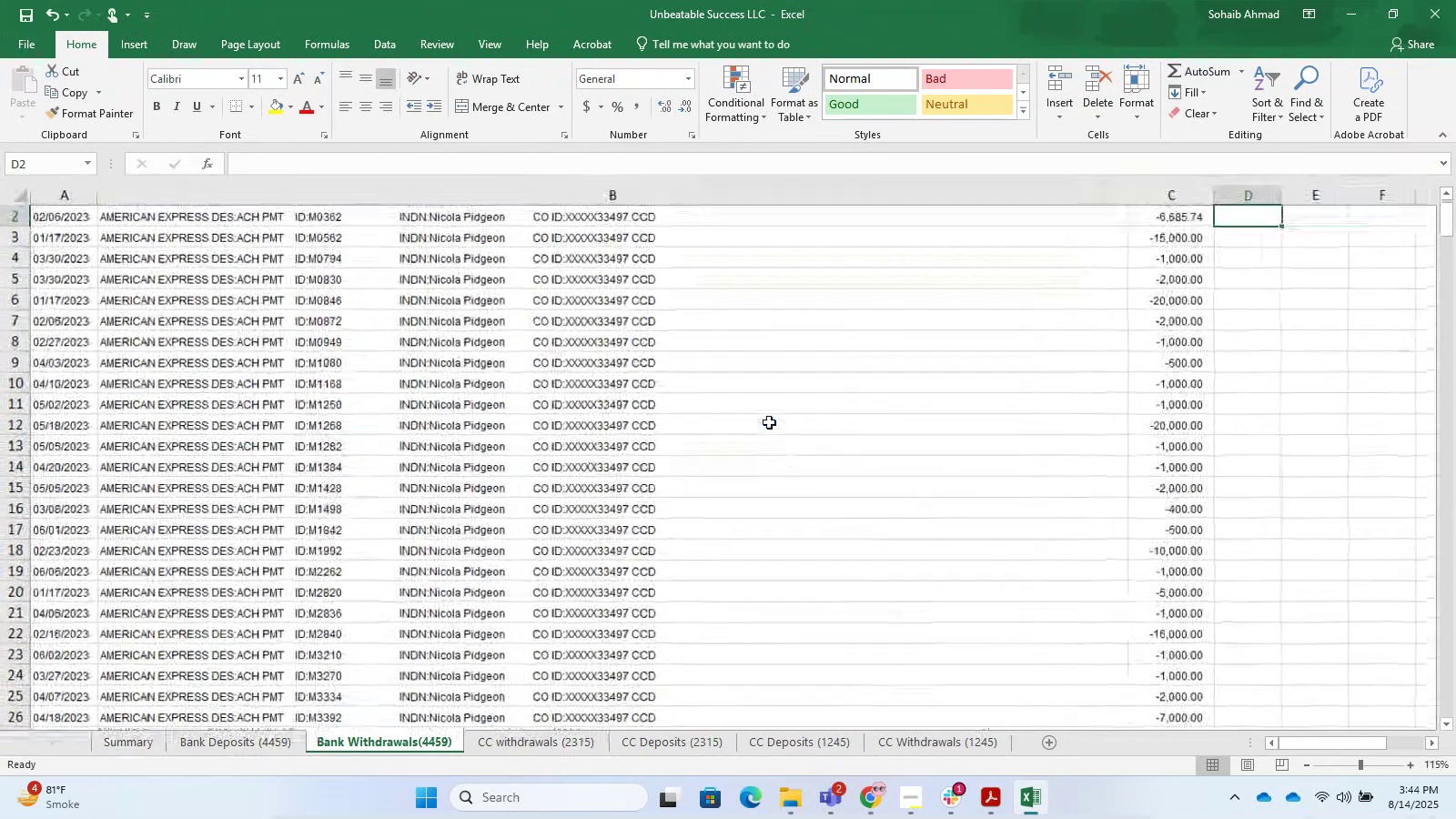 
hold_key(key=ControlLeft, duration=0.51)
scroll: coordinate [769, 422], scroll_direction: down, amount: 1.0
 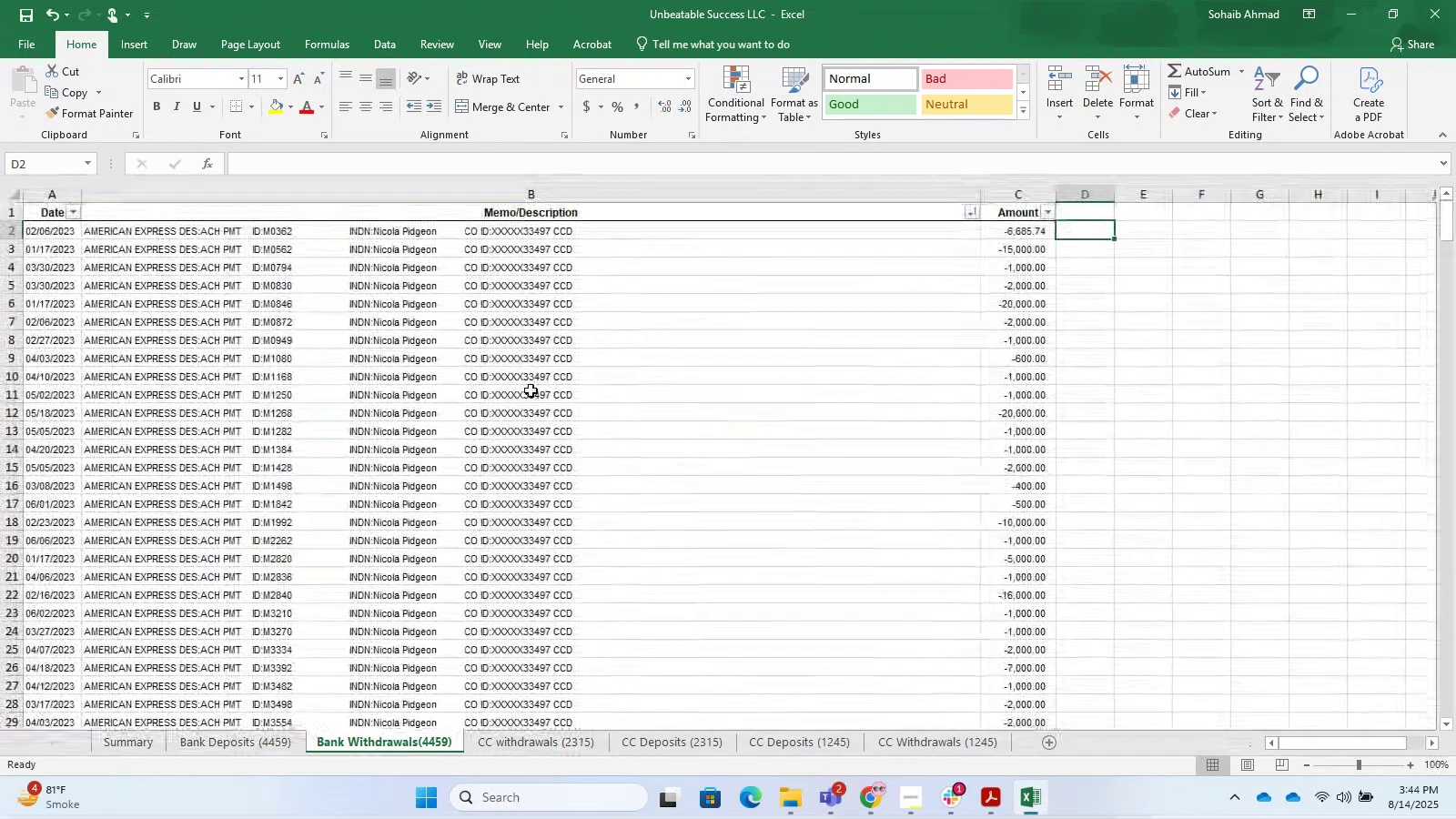 
scroll: coordinate [535, 361], scroll_direction: up, amount: 3.0
 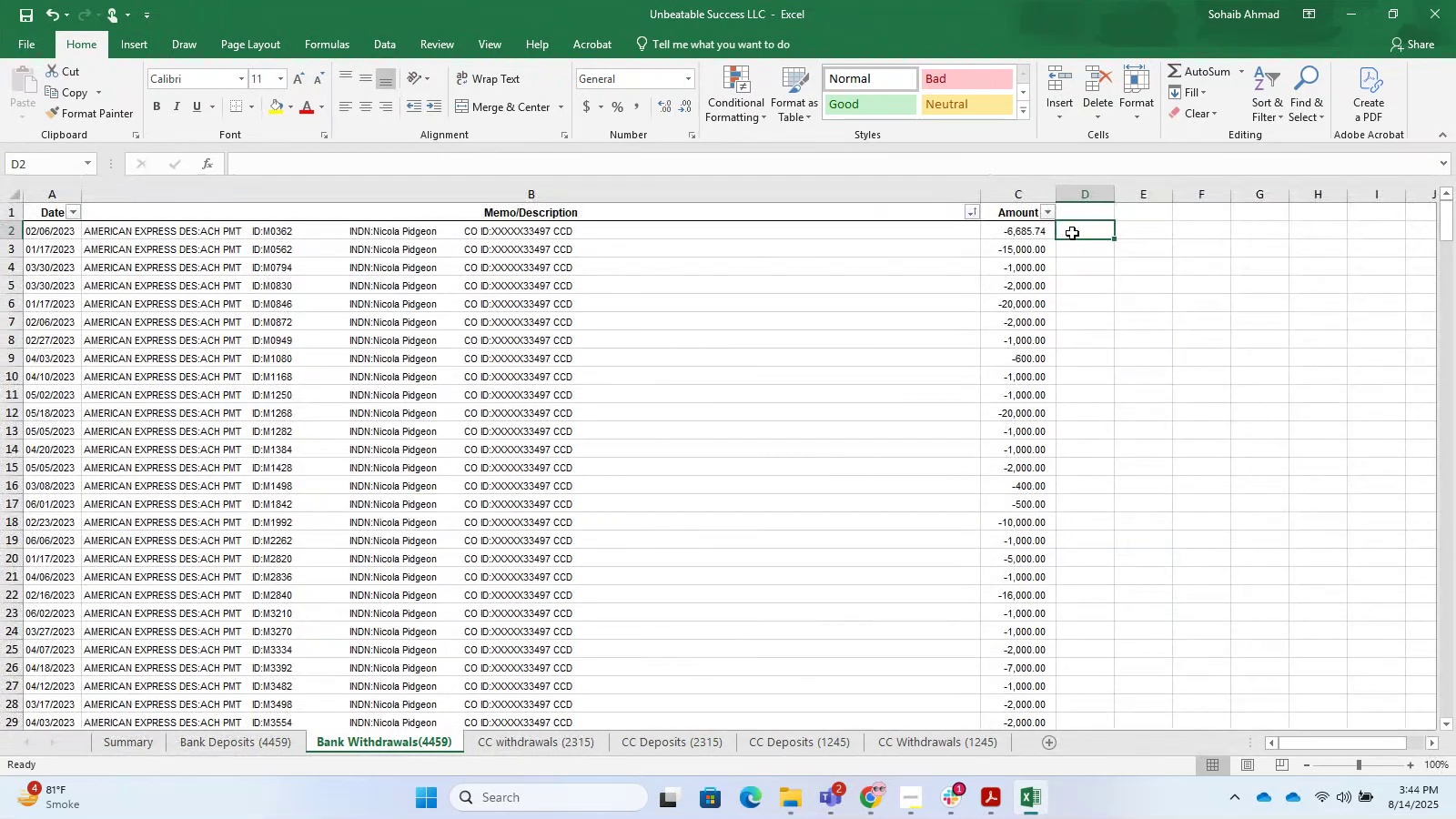 
left_click([1087, 229])
 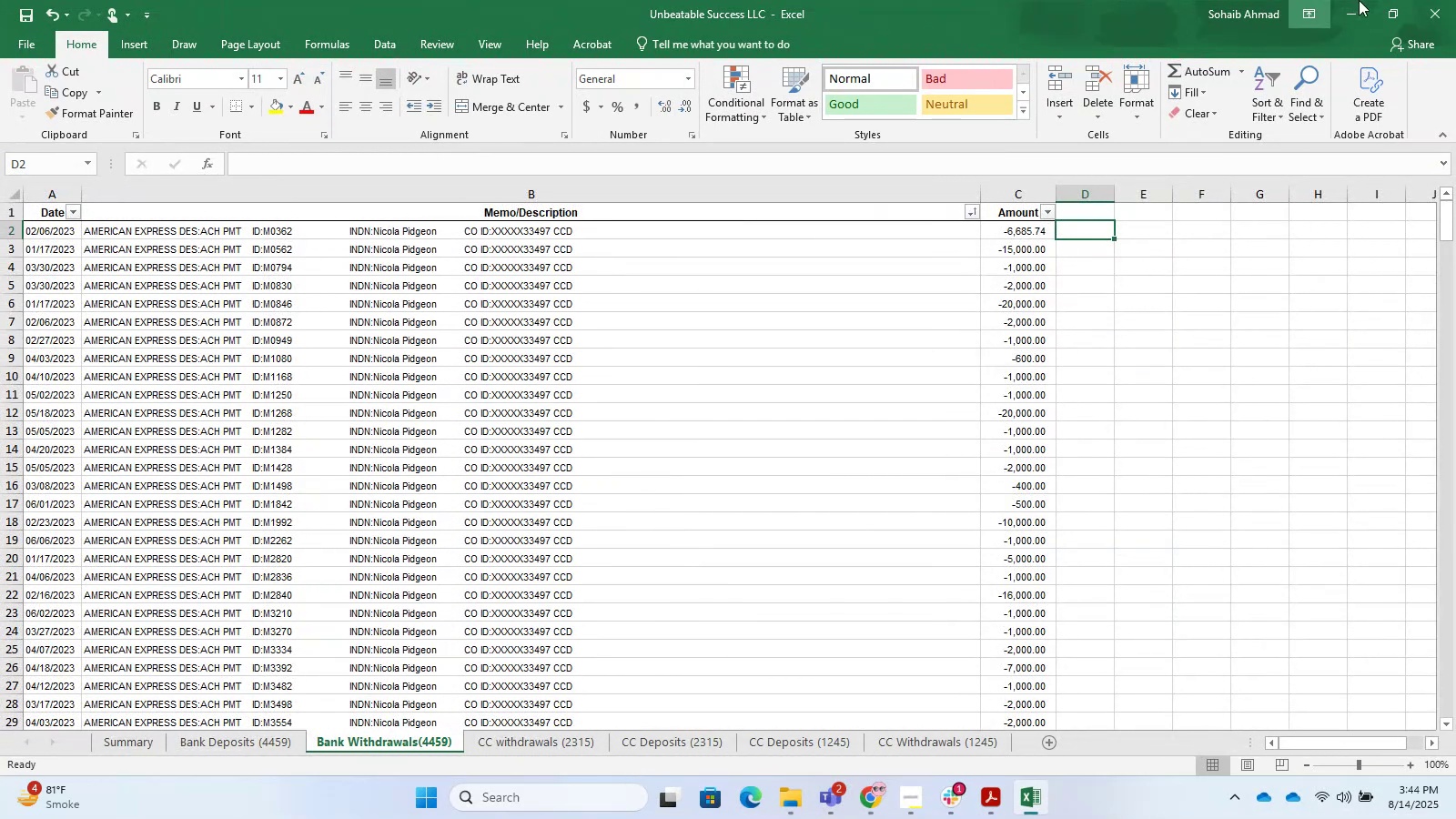 
double_click([1352, 0])
 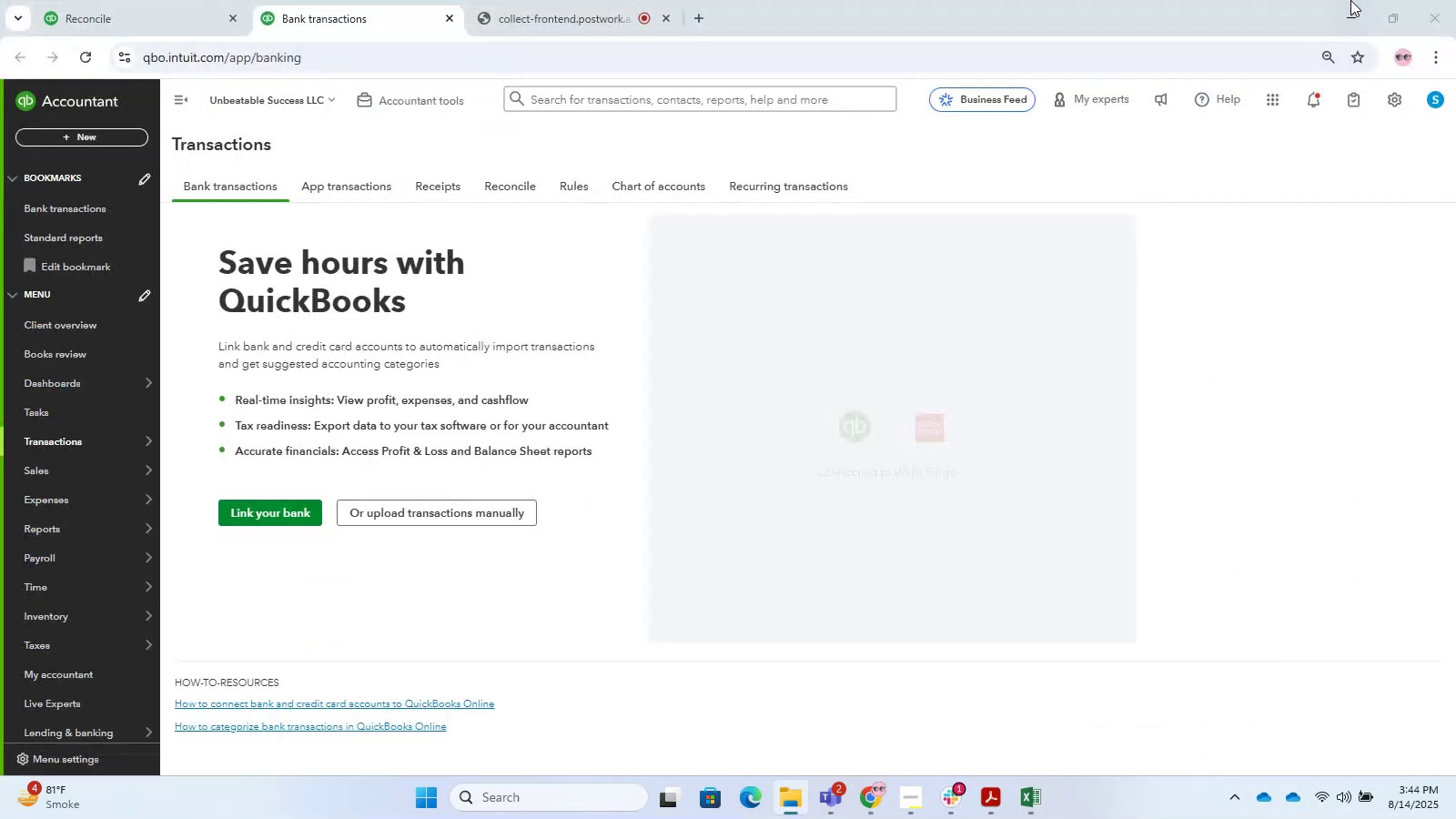 
triple_click([1350, 0])
 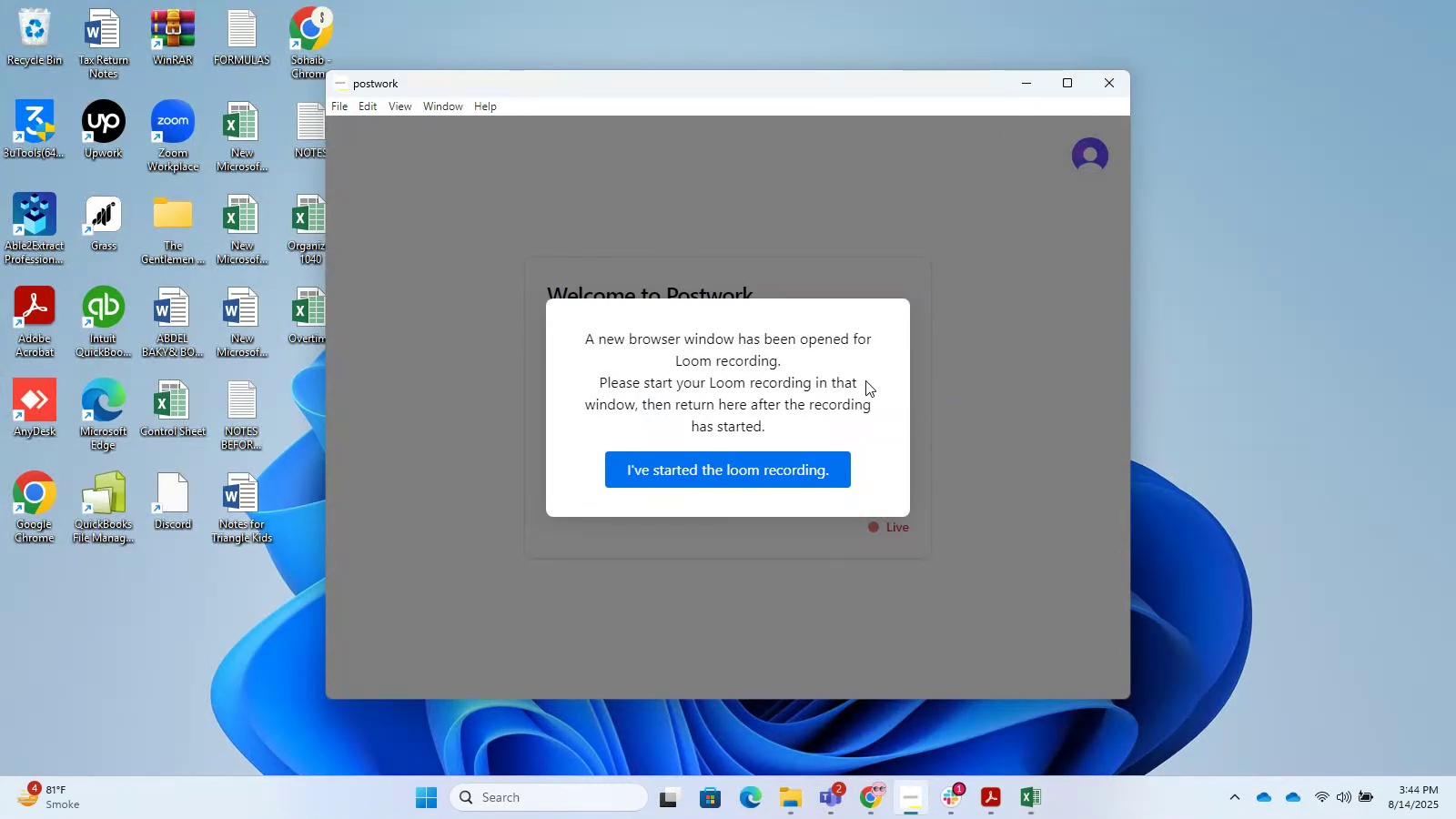 
left_click([827, 478])
 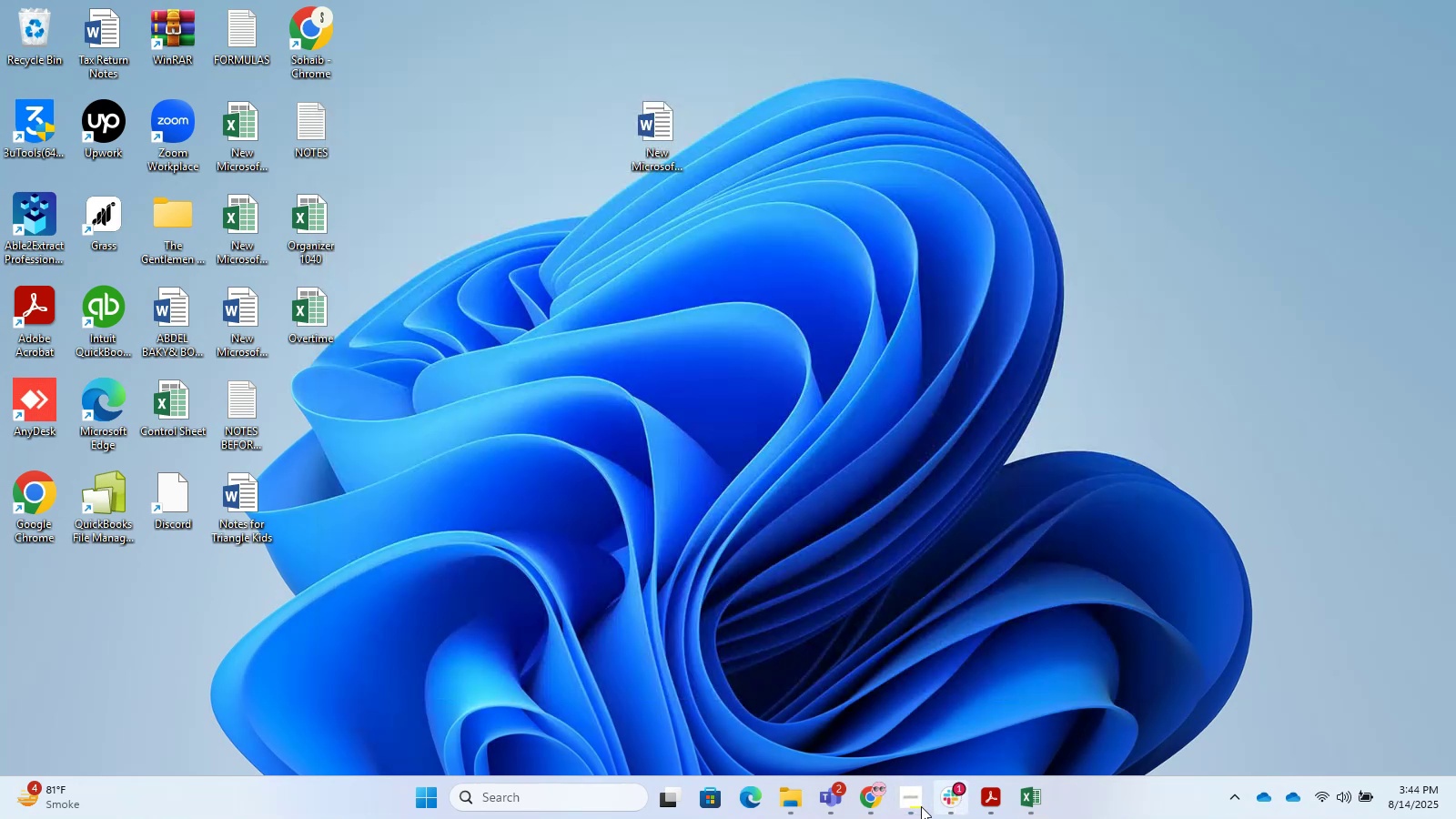 
left_click([872, 811])
 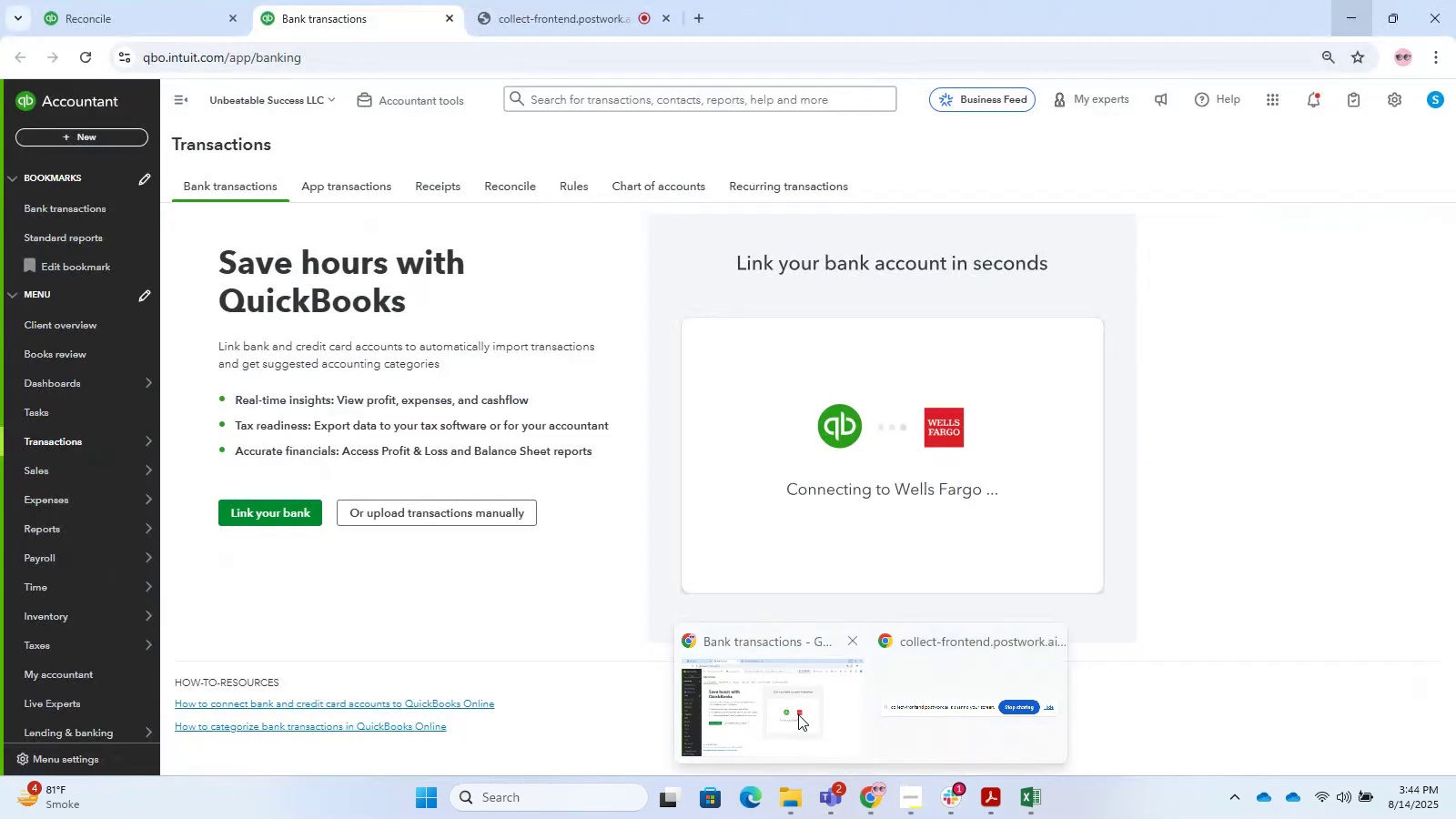 
left_click([798, 714])
 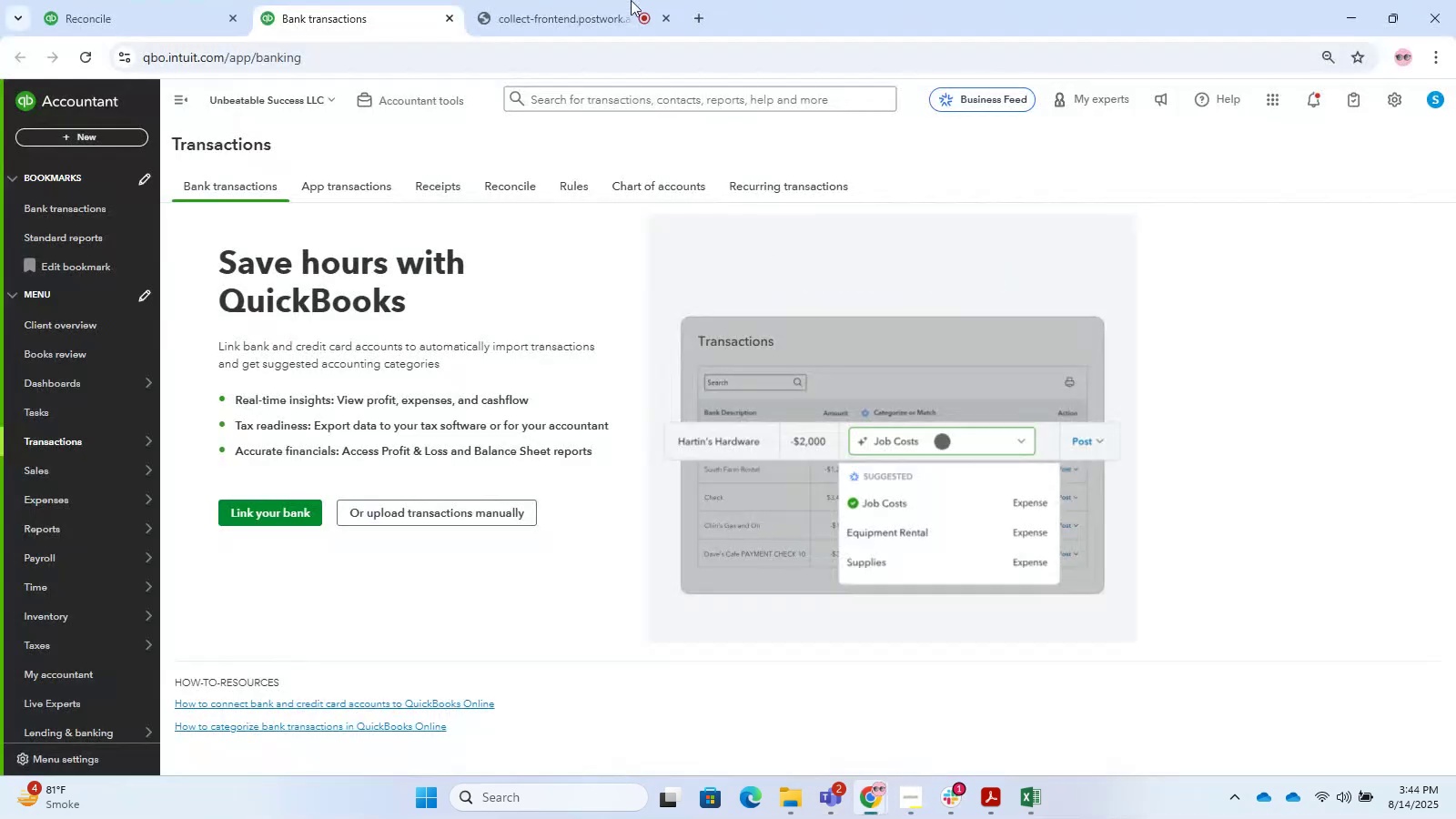 
left_click([622, 0])
 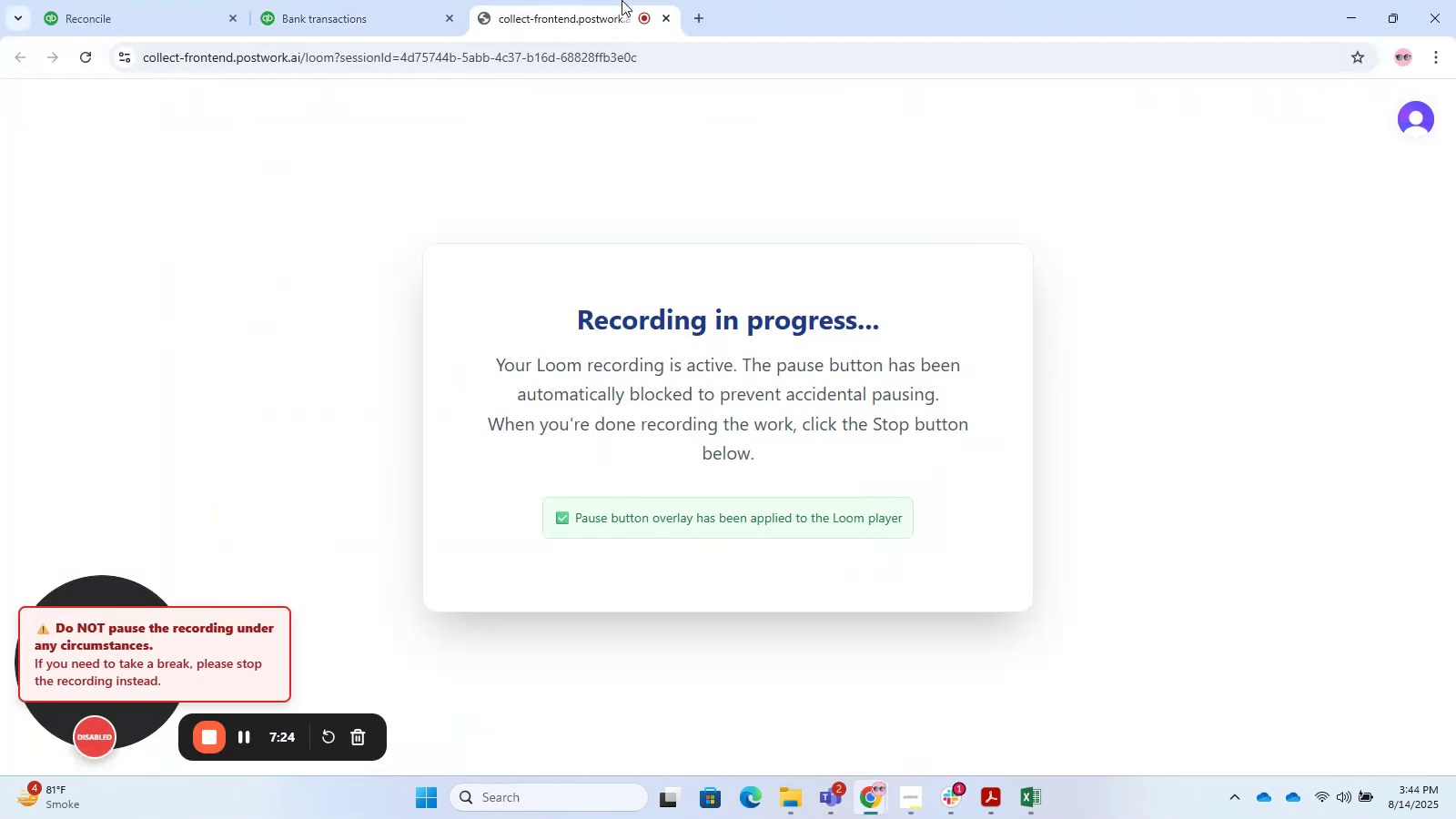 
left_click([622, 0])
 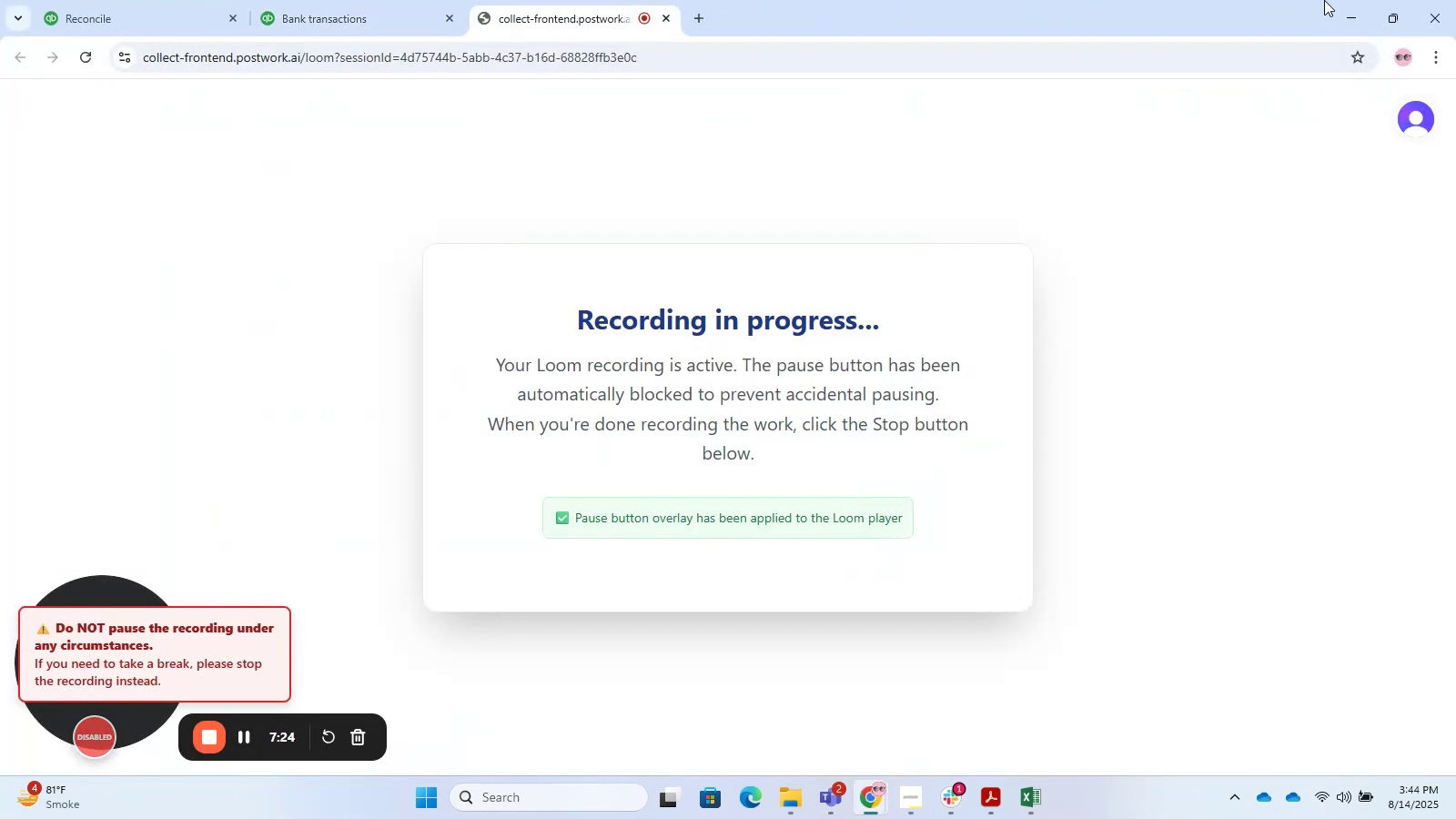 
left_click([1355, 0])
 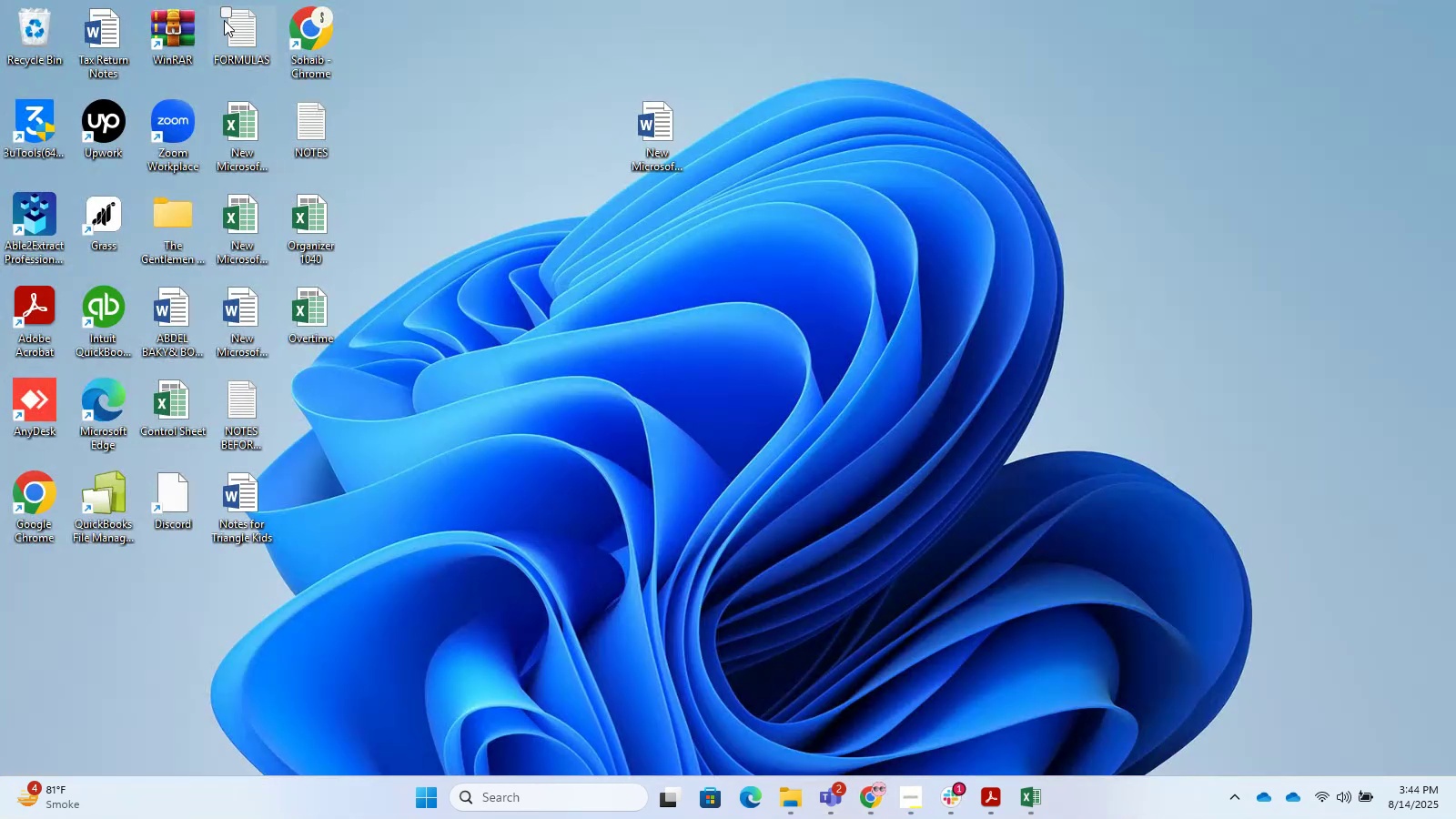 
double_click([228, 20])
 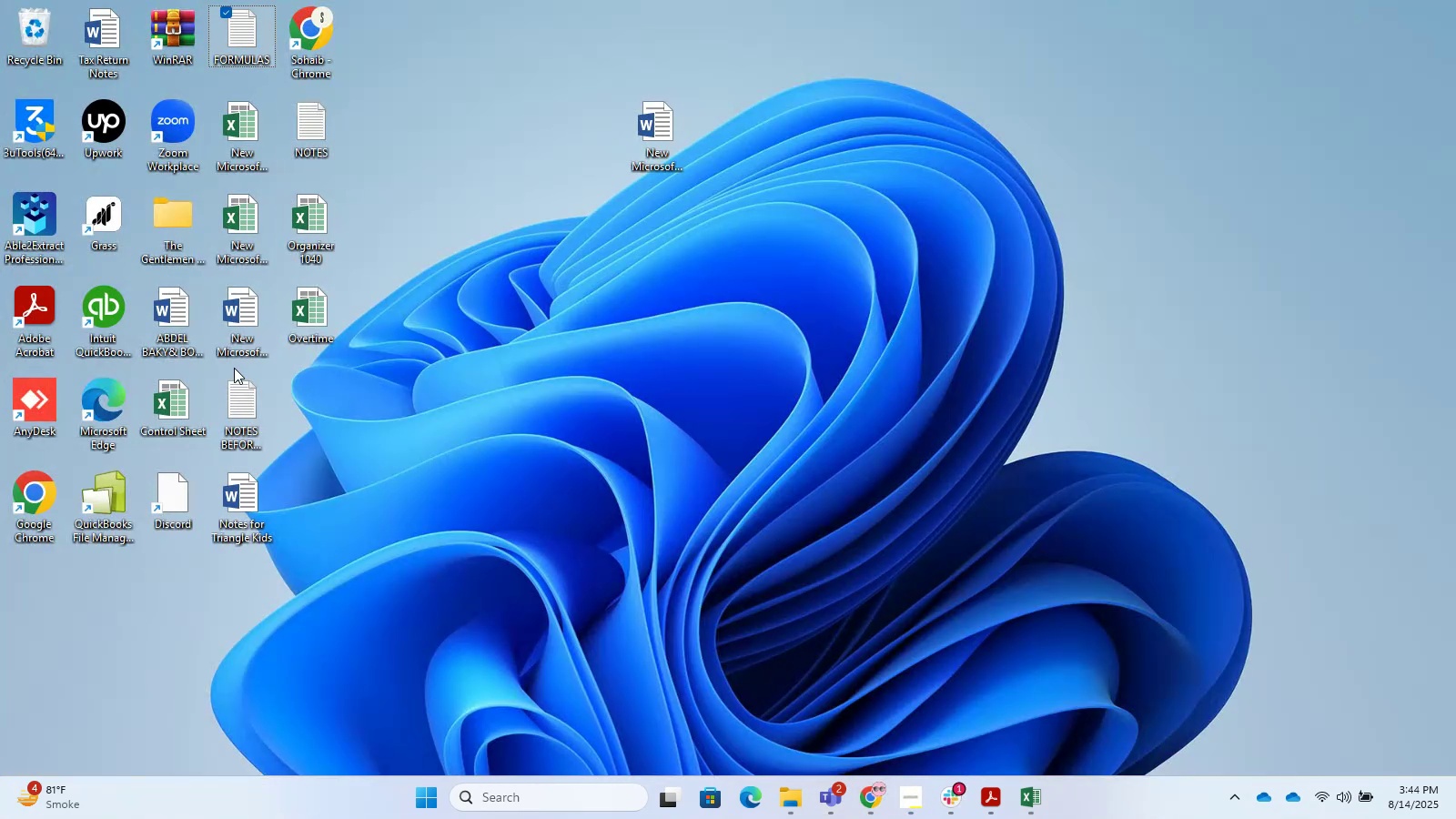 
double_click([255, 22])
 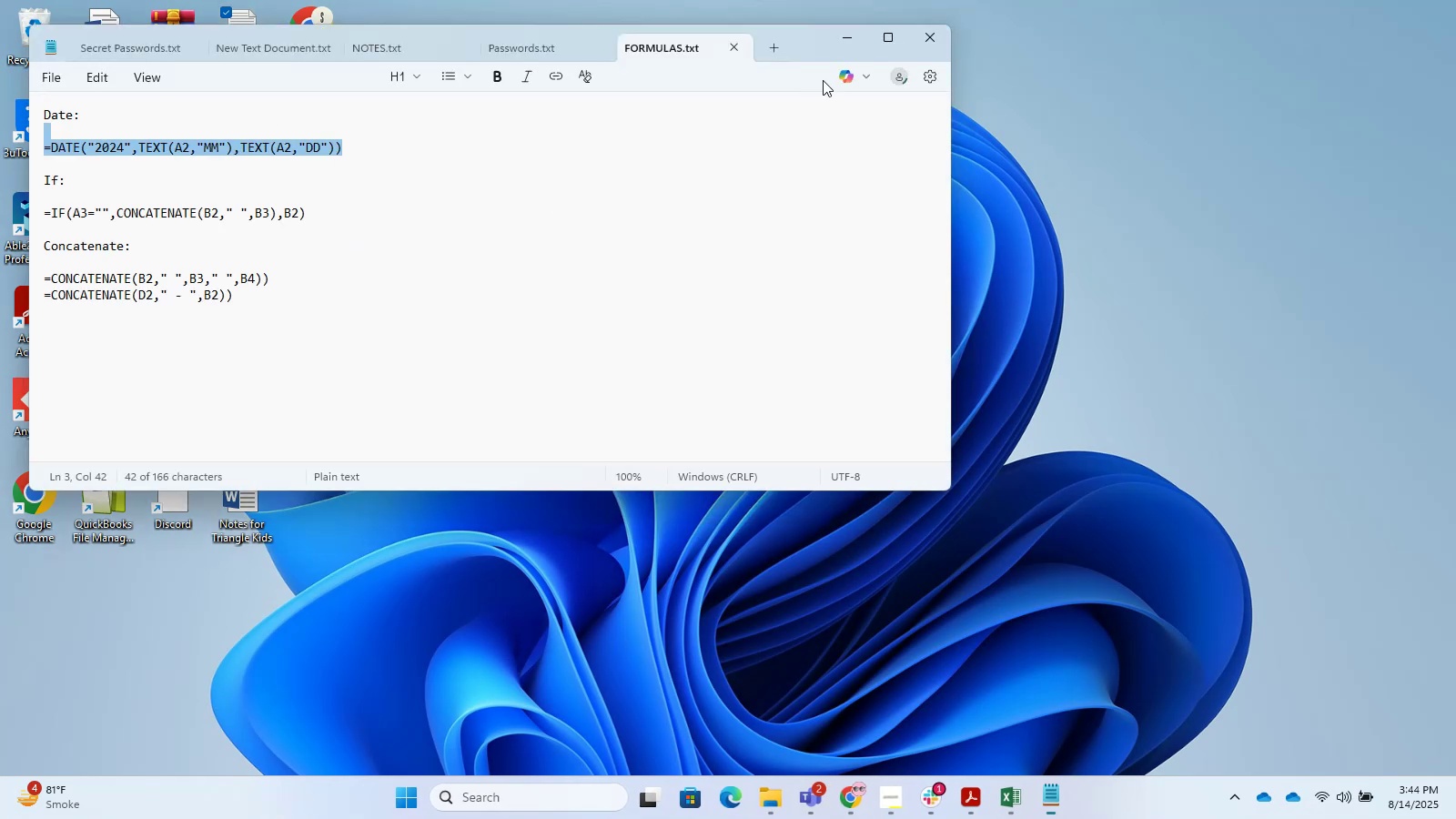 
left_click([883, 32])
 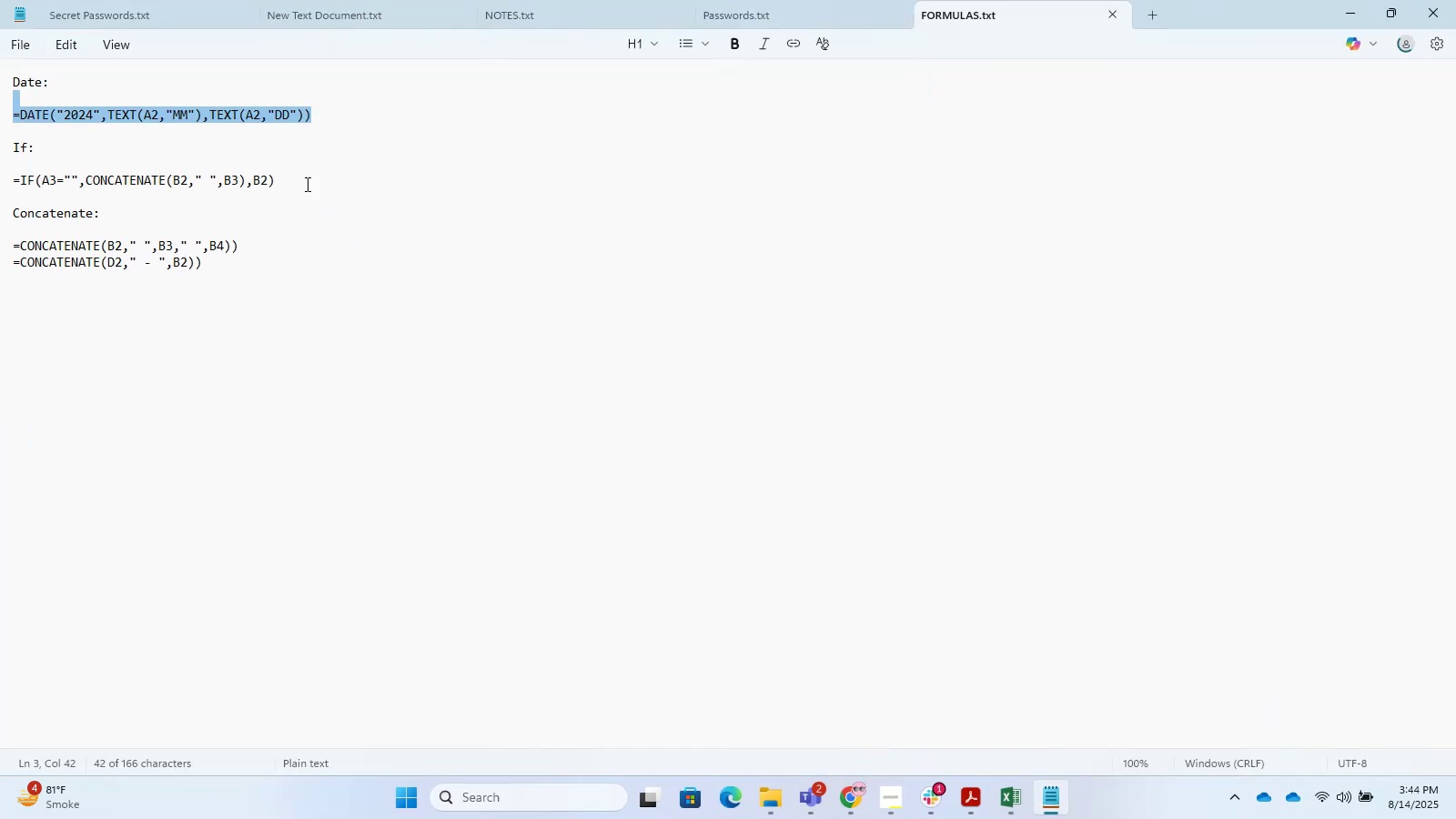 
left_click([384, 179])
 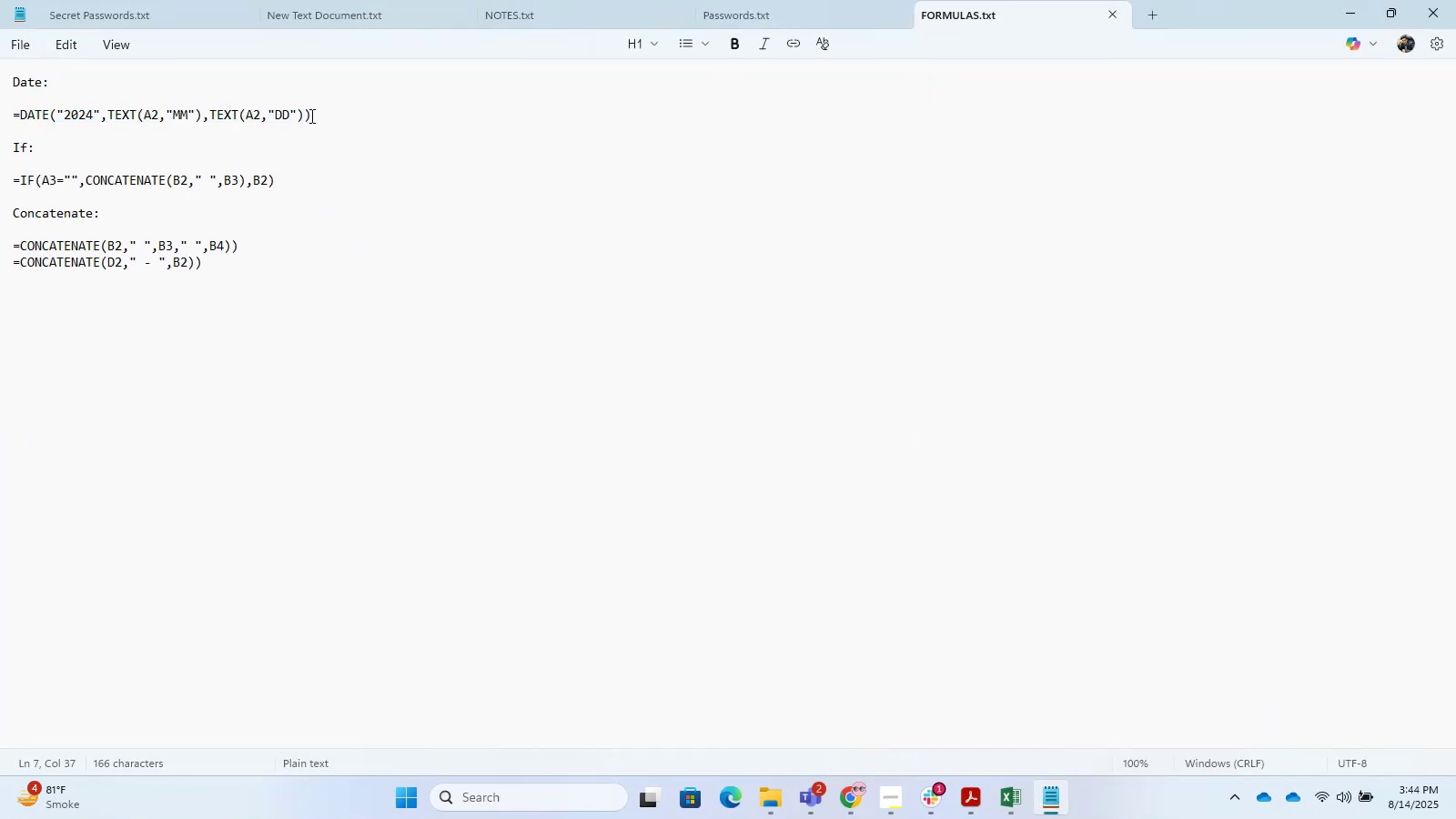 
left_click_drag(start_coordinate=[318, 115], to_coordinate=[0, 121])
 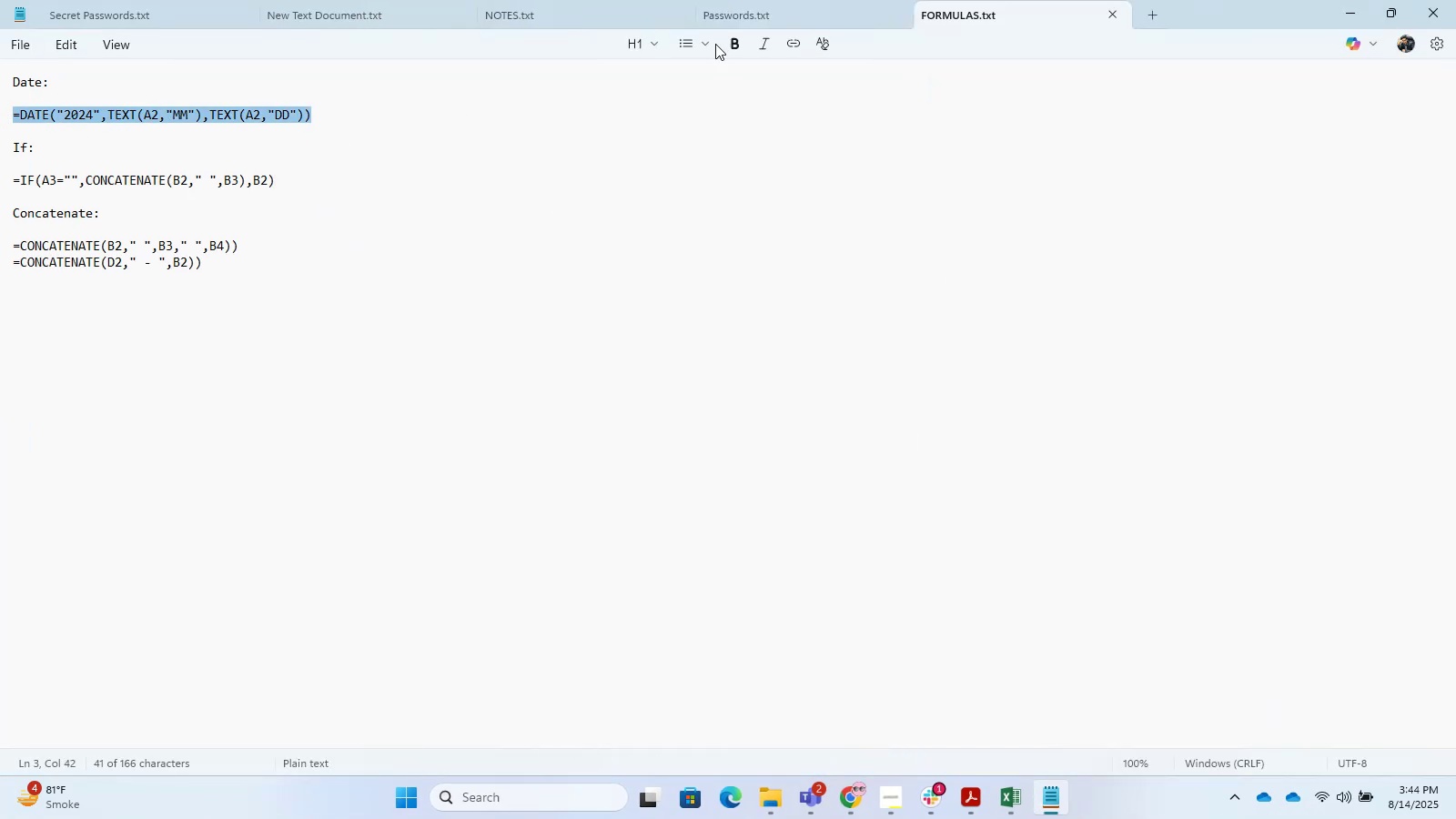 
key(Control+C)
 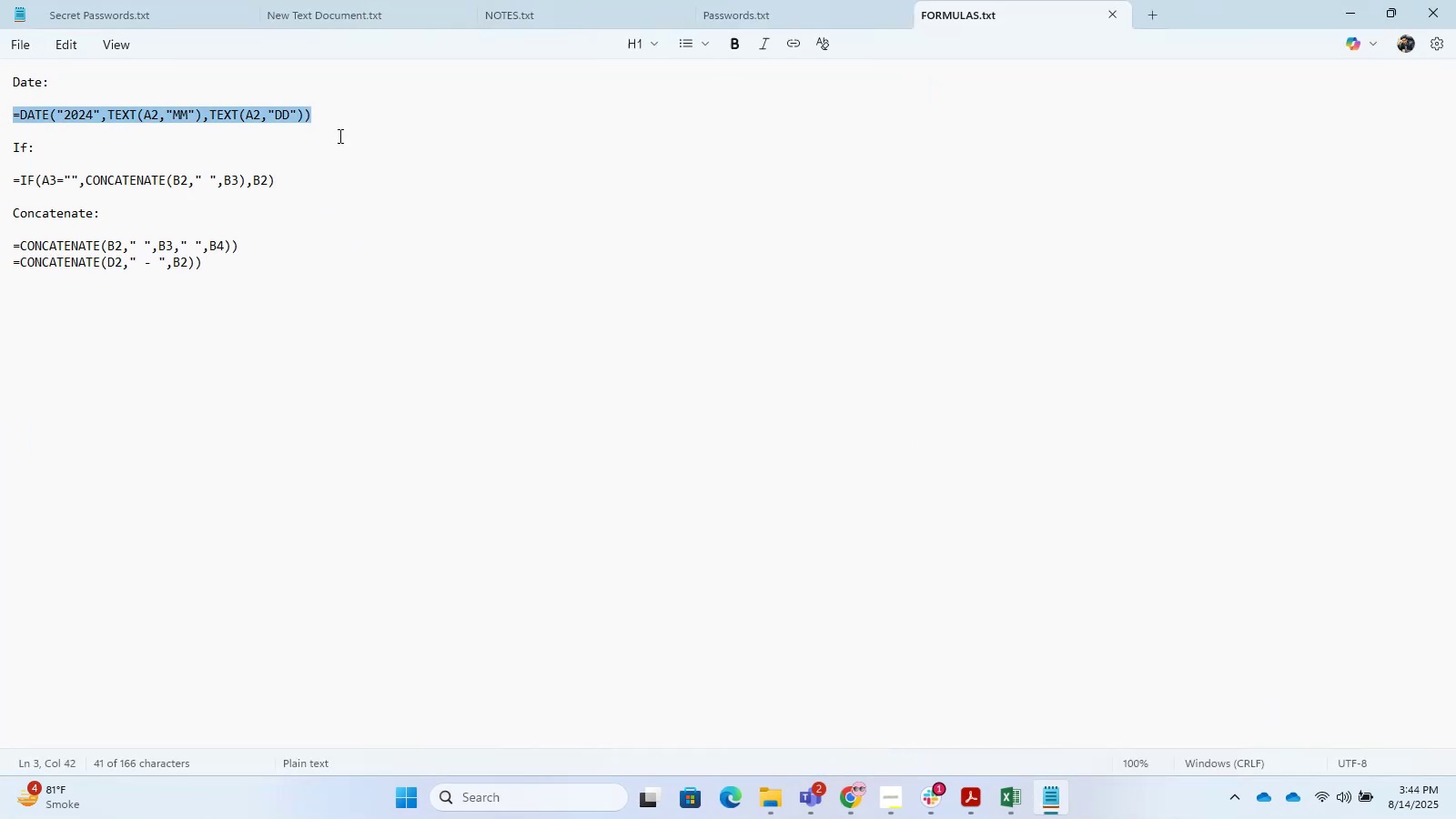 
key(Control+C)
 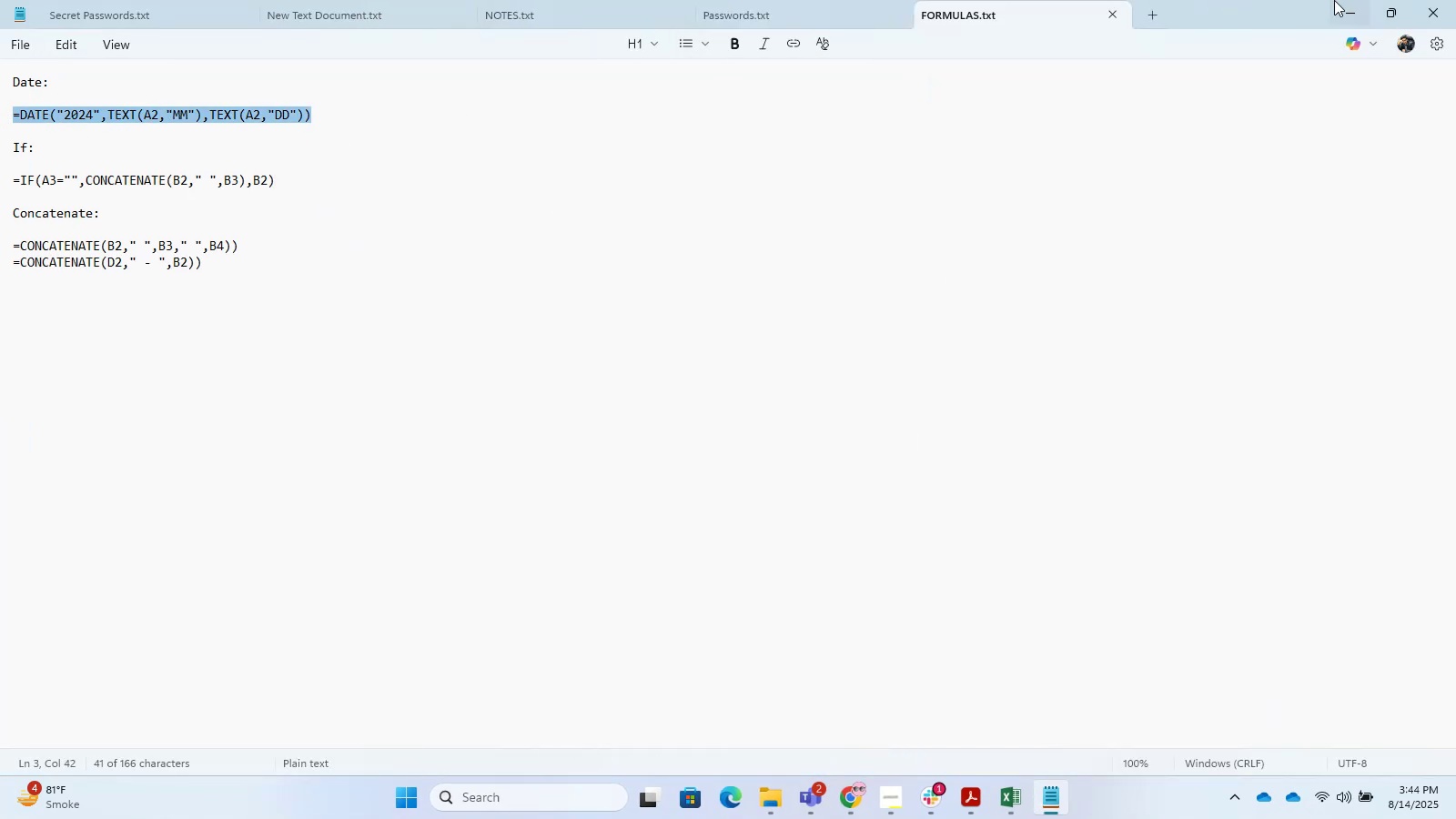 
left_click([1354, 0])
 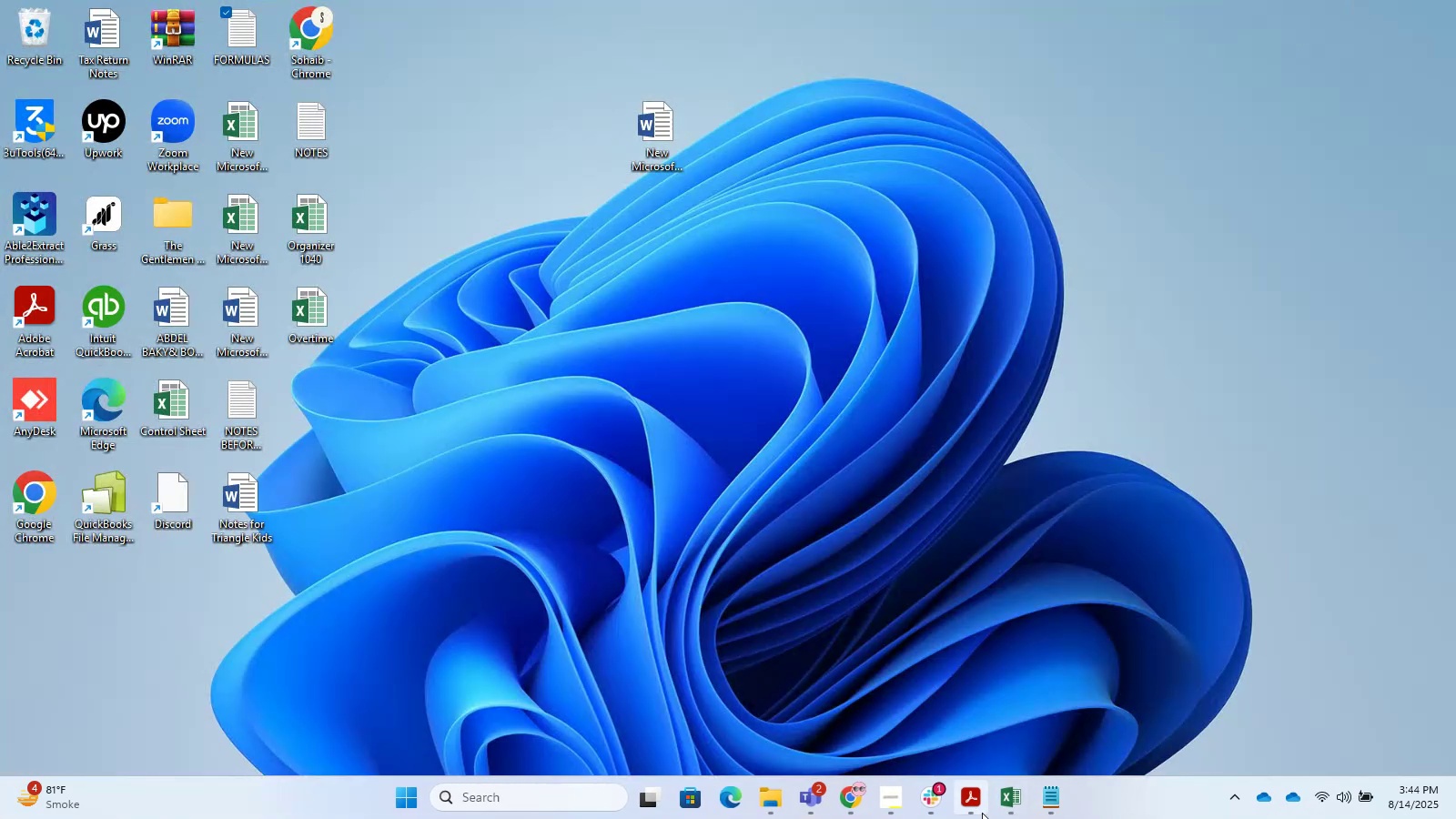 
left_click([1006, 804])
 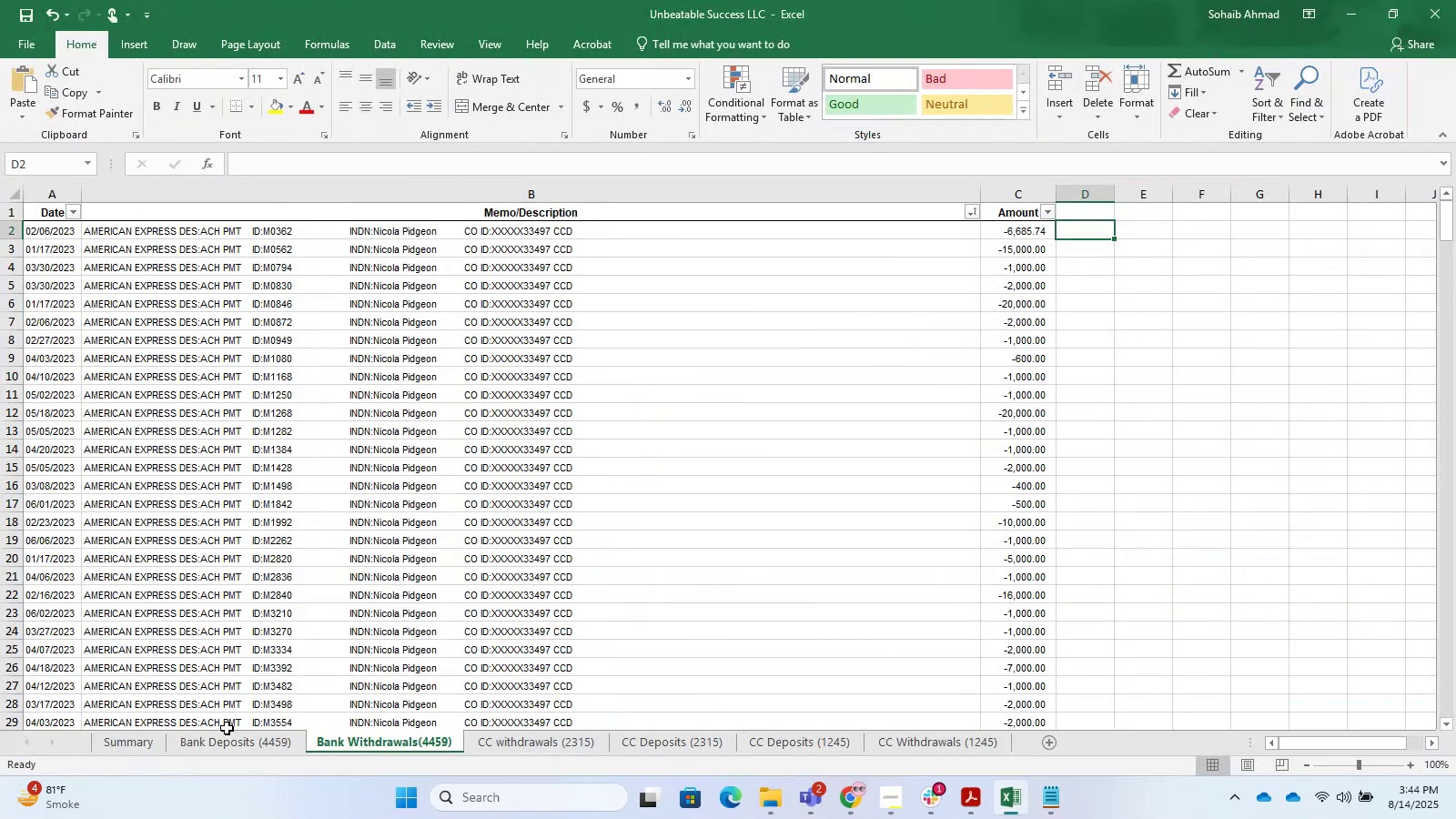 
double_click([246, 744])
 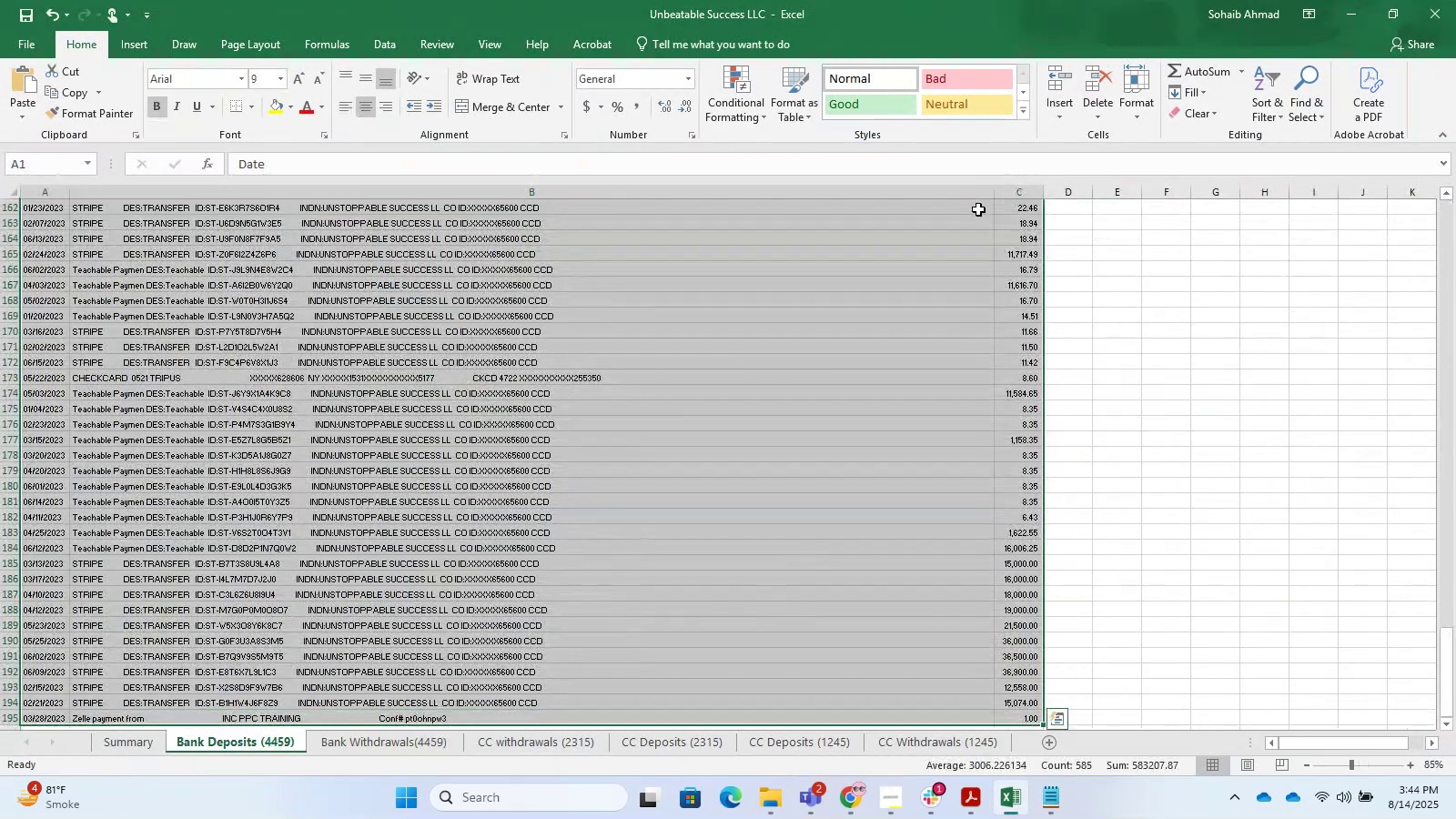 
scroll: coordinate [1126, 258], scroll_direction: up, amount: 8.0
 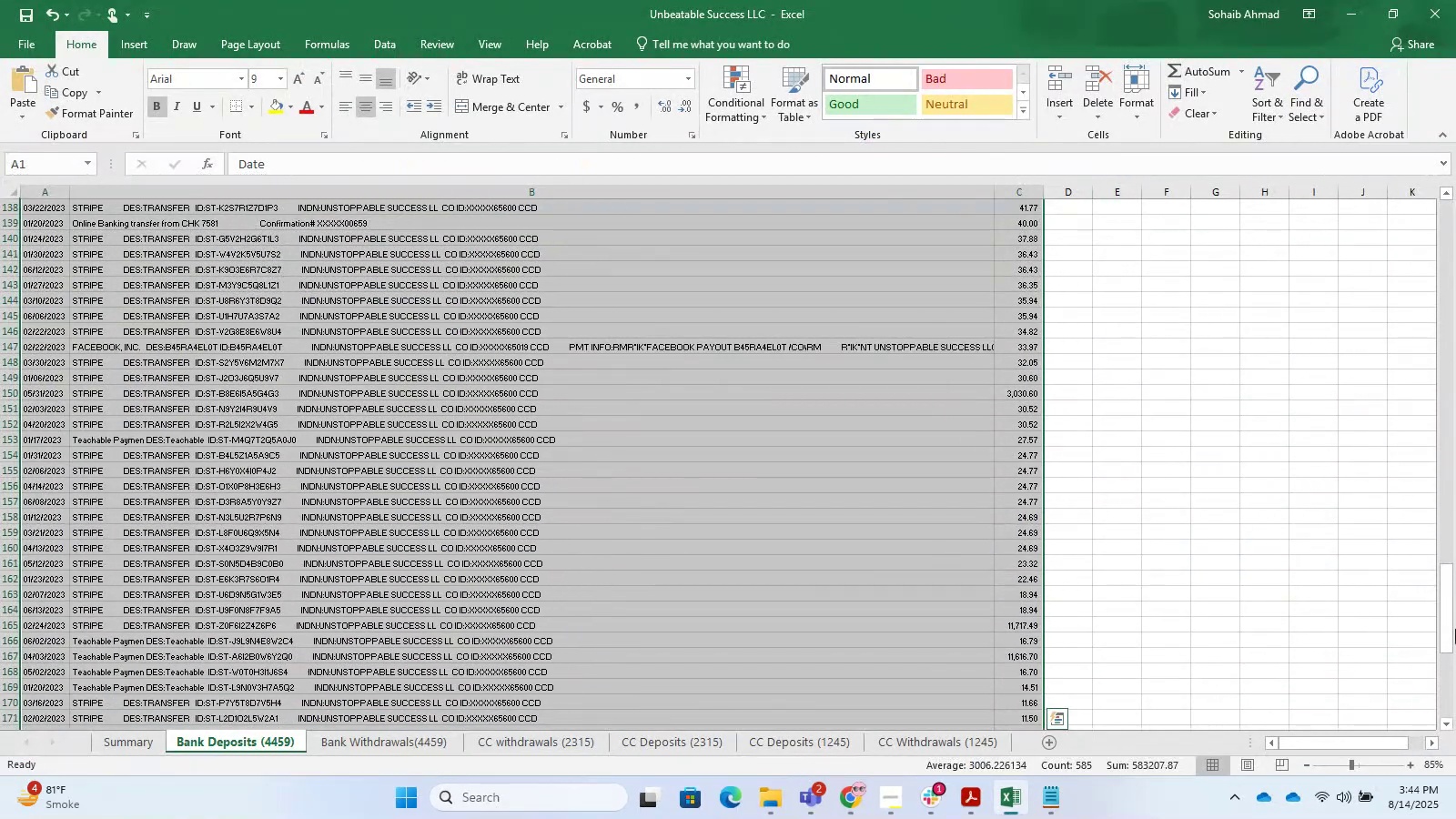 
left_click_drag(start_coordinate=[1455, 635], to_coordinate=[1431, 386])
 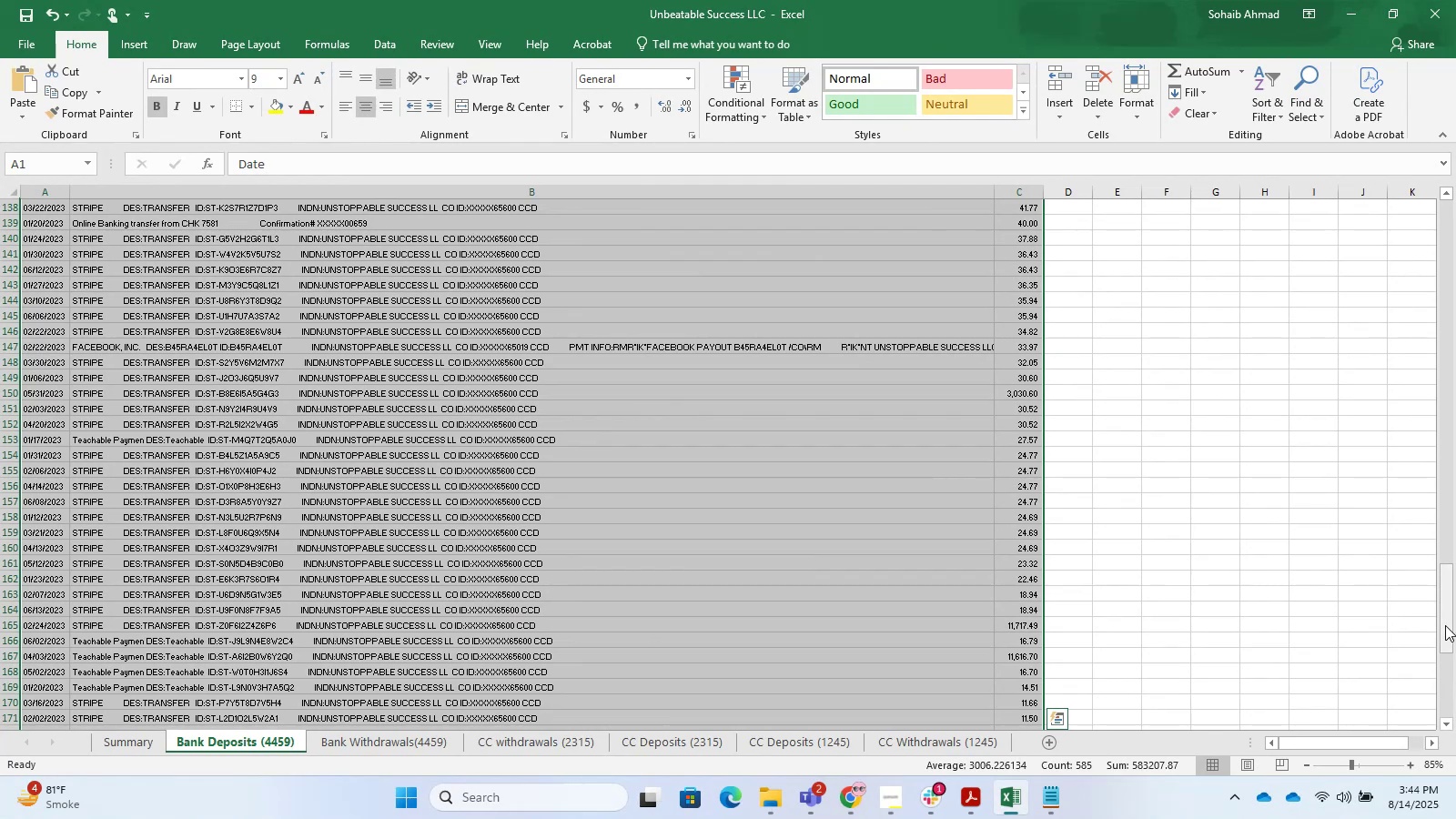 
left_click_drag(start_coordinate=[1455, 688], to_coordinate=[1453, 446])
 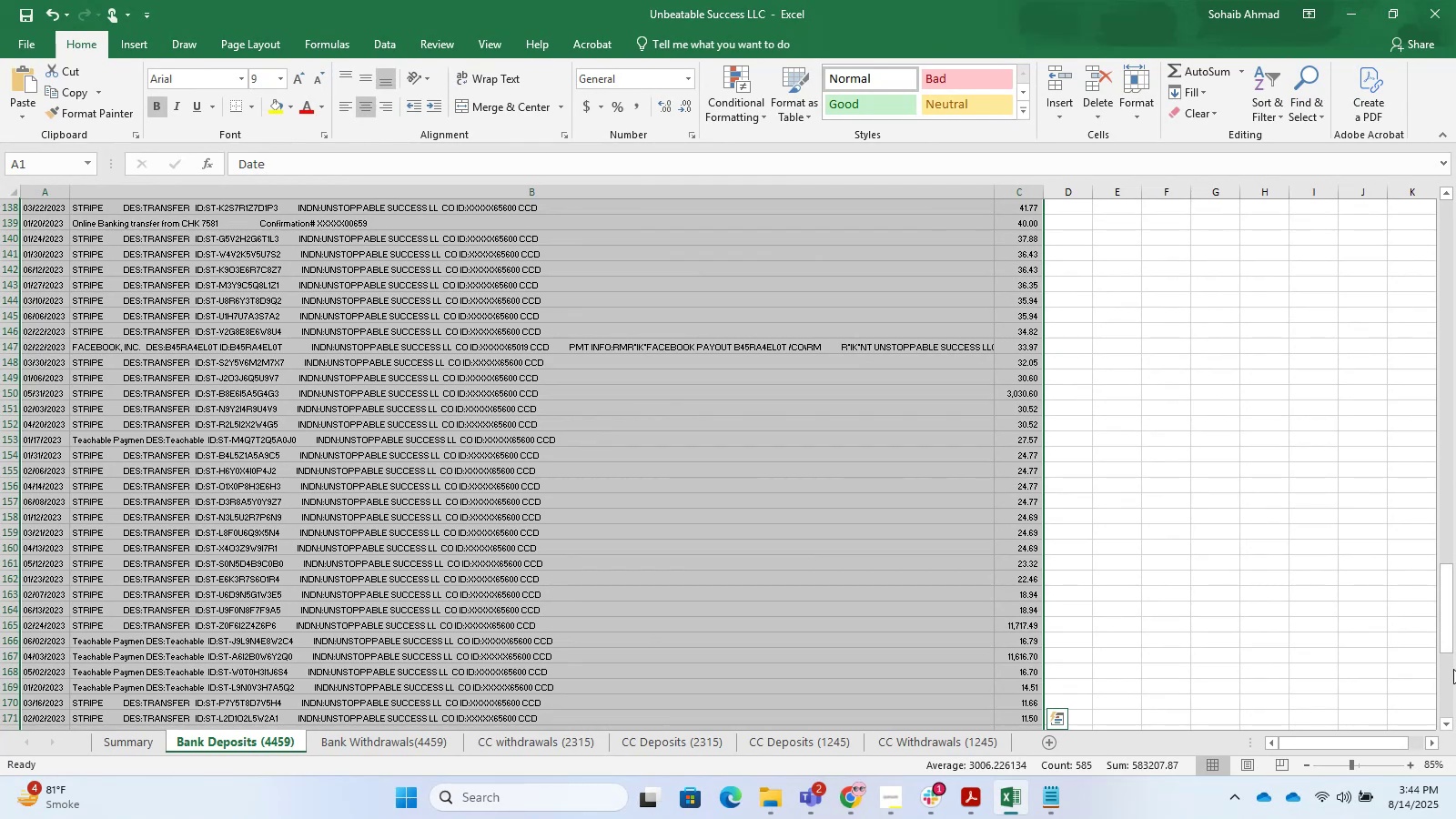 
left_click([1451, 673])
 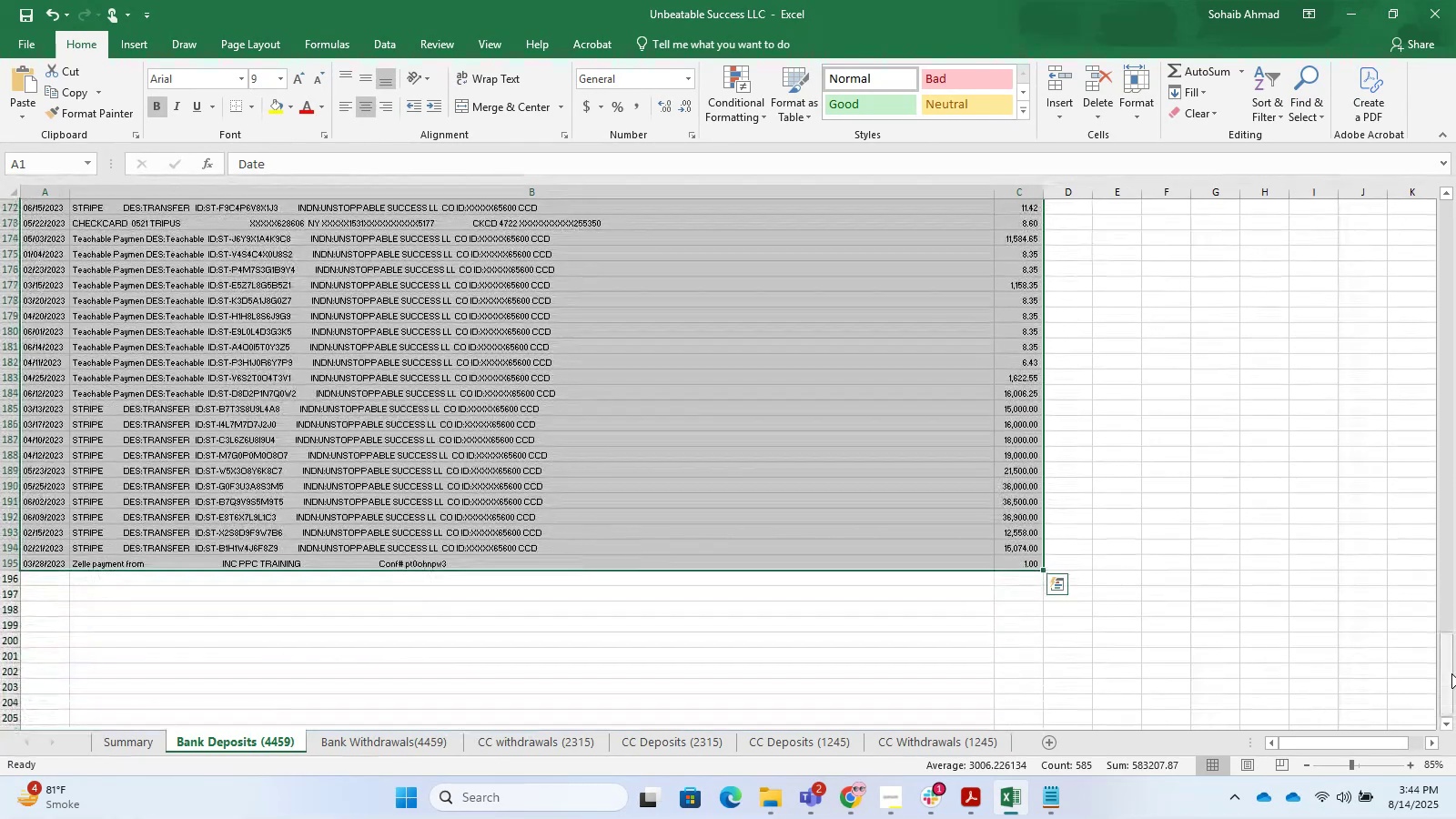 
left_click_drag(start_coordinate=[1455, 664], to_coordinate=[1437, 276])
 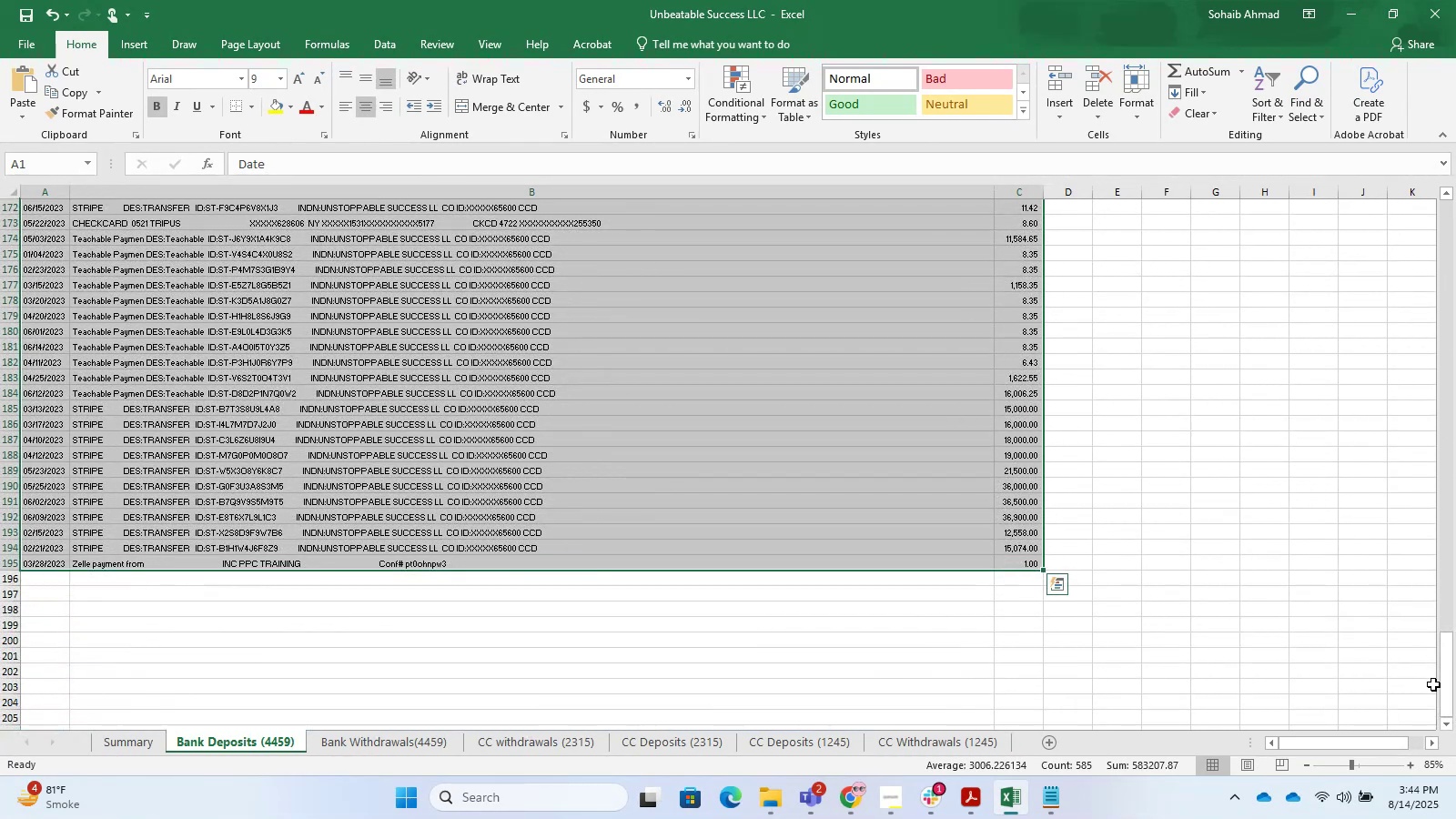 
left_click_drag(start_coordinate=[1439, 685], to_coordinate=[1422, 217])
 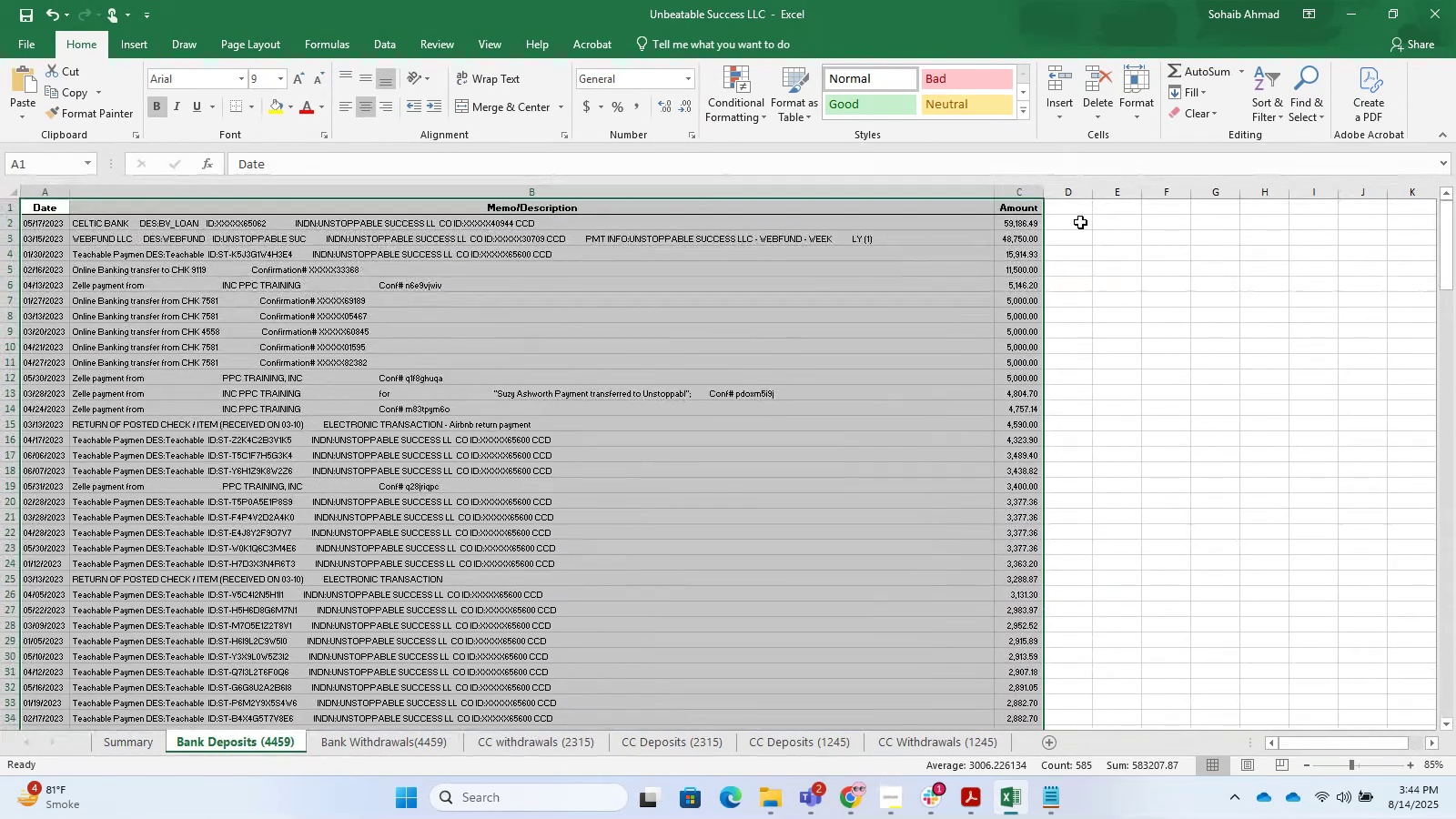 
left_click([1080, 222])
 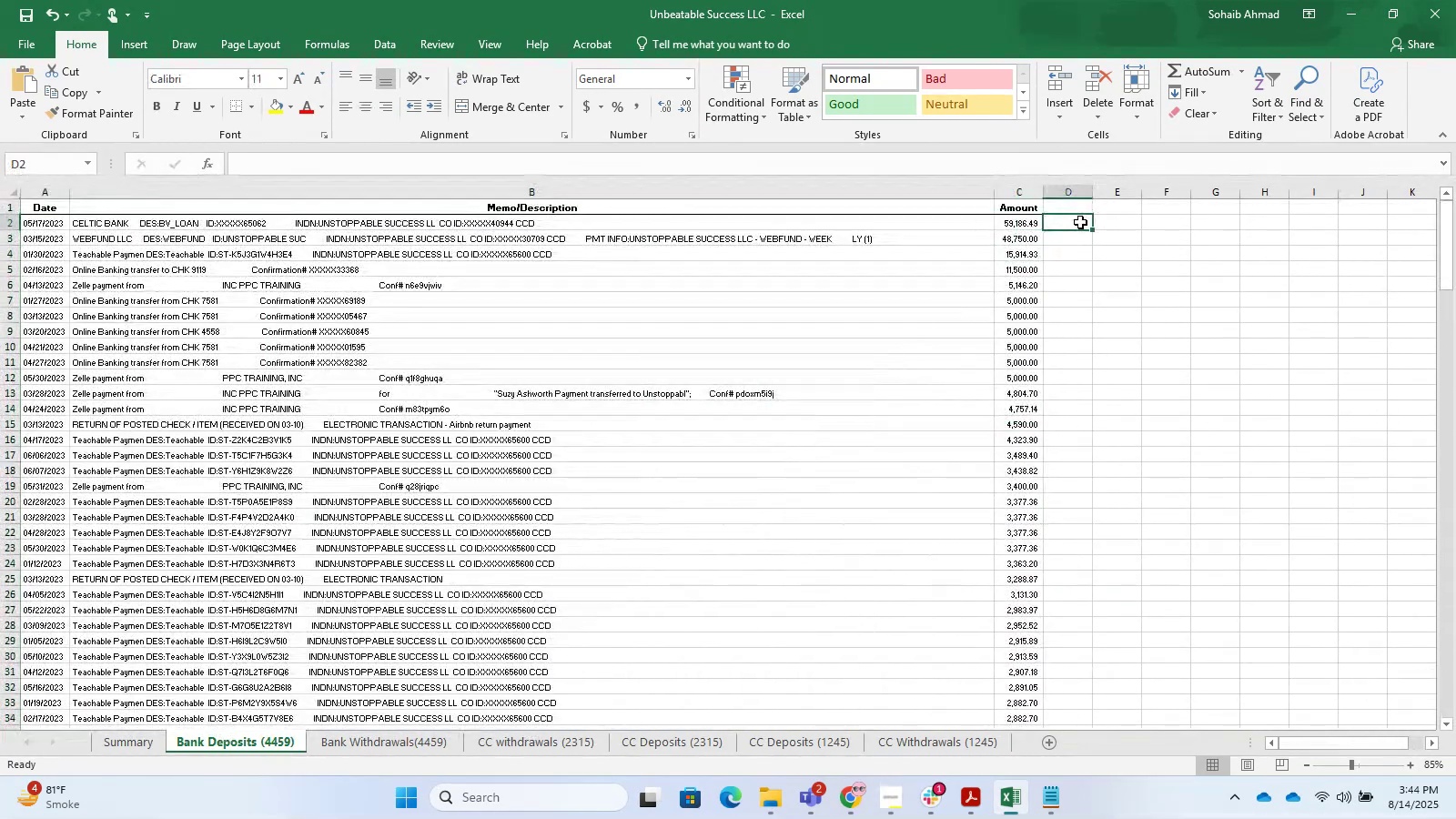 
key(Control+V)
 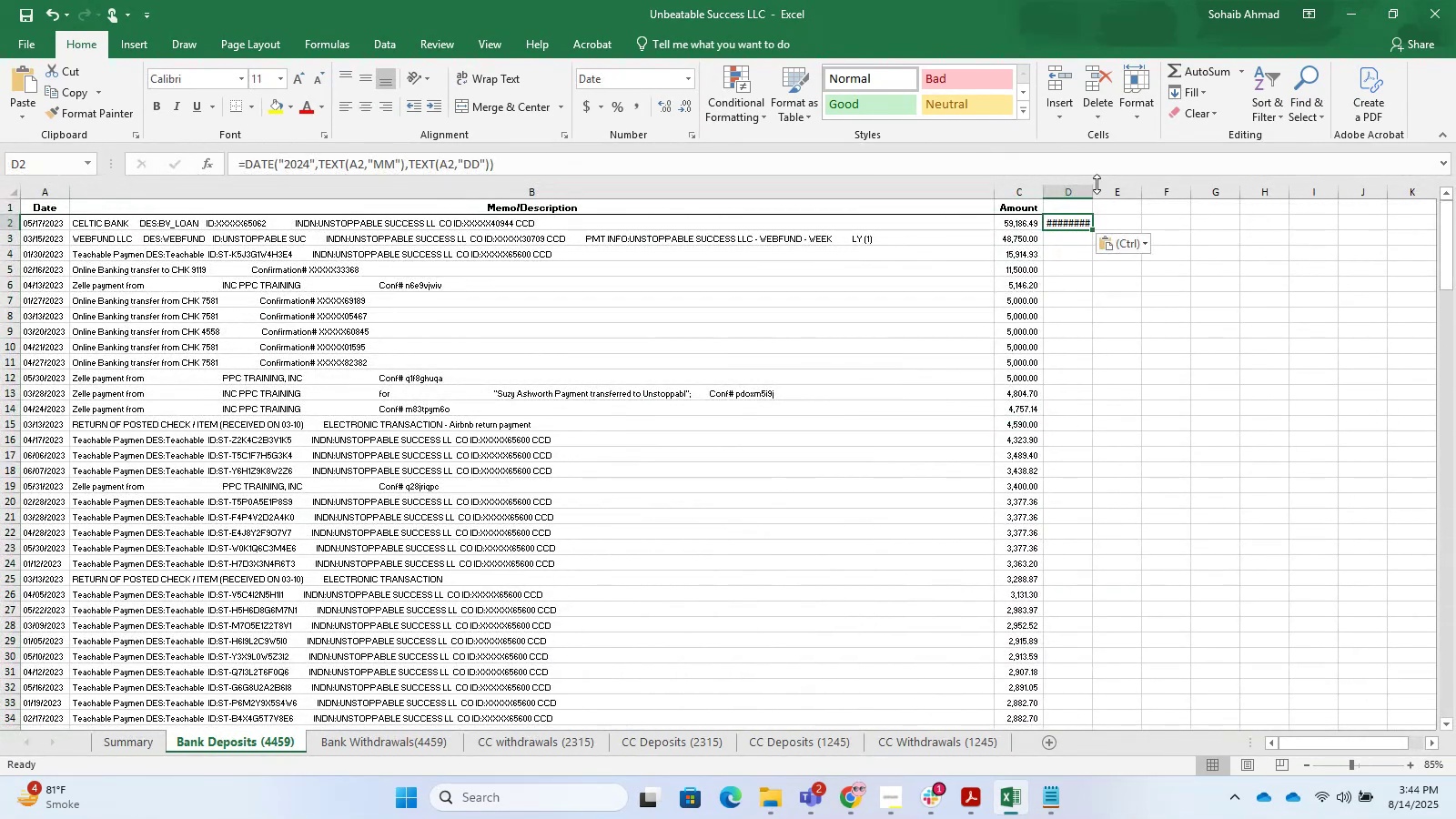 
double_click([1092, 192])
 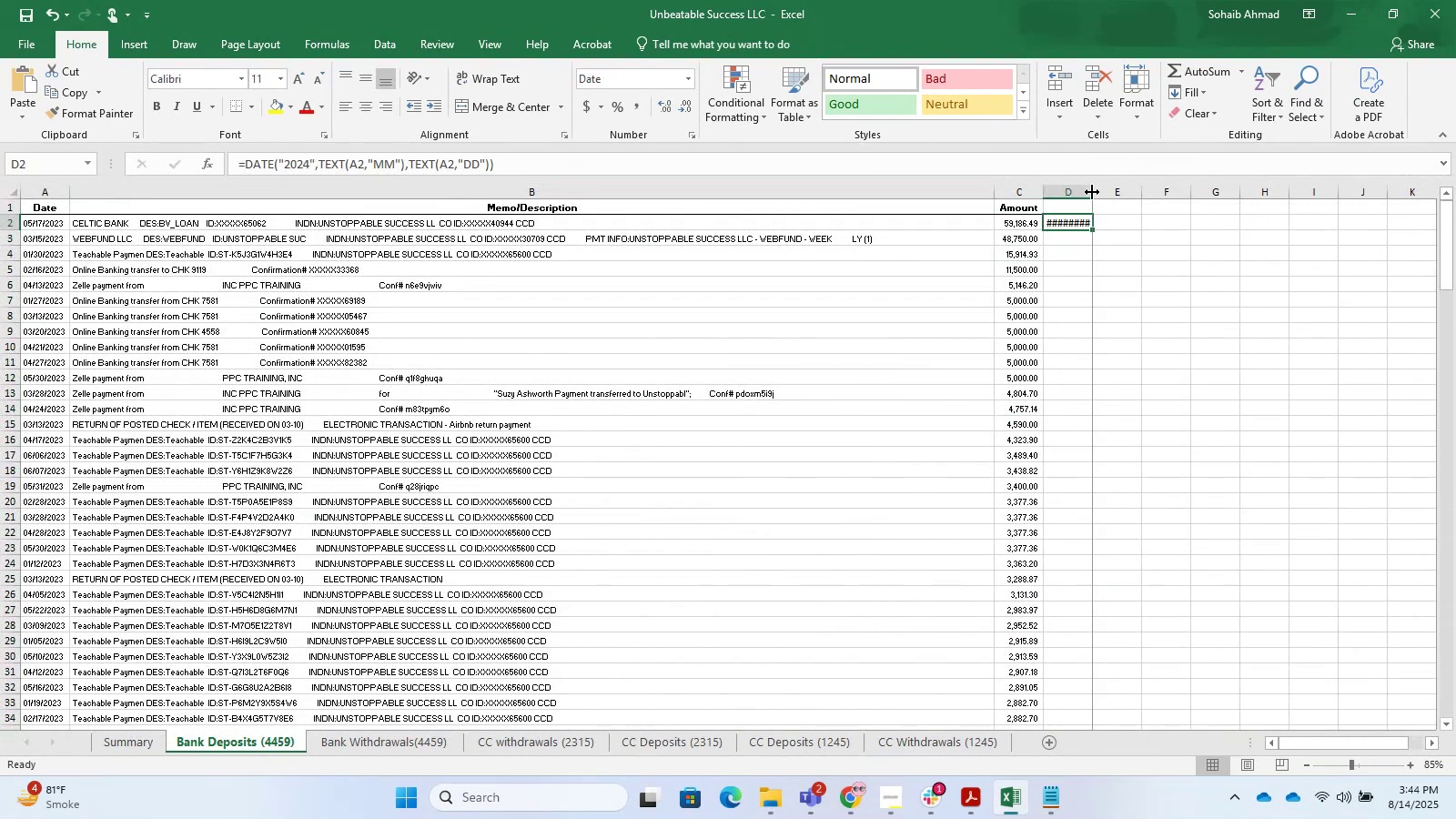 
triple_click([1092, 192])
 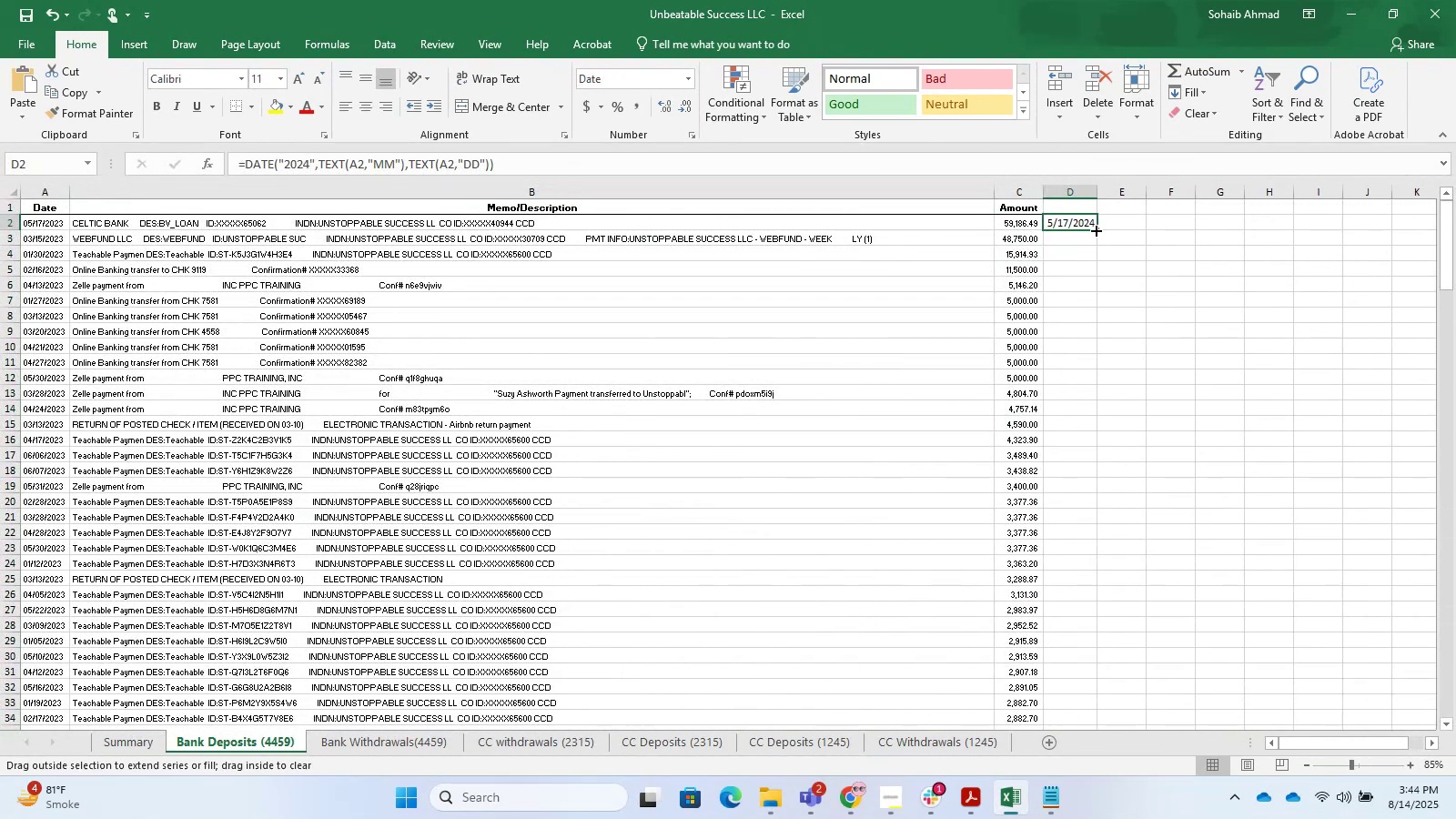 
double_click([1095, 229])
 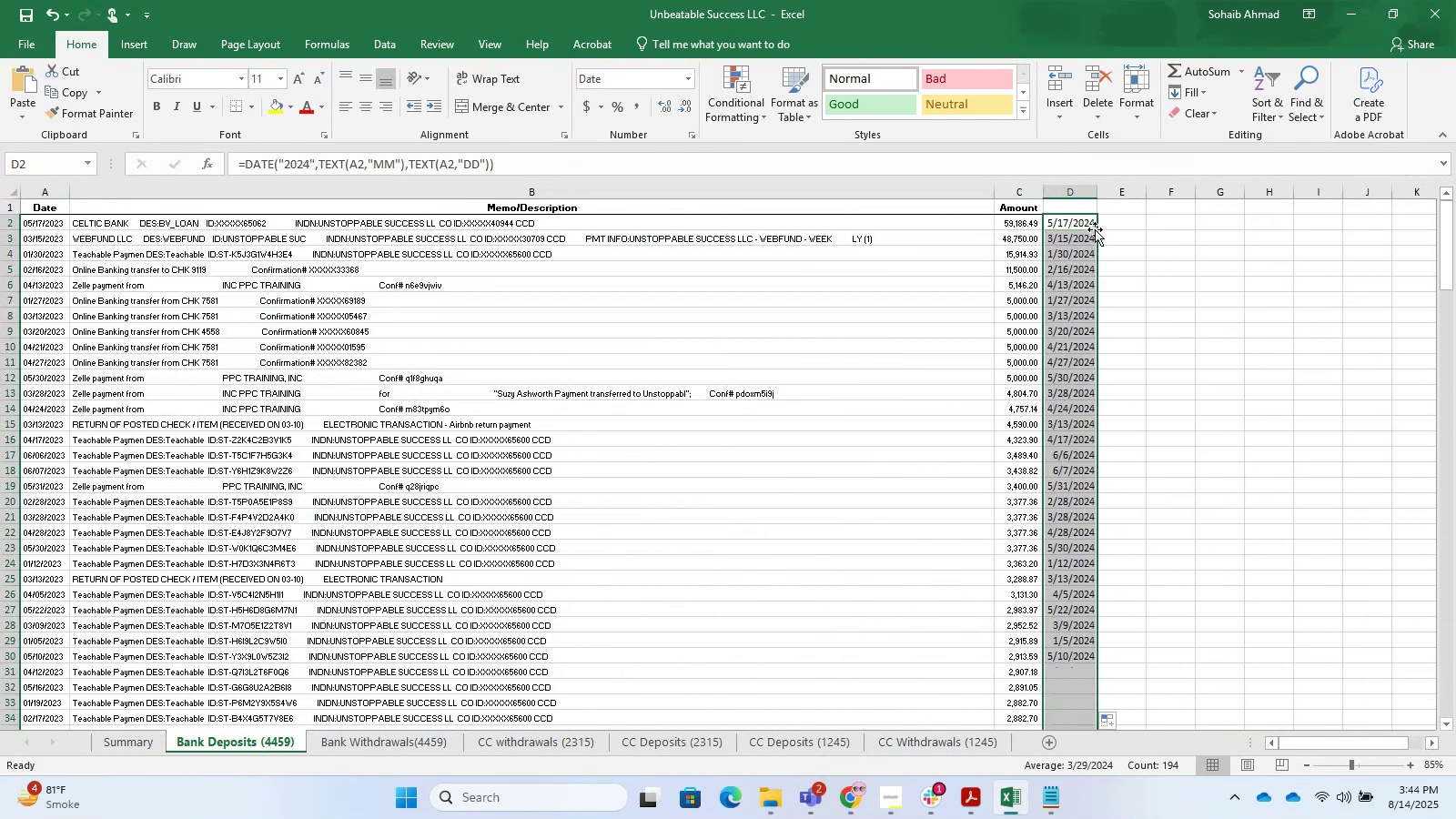 
scroll: coordinate [1337, 493], scroll_direction: down, amount: 56.0
 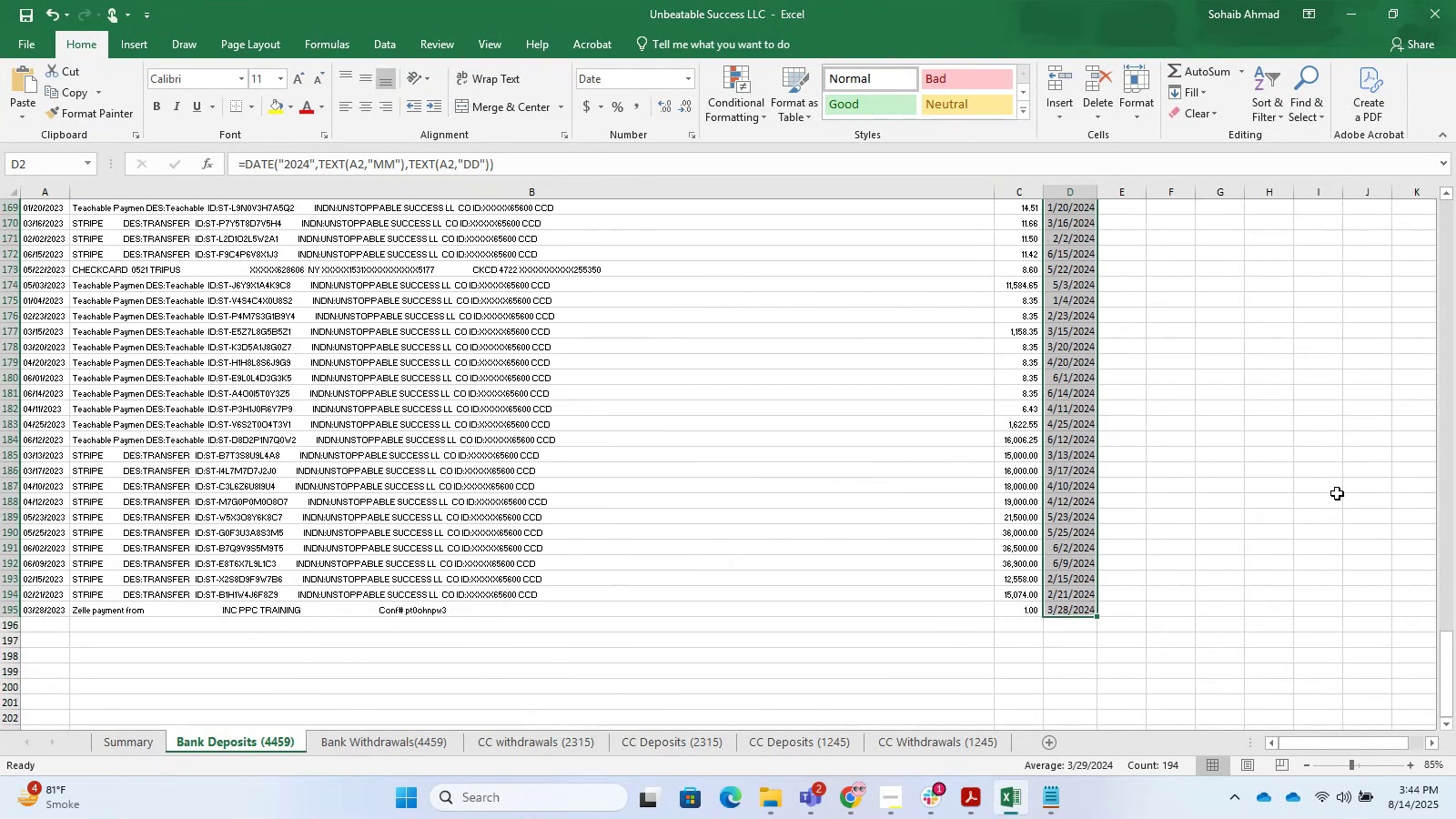 
key(Control+C)
 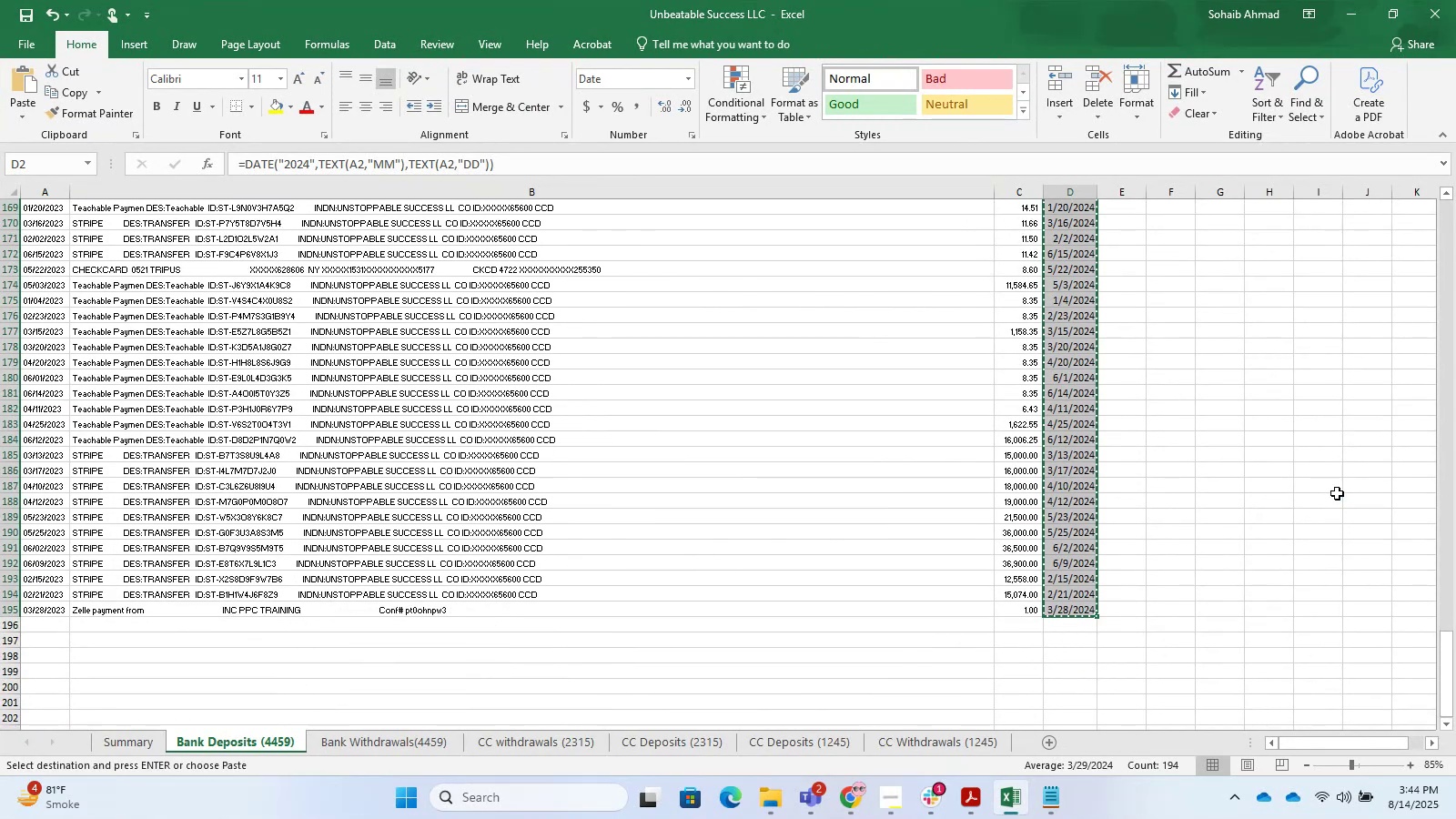 
key(Alt+Control+V)
 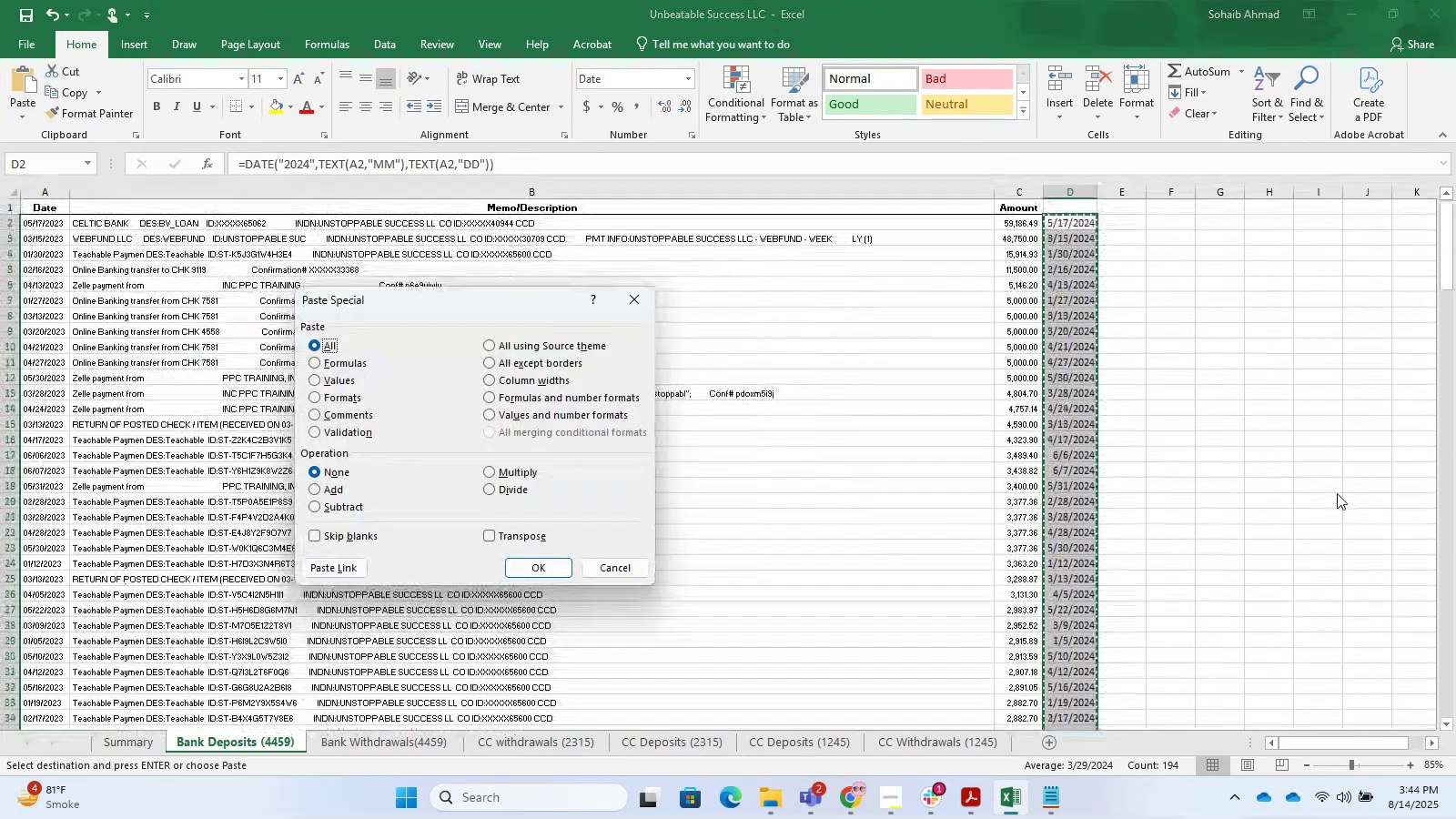 
key(ArrowDown)
 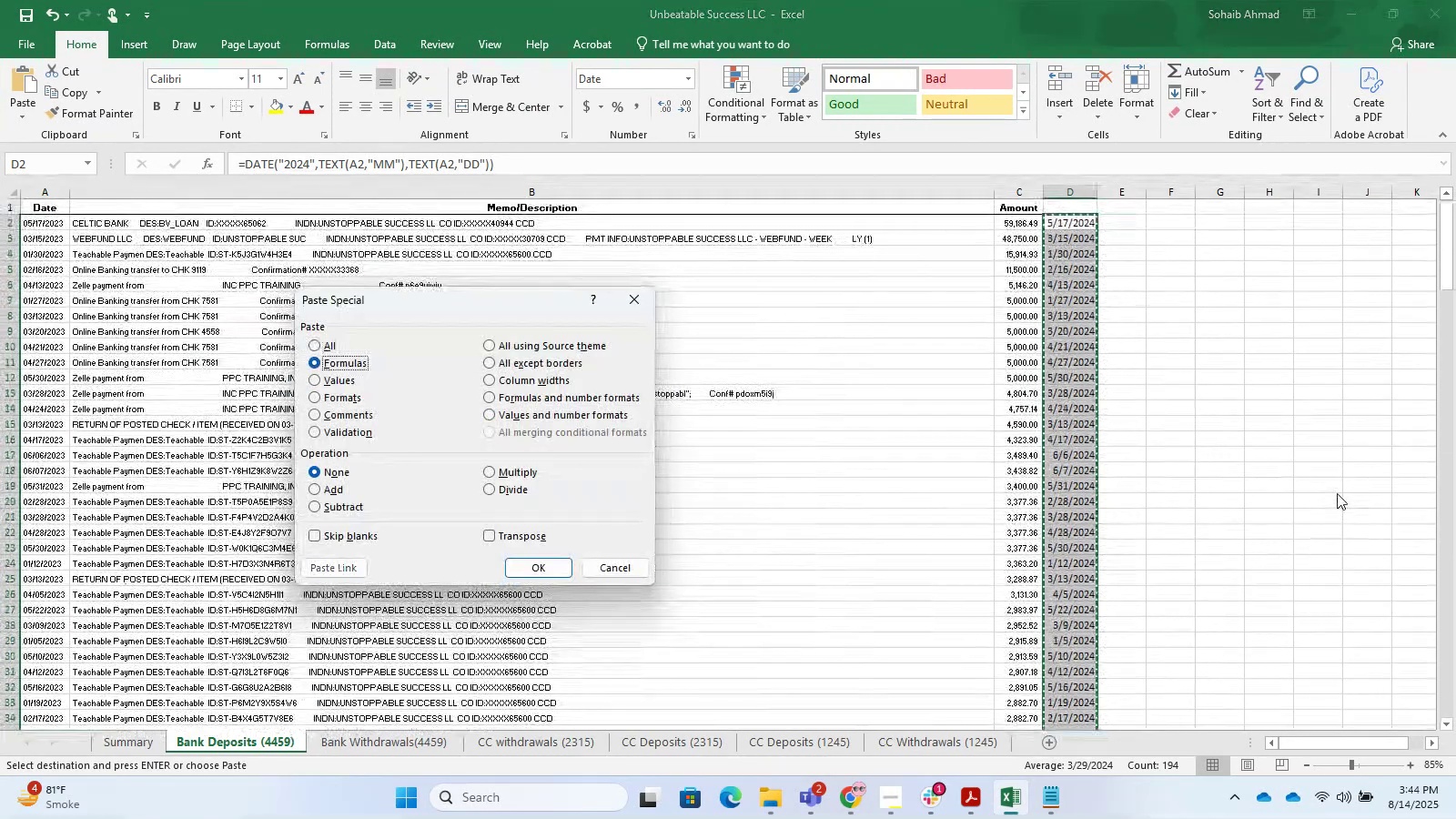 
key(ArrowDown)
 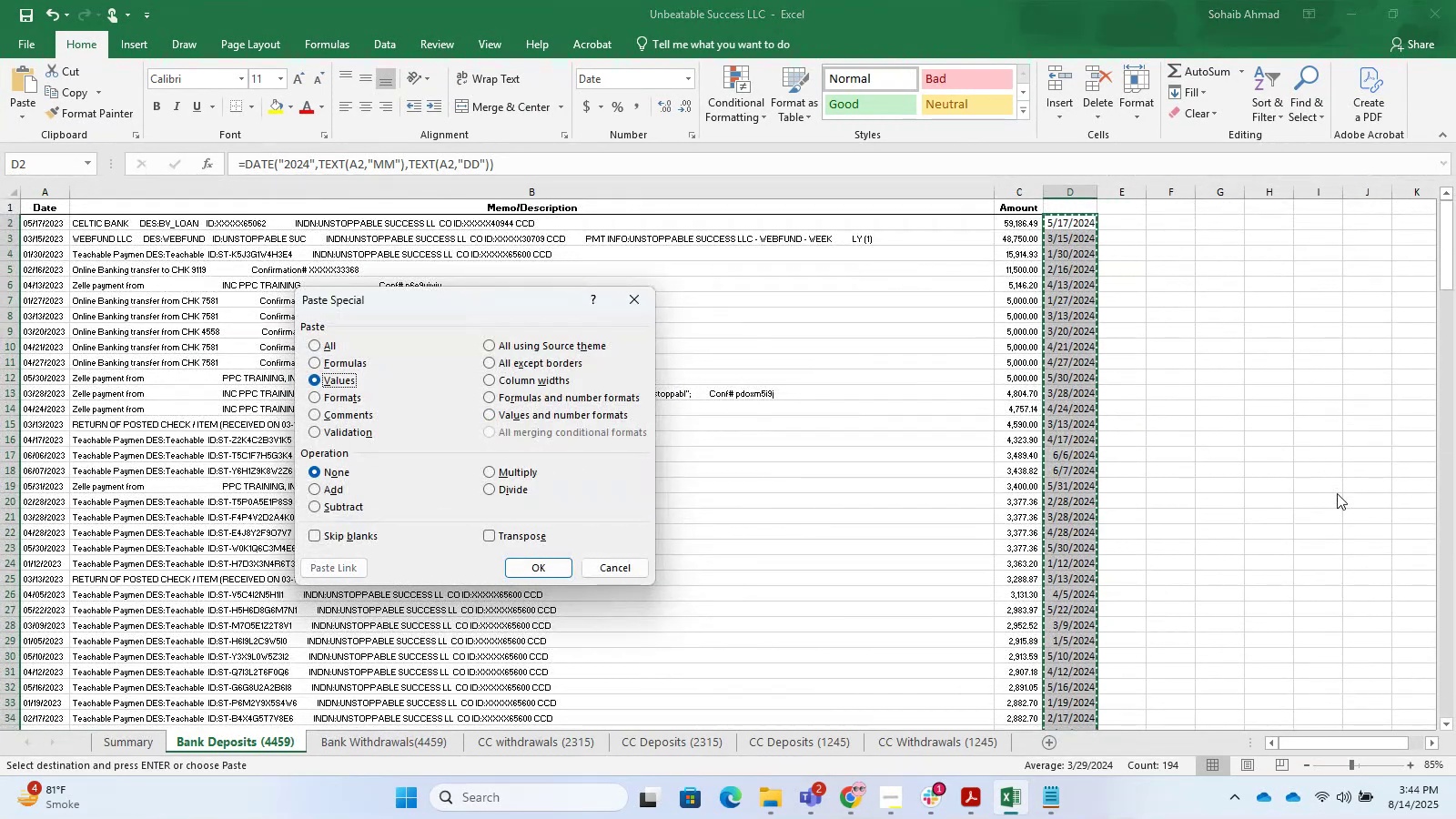 
key(Enter)
 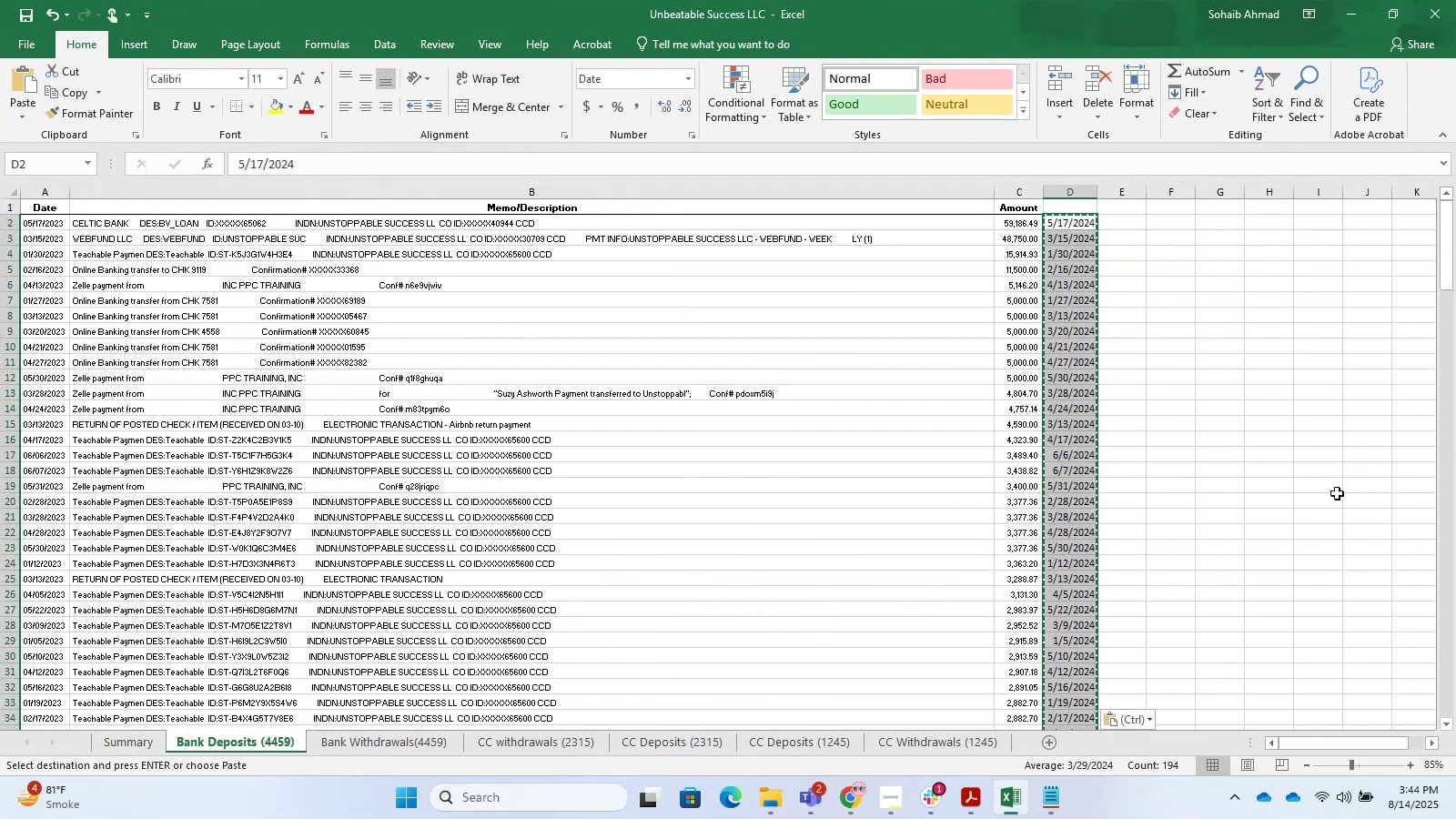 
key(Control+X)
 